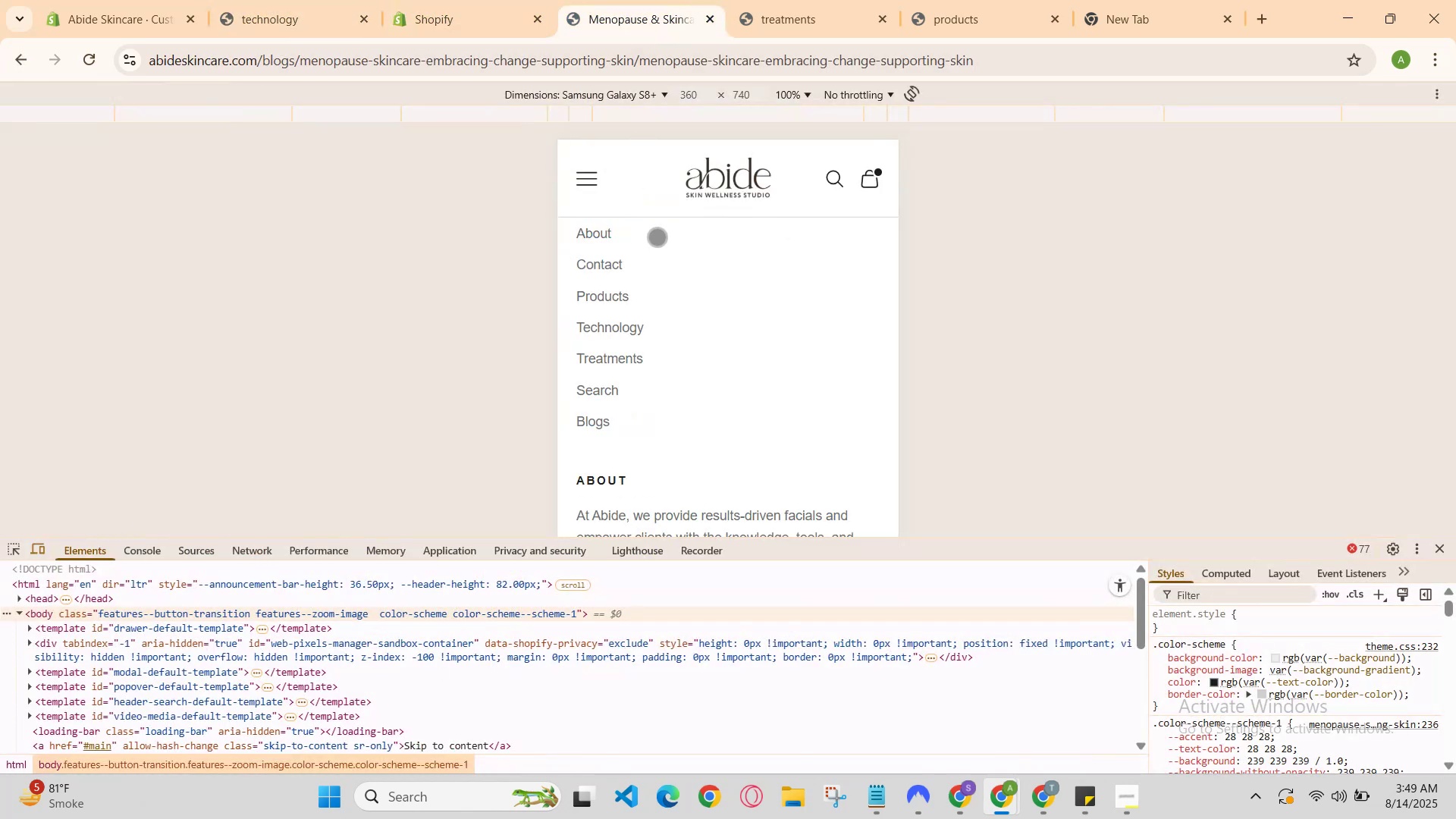 
scroll: coordinate [700, 373], scroll_direction: up, amount: 1.0
 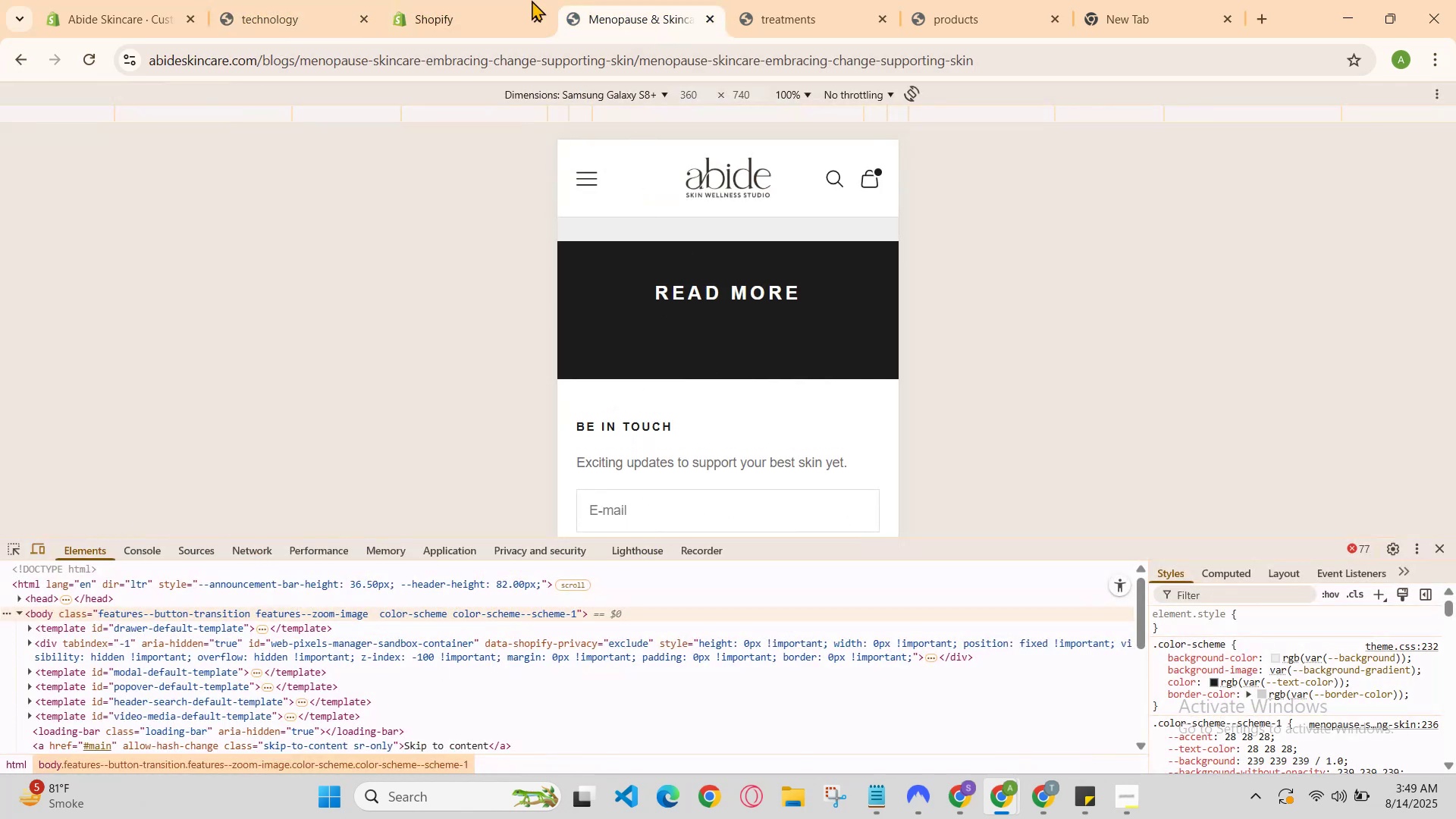 
left_click([440, 0])
 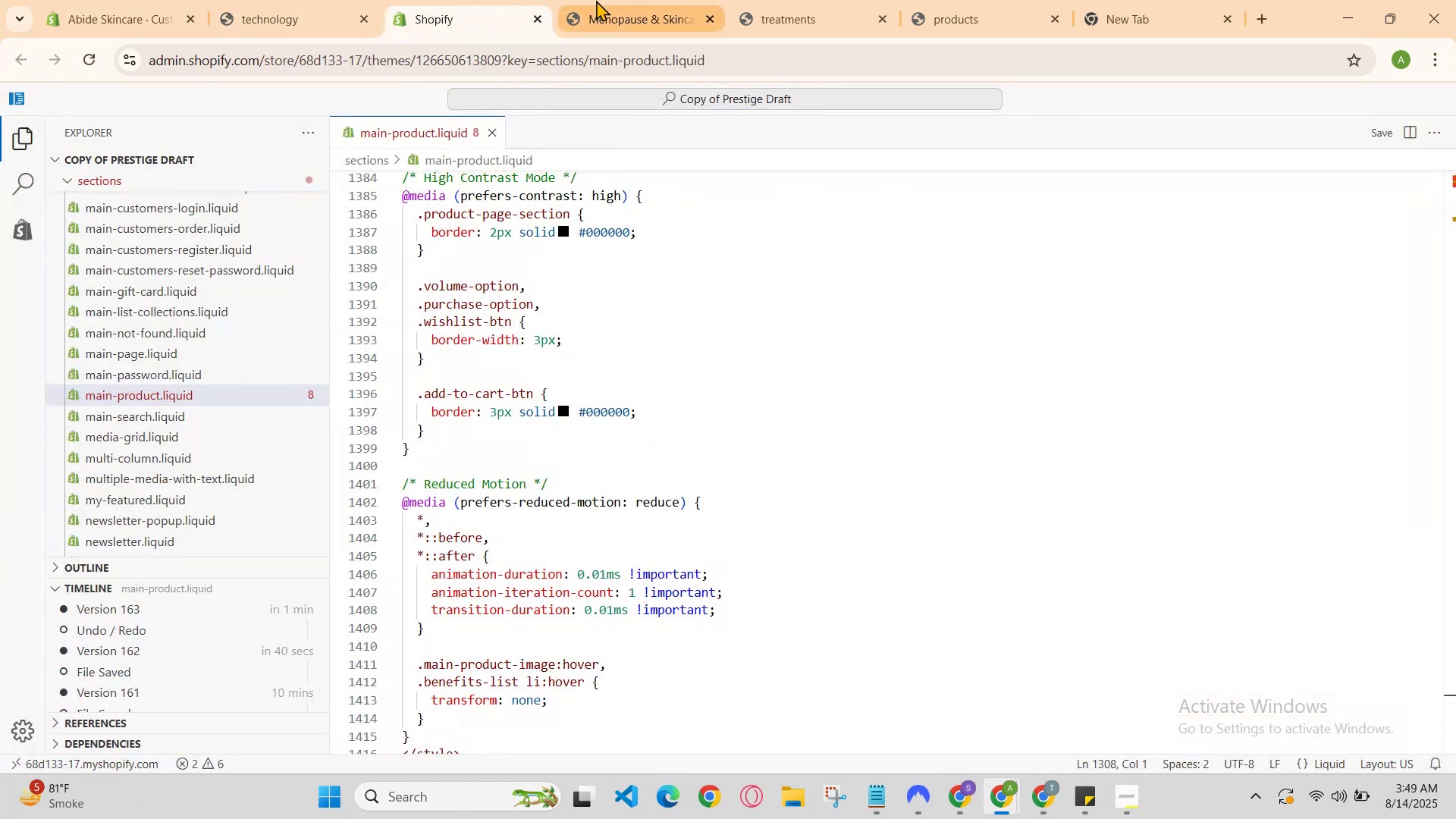 
left_click([608, 0])
 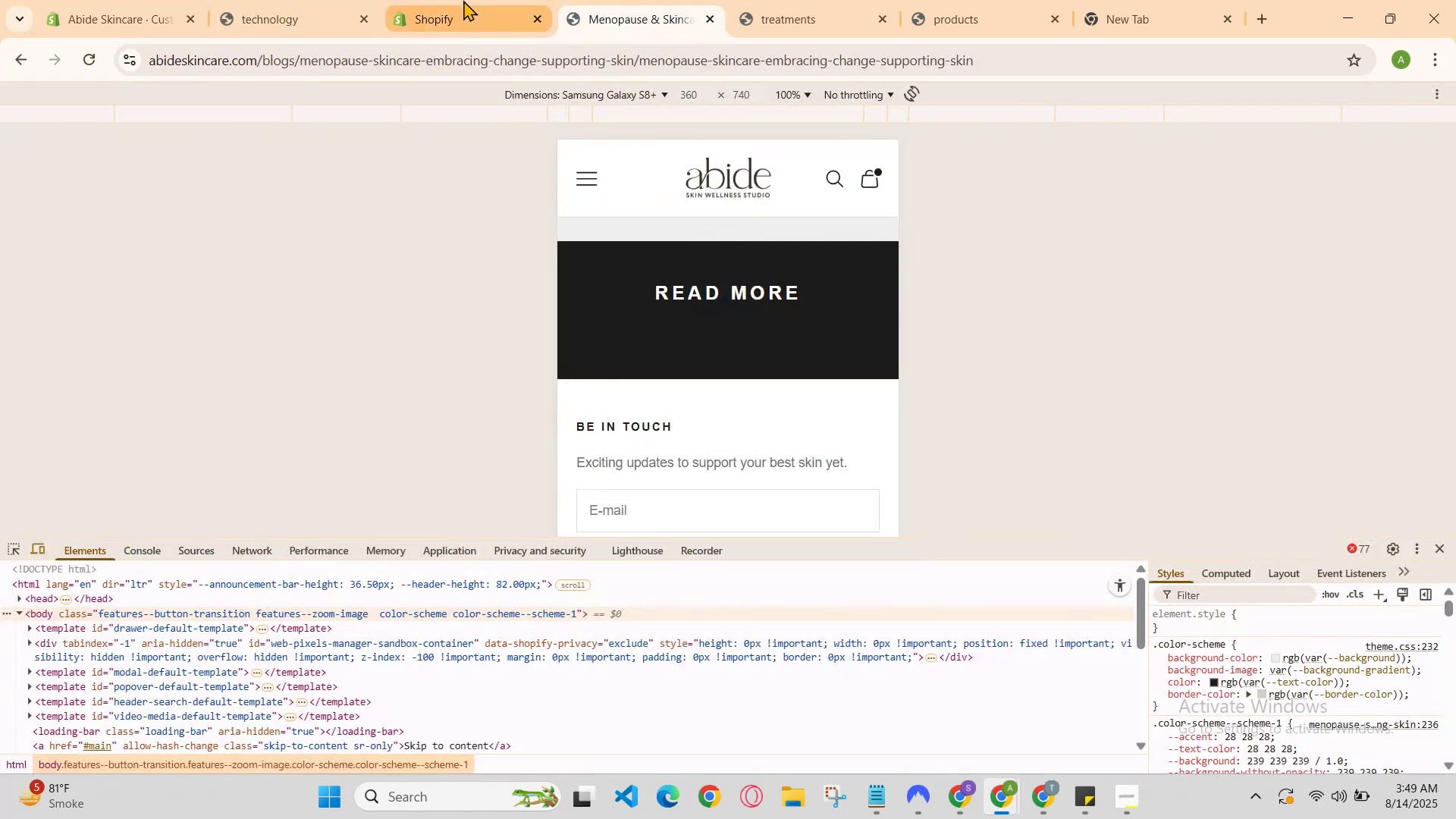 
left_click([462, 0])
 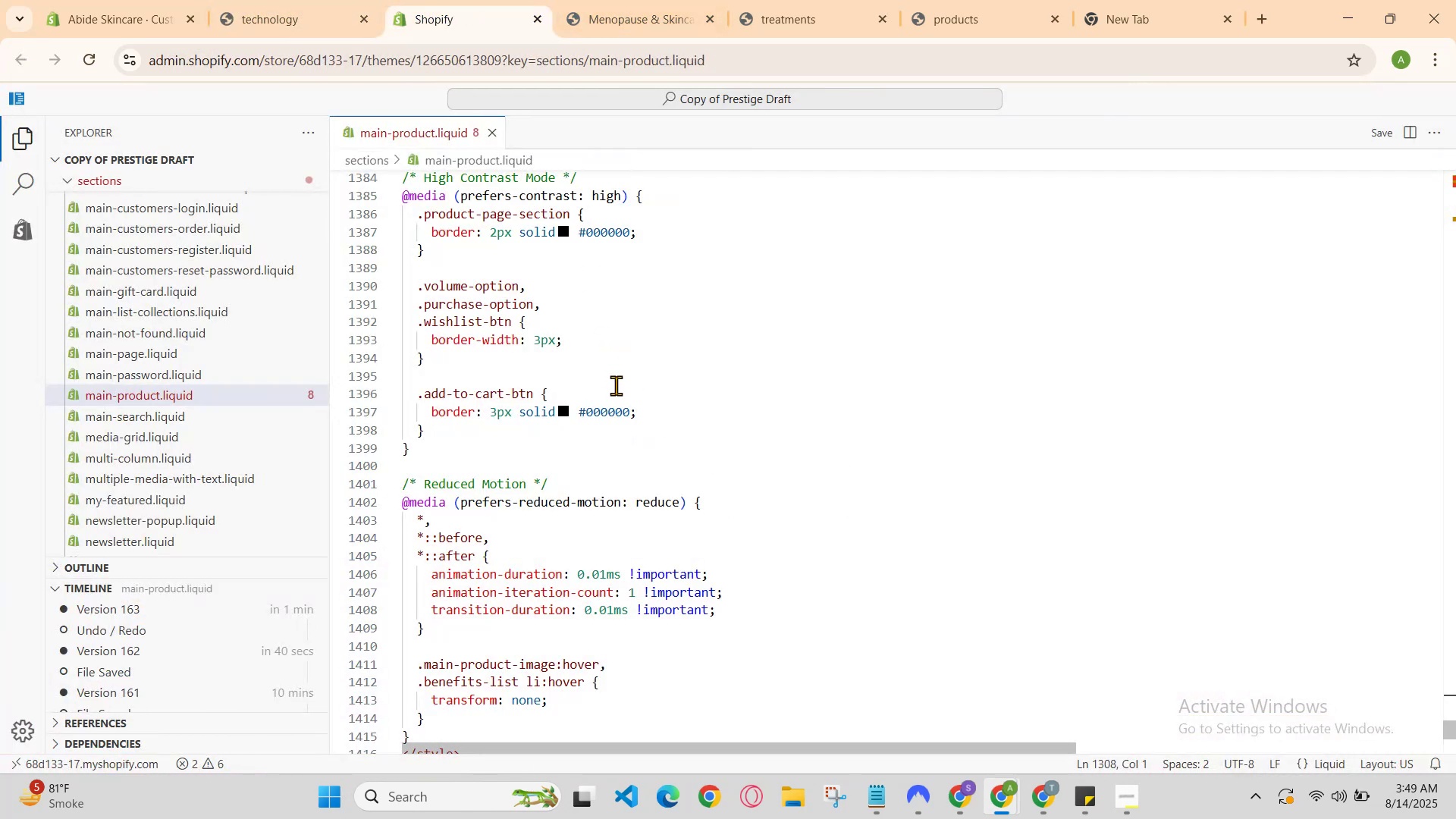 
scroll: coordinate [901, 411], scroll_direction: up, amount: 7.0
 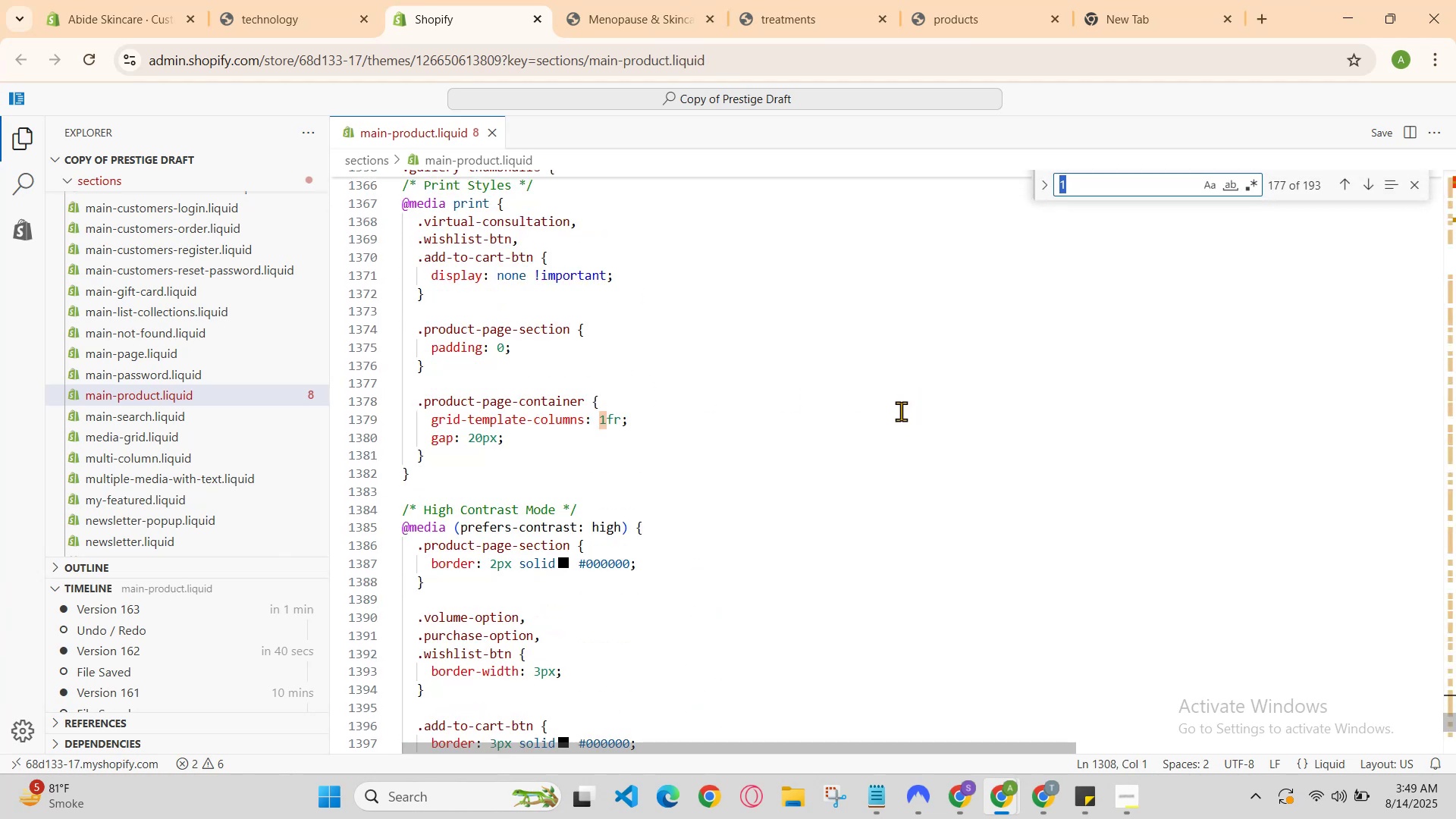 
key(Control+F)
 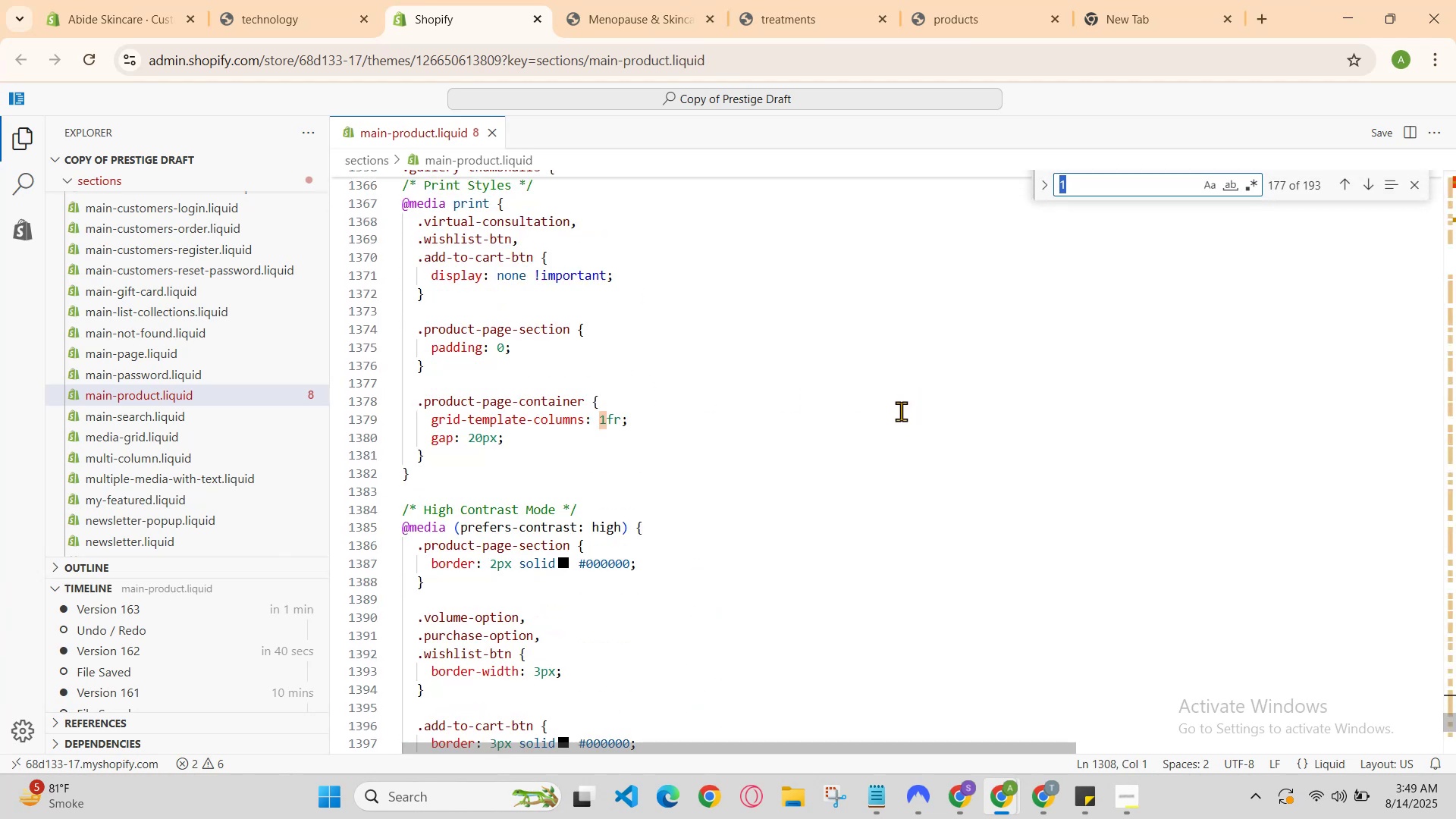 
key(Backspace)
type(consol)
key(Backspace)
key(Backspace)
key(Backspace)
key(Backspace)
key(Backspace)
key(Backspace)
type(opaciyu)
key(Backspace)
key(Backspace)
key(Backspace)
key(Backspace)
key(Backspace)
key(Backspace)
type(p)
key(Backspace)
key(Backspace)
type(p)
key(Backspace)
key(Backspace)
key(Backspace)
key(Backspace)
type(oo)
key(Backspace)
key(Backspace)
type(opacity)
key(Backspace)
key(Backspace)
key(Backspace)
key(Backspace)
key(Backspace)
key(Backspace)
key(Backspace)
key(Backspace)
type(opacity)
key(Backspace)
key(Backspace)
key(Backspace)
key(Backspace)
key(Backspace)
key(Backspace)
key(Backspace)
key(Backspace)
type(opacity)
key(Backspace)
key(Backspace)
key(Backspace)
key(Backspace)
key(Backspace)
key(Backspace)
key(Backspace)
key(Backspace)
 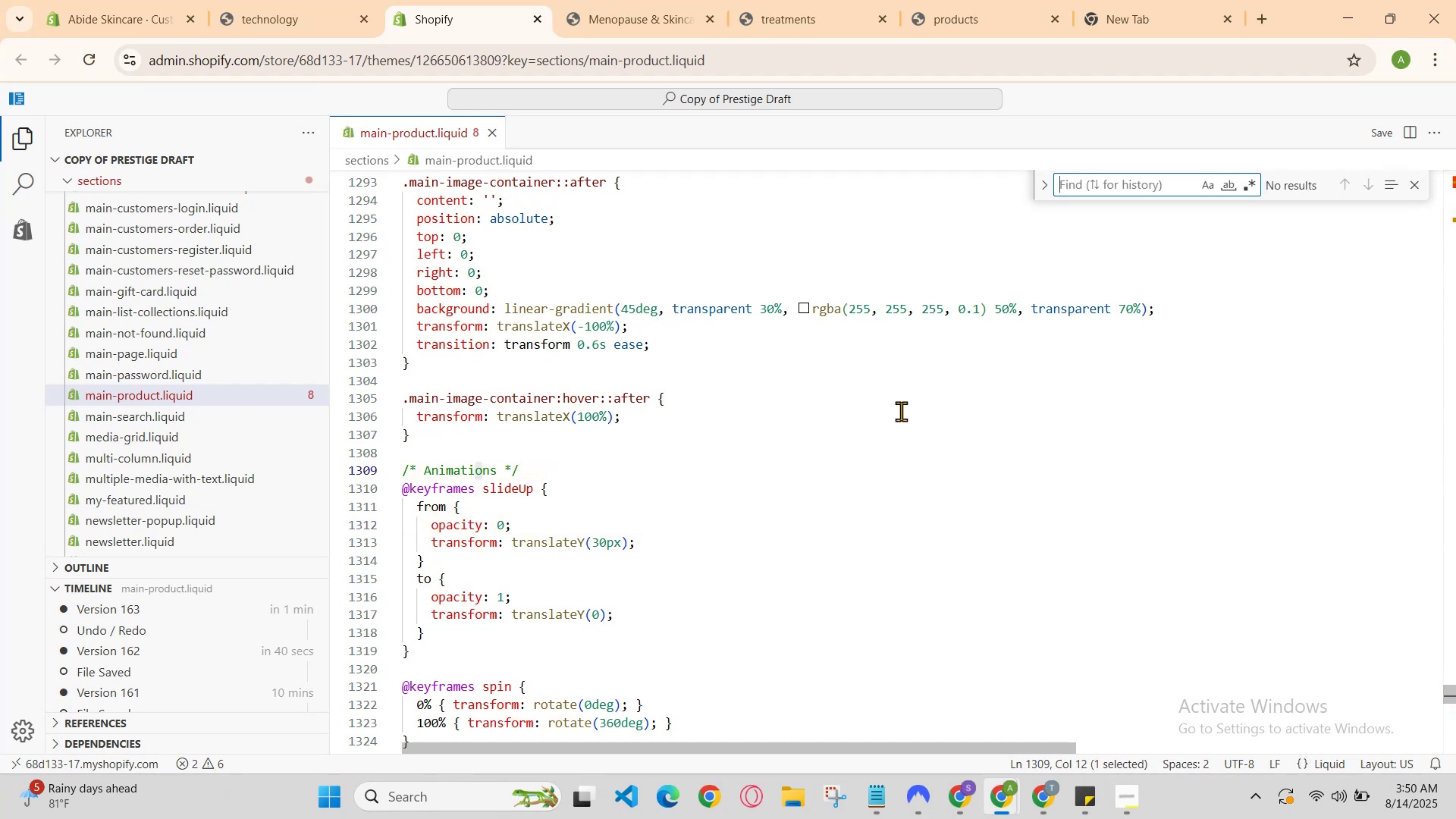 
scroll: coordinate [902, 453], scroll_direction: up, amount: 5.0
 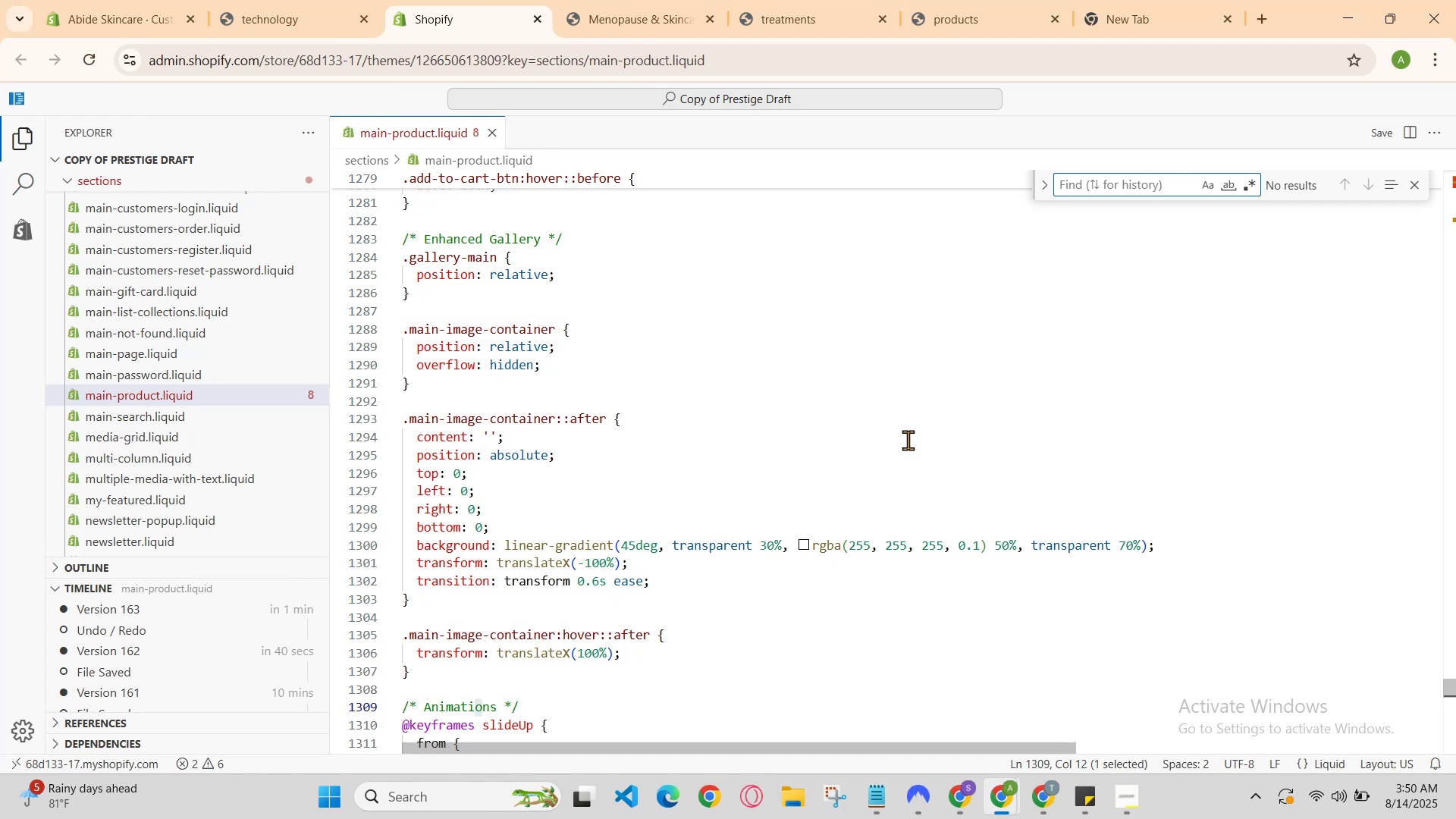 
scroll: coordinate [908, 437], scroll_direction: down, amount: 4.0
 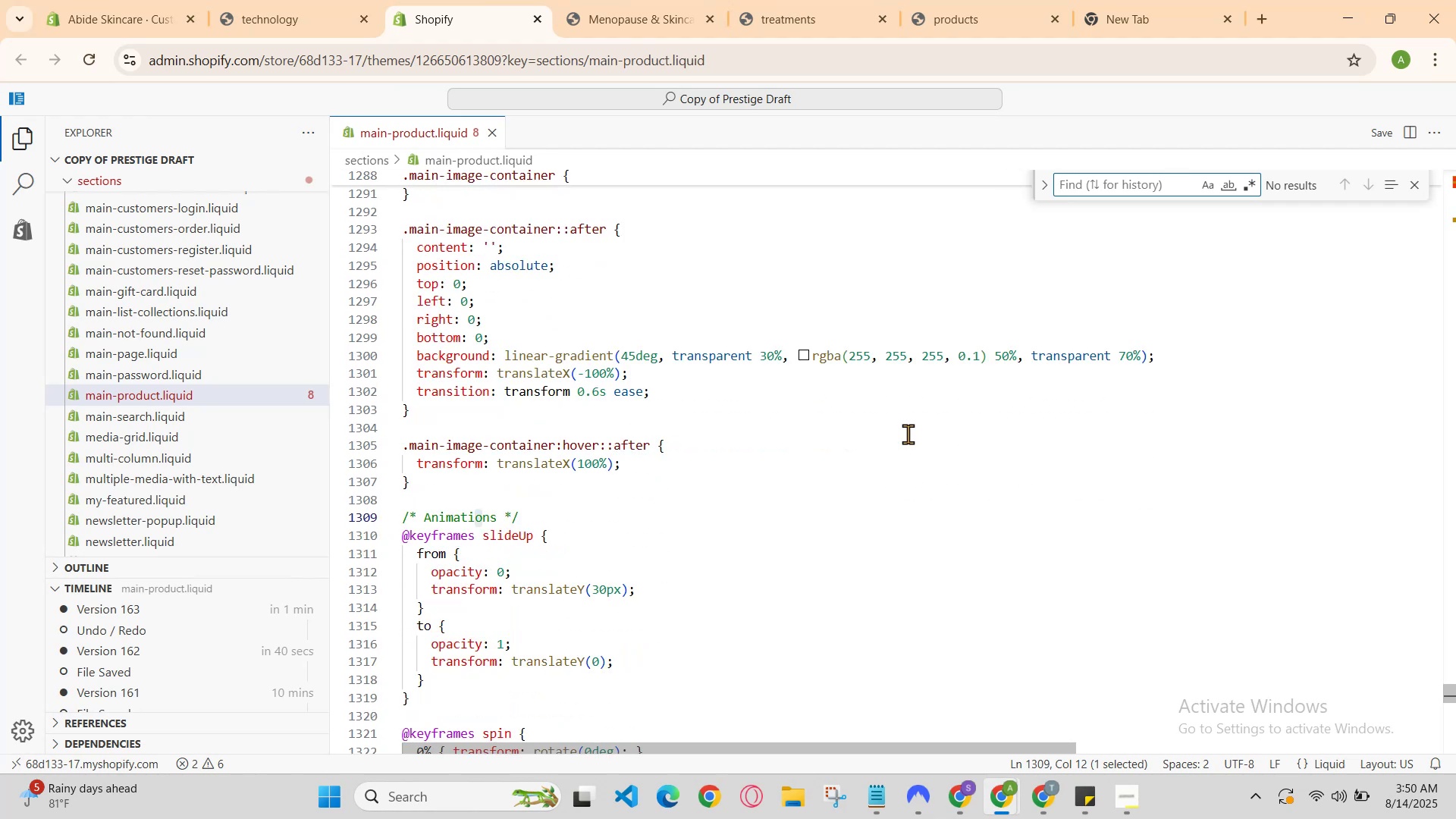 
scroll: coordinate [921, 440], scroll_direction: up, amount: 21.0
 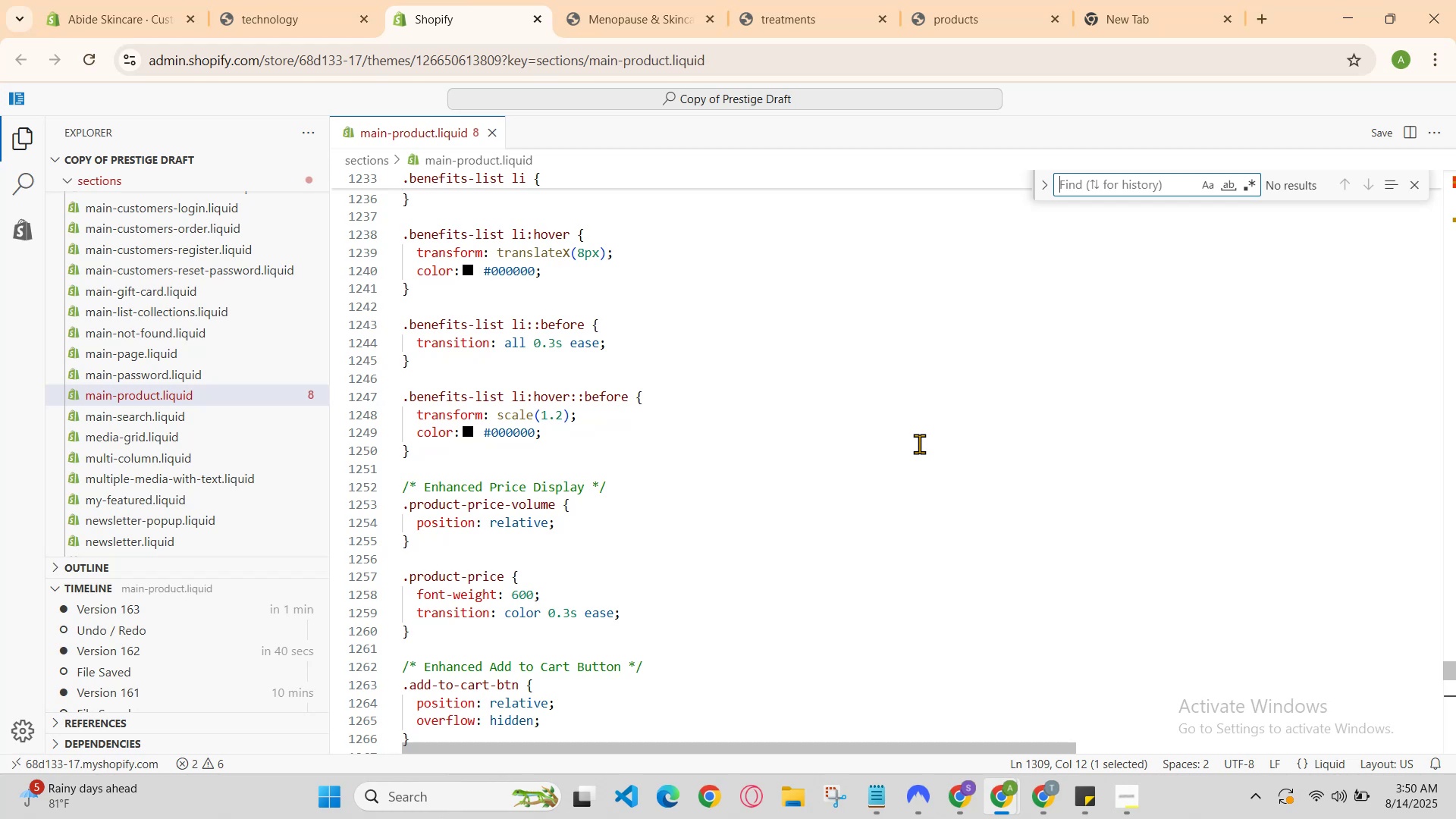 
scroll: coordinate [802, 480], scroll_direction: down, amount: 45.0
 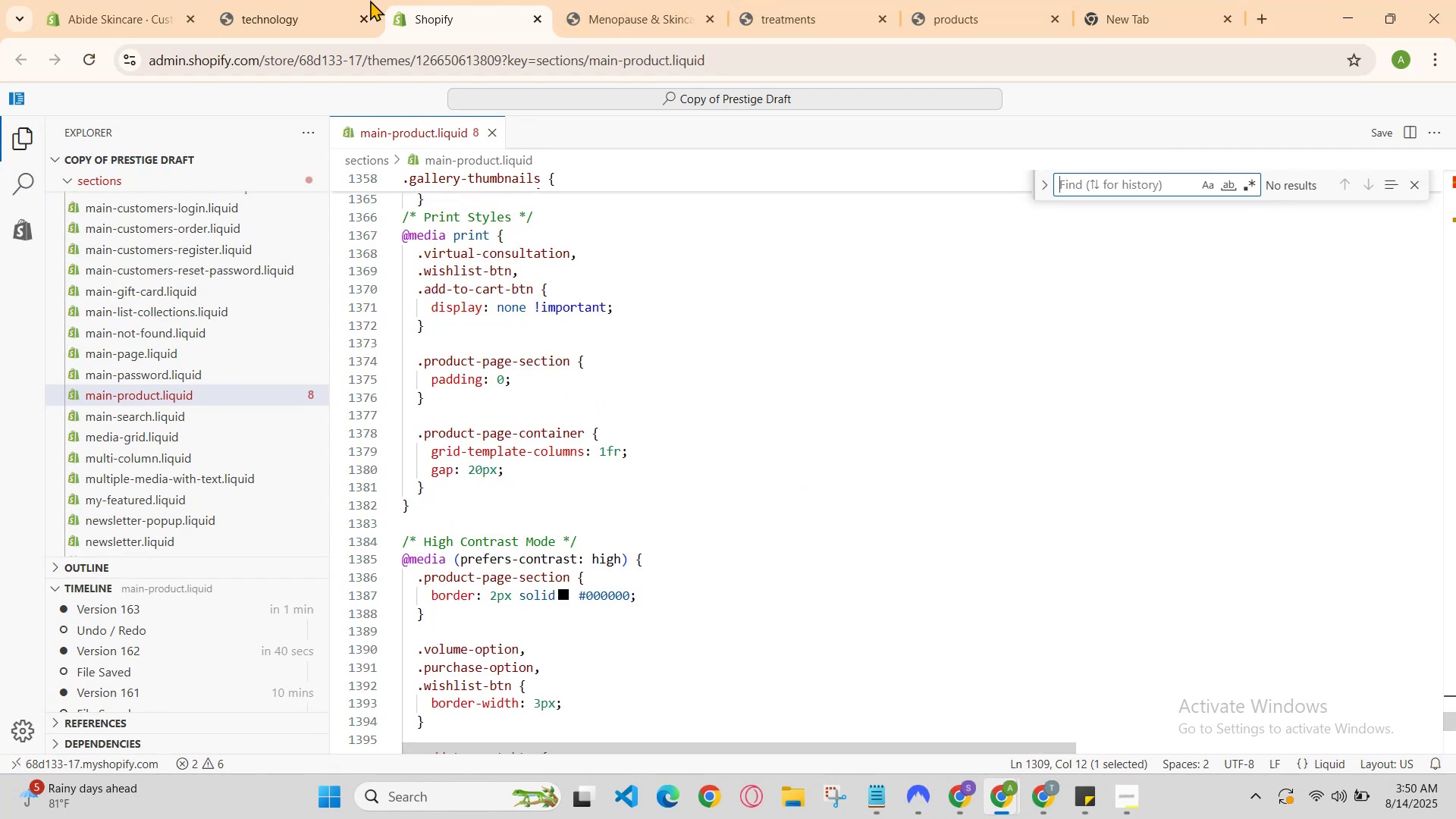 
left_click([334, 0])
 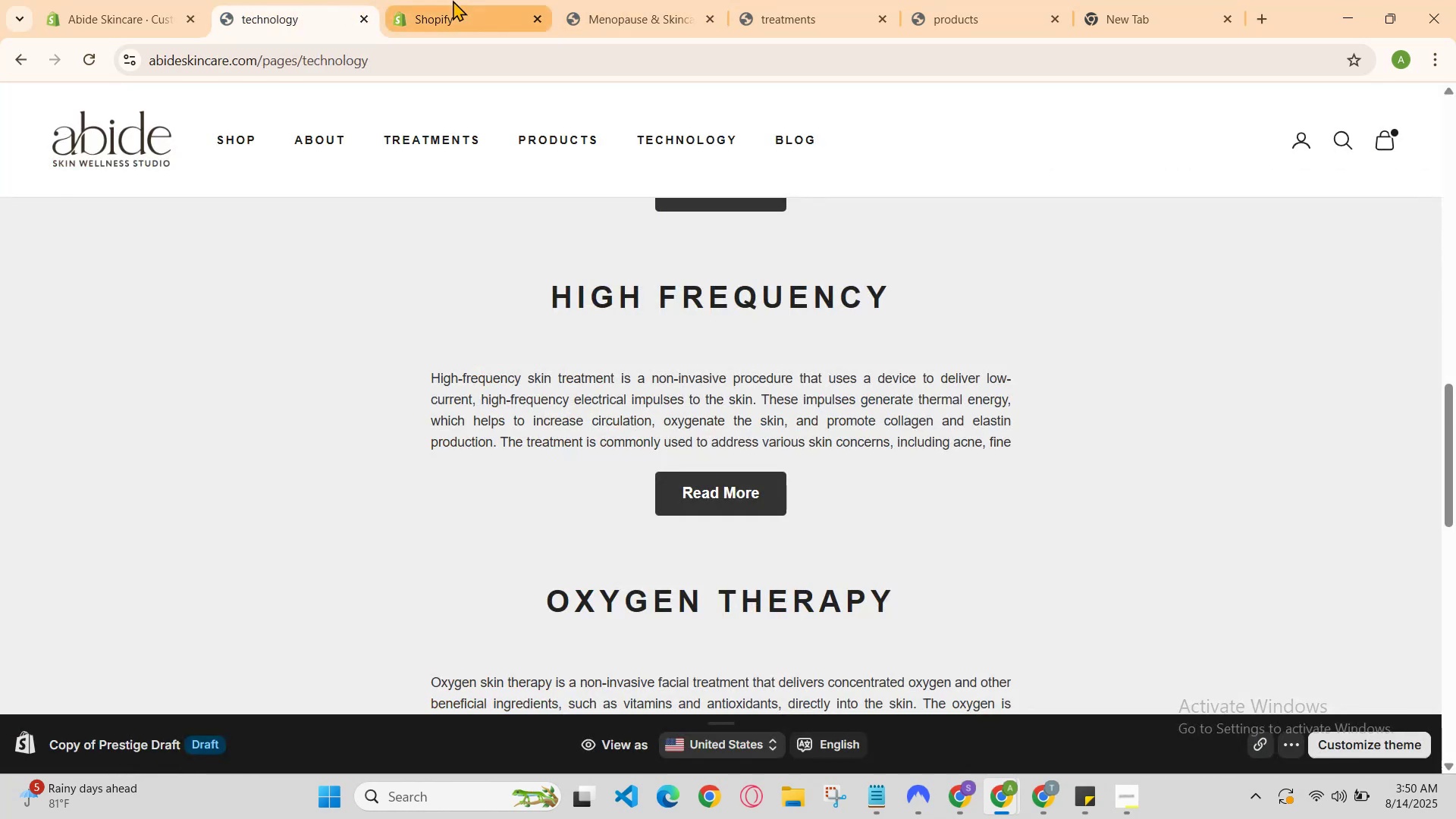 
left_click([453, 0])
 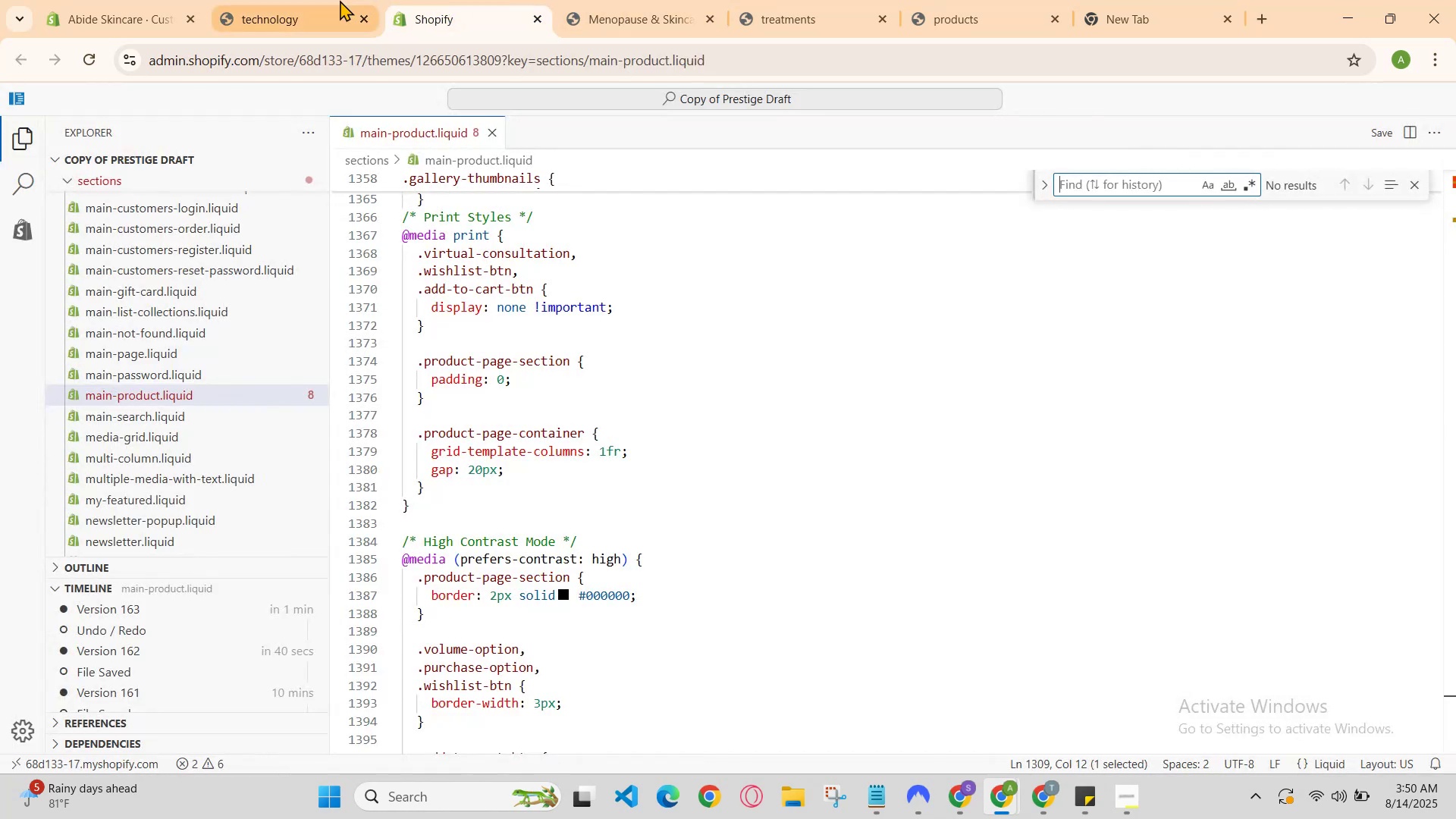 
left_click([309, 0])
 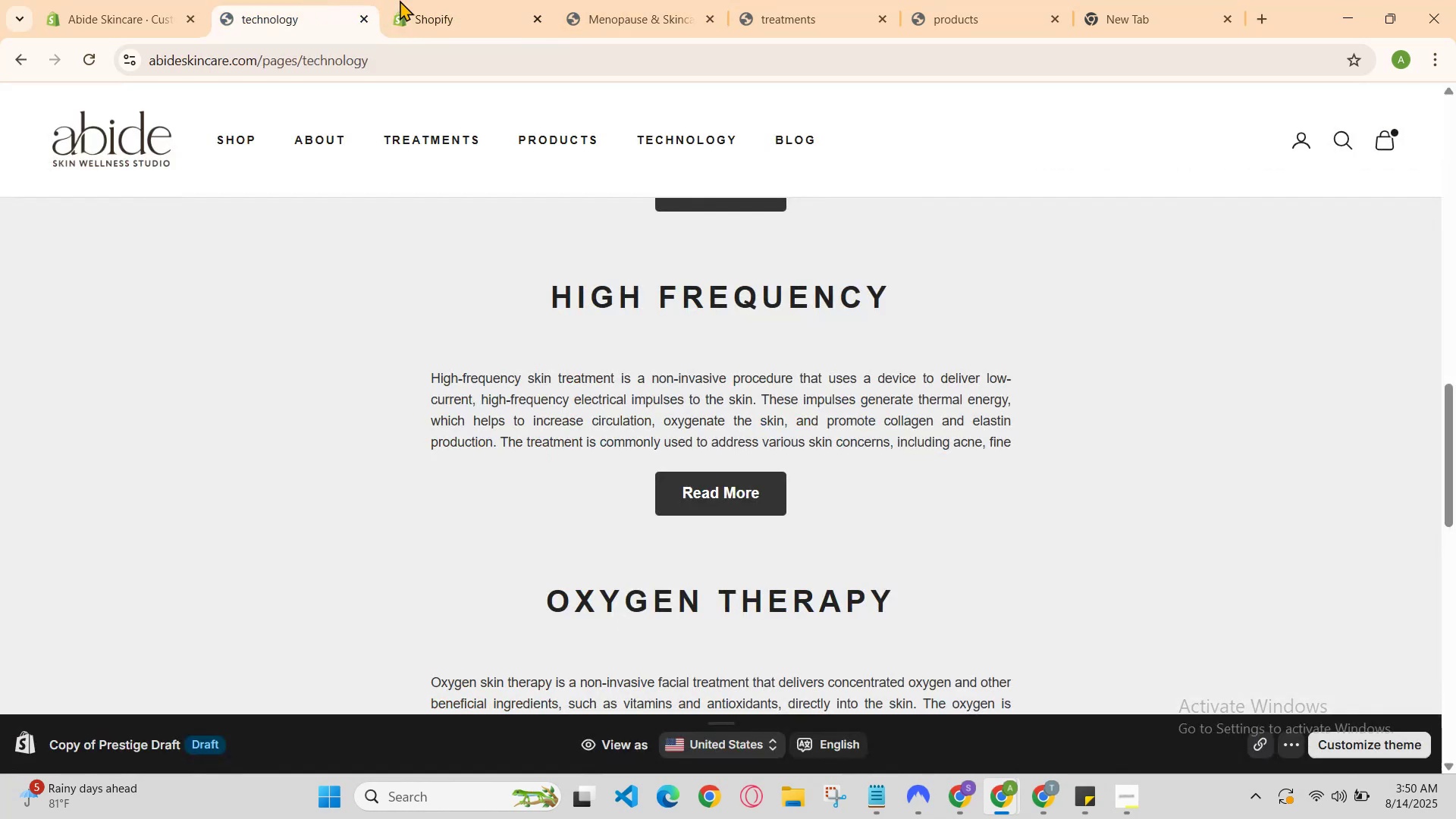 
left_click([412, 0])
 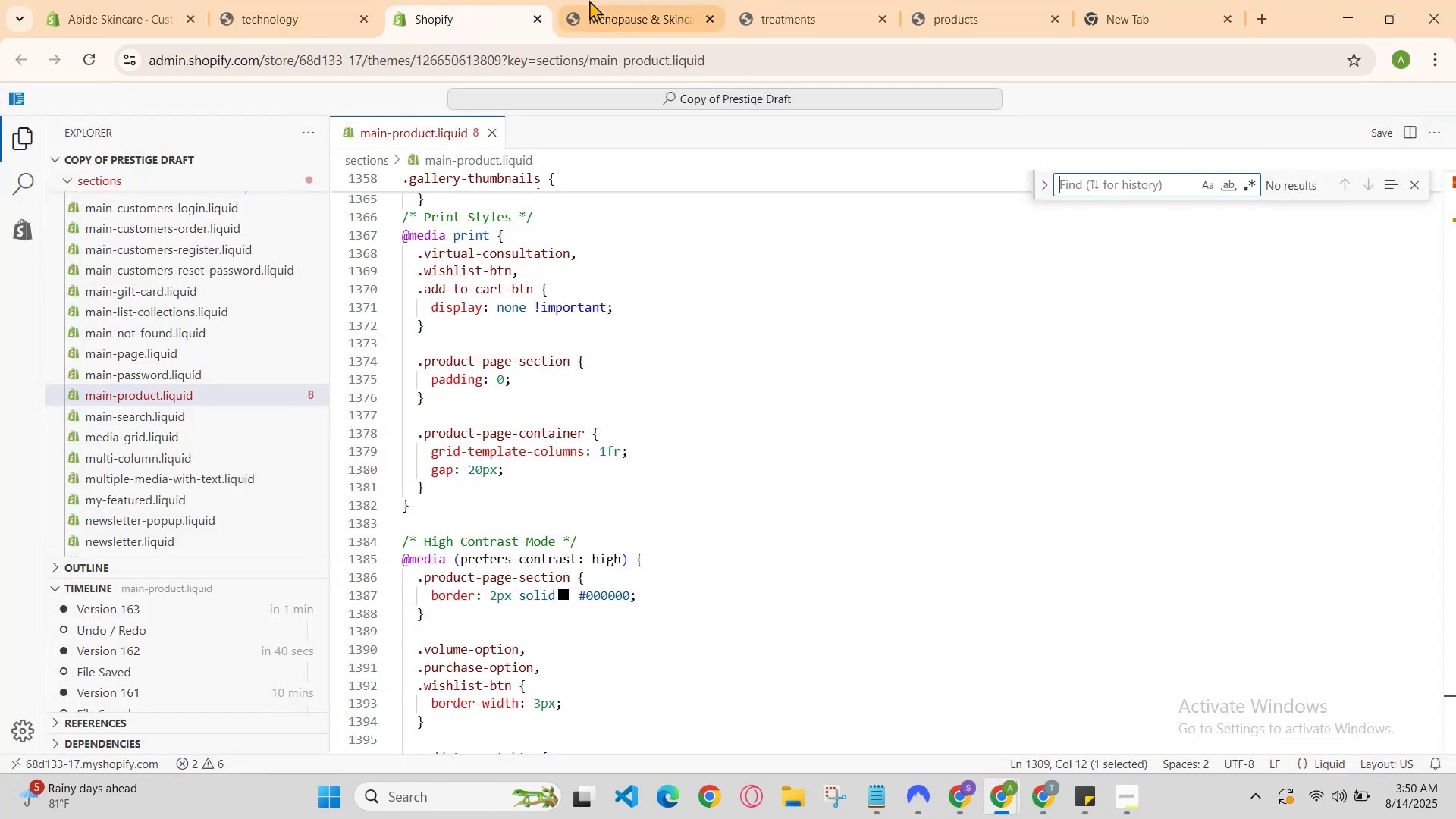 
left_click([604, 0])
 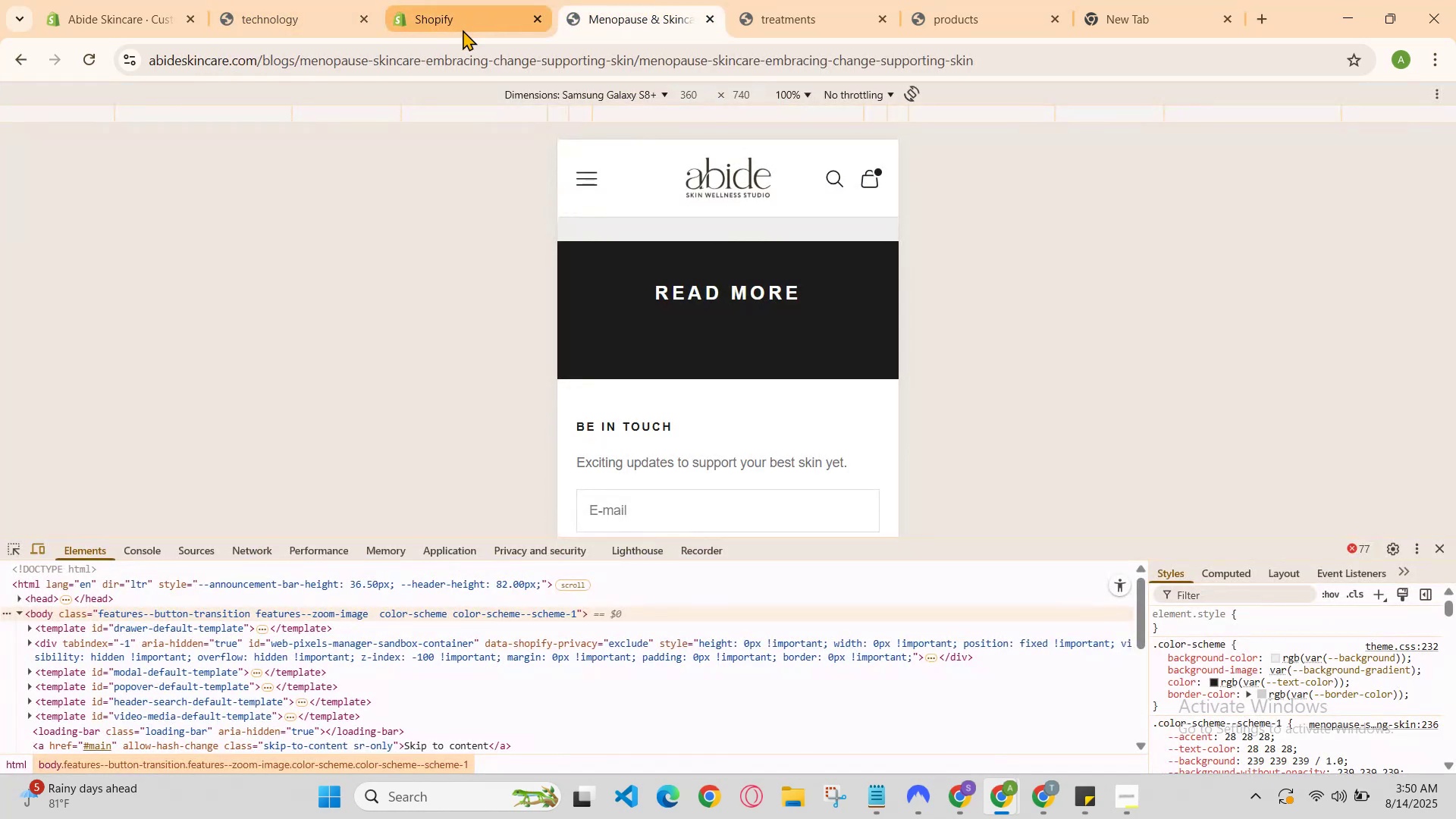 
scroll: coordinate [695, 345], scroll_direction: up, amount: 4.0
 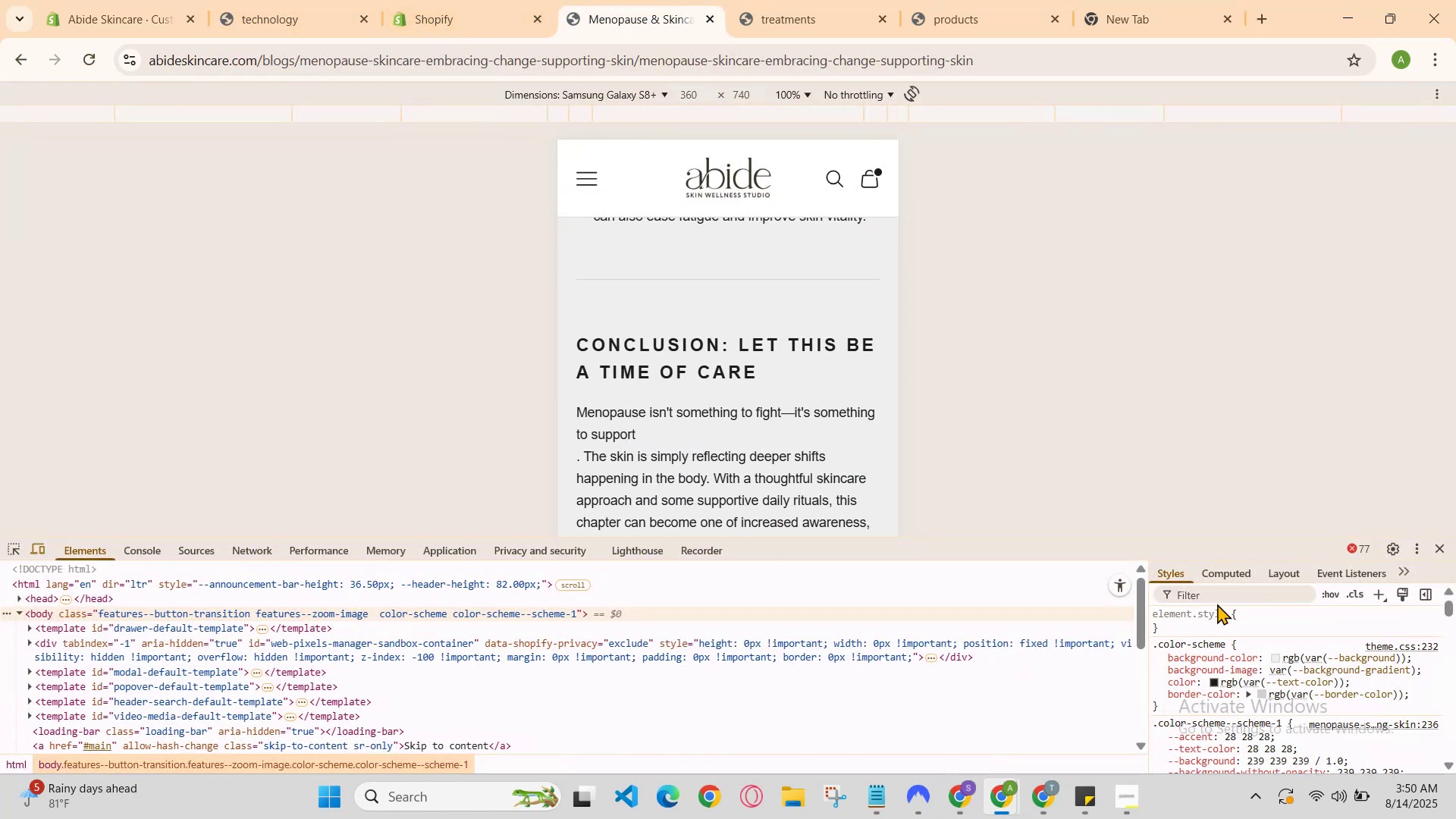 
left_click([1216, 605])
 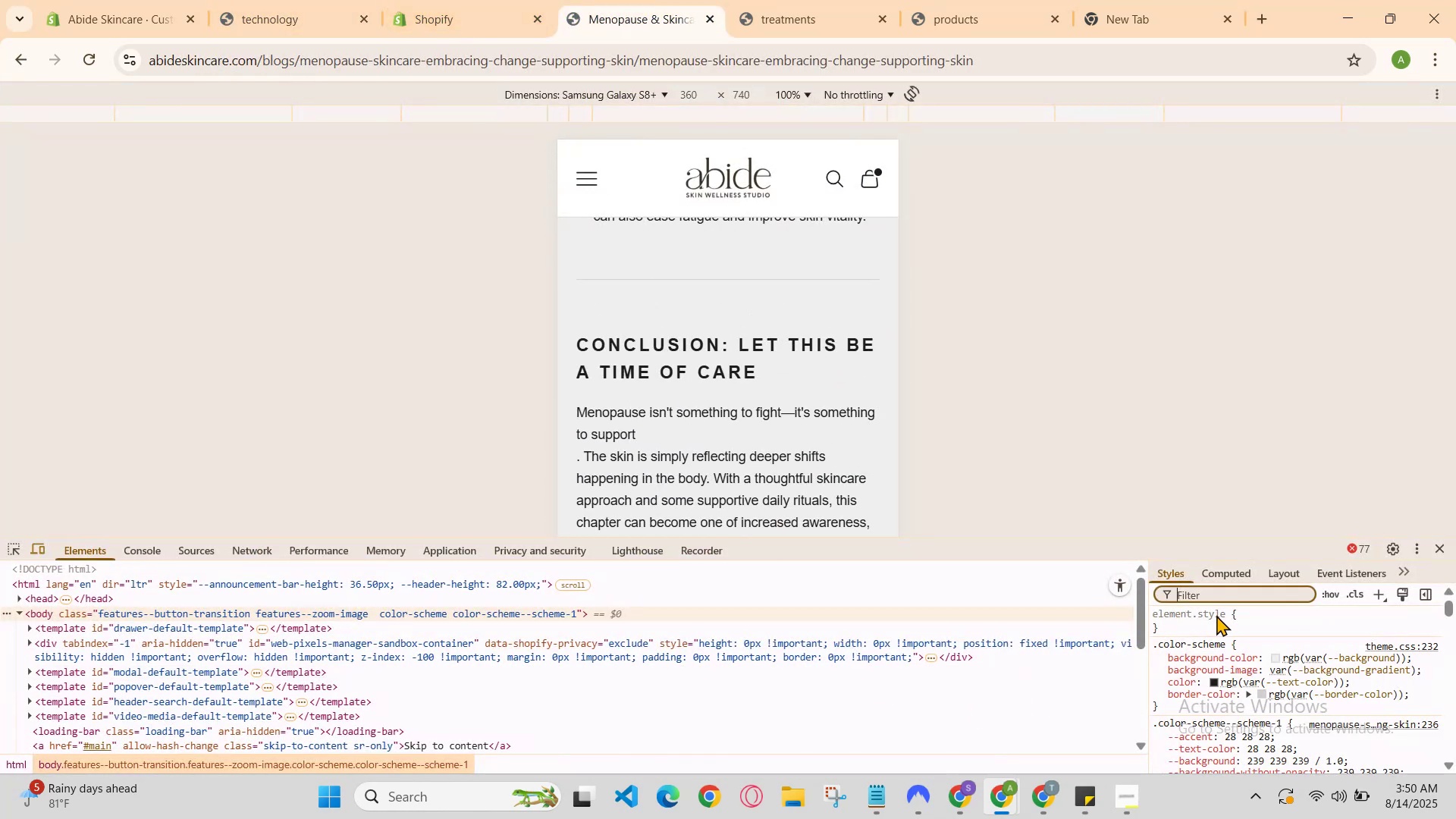 
left_click([1216, 615])
 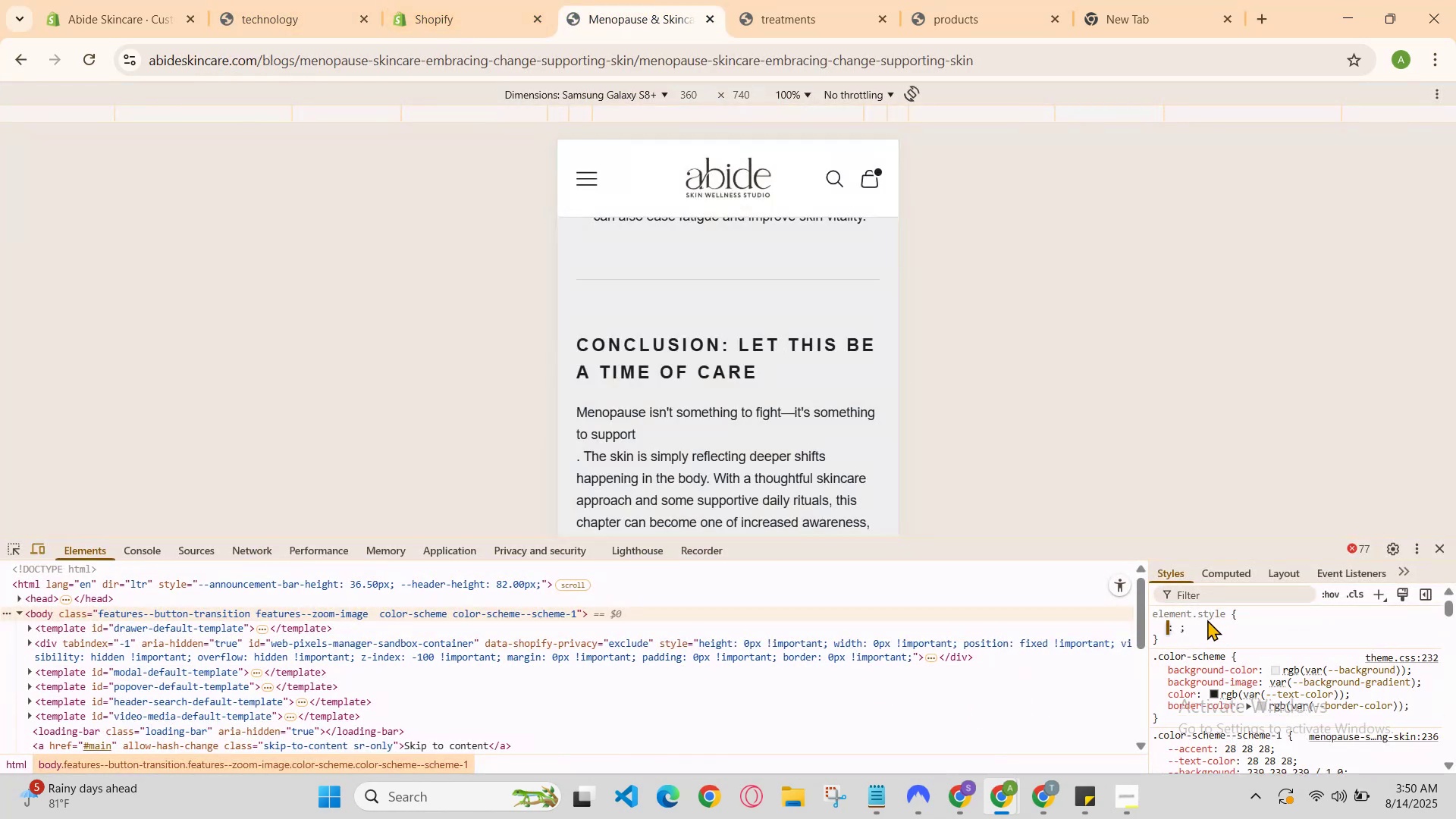 
type(margin)
 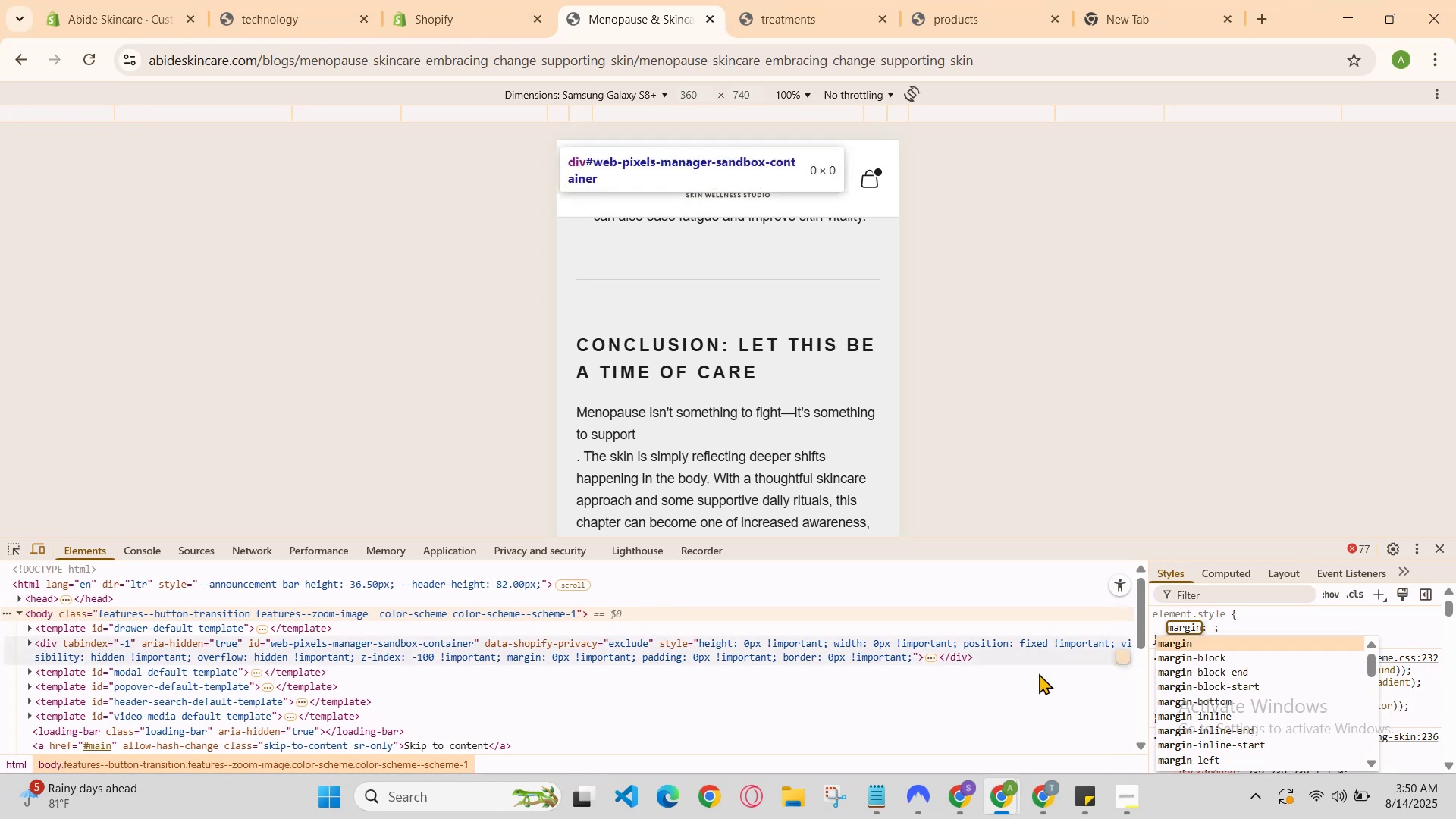 
left_click([967, 788])
 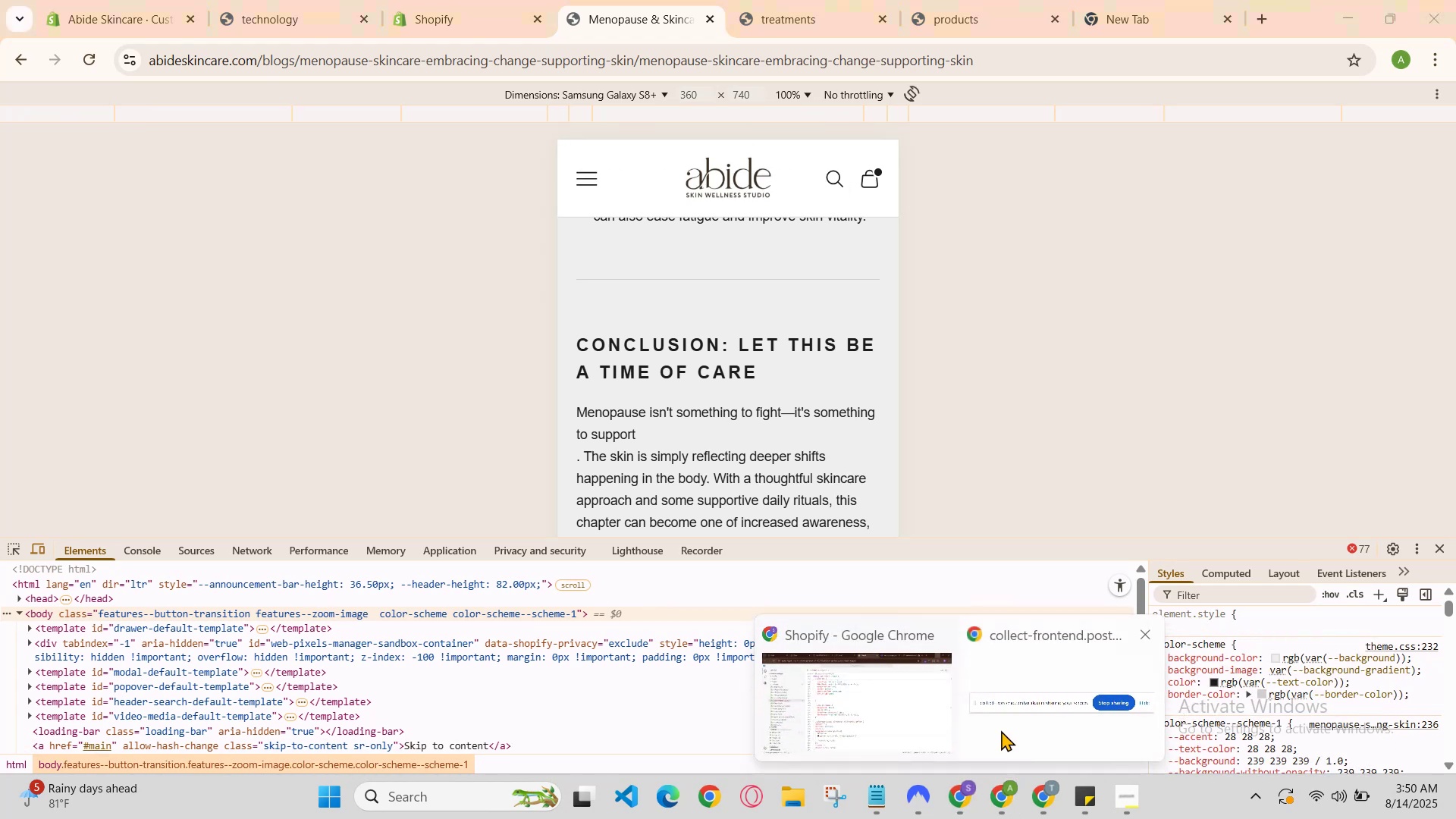 
left_click([892, 728])
 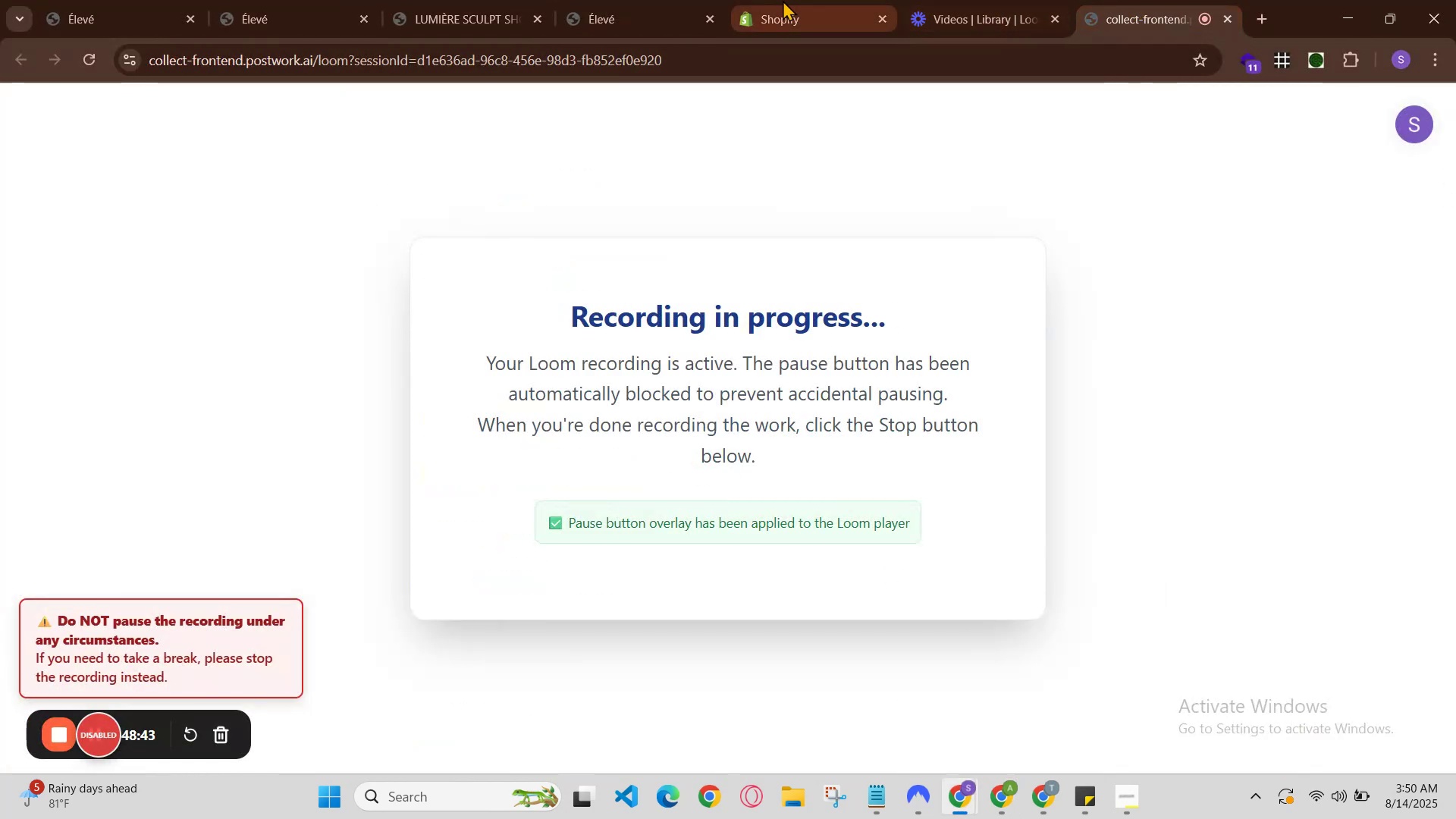 
left_click([666, 0])
 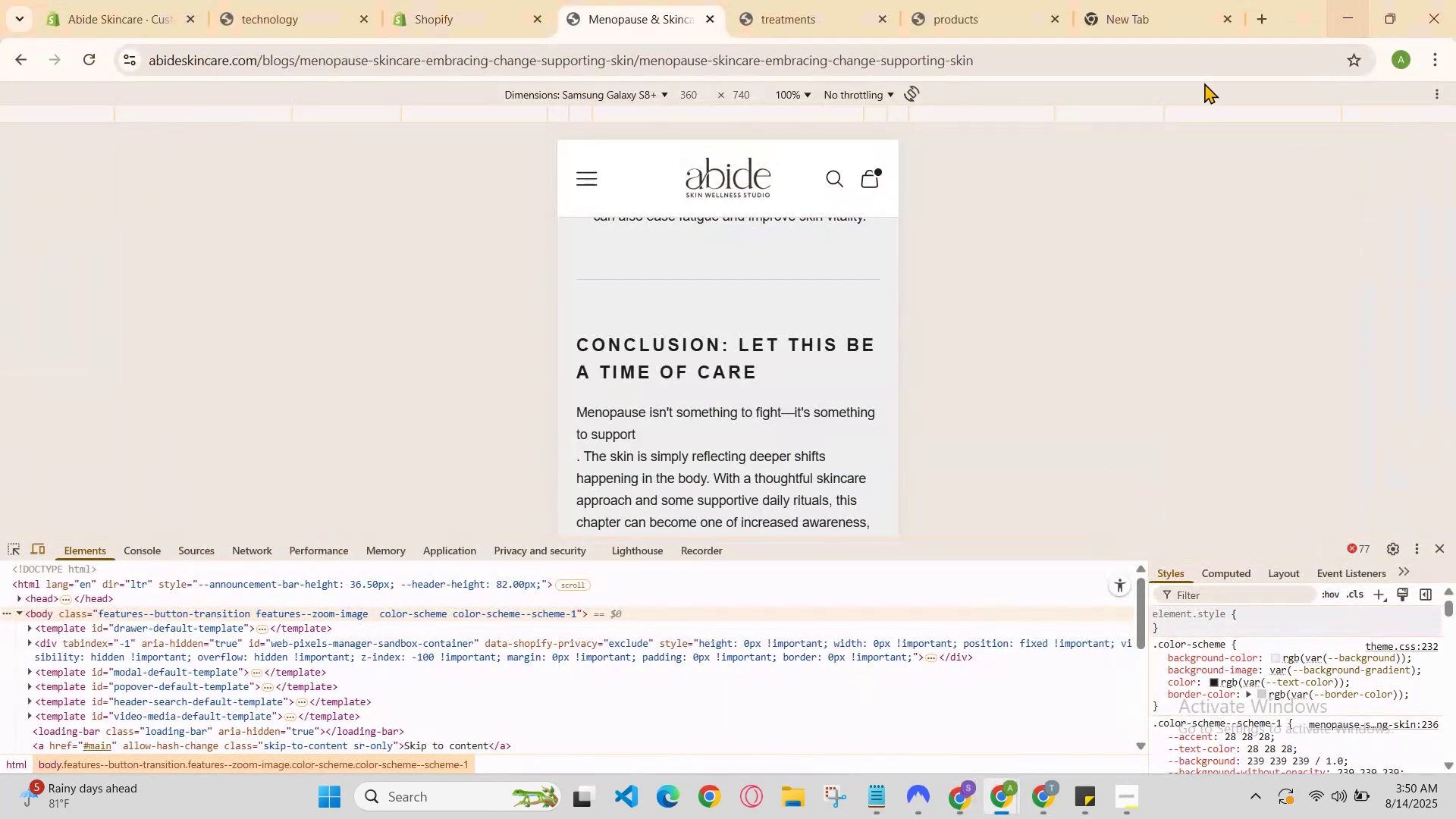 
left_click([774, 0])
 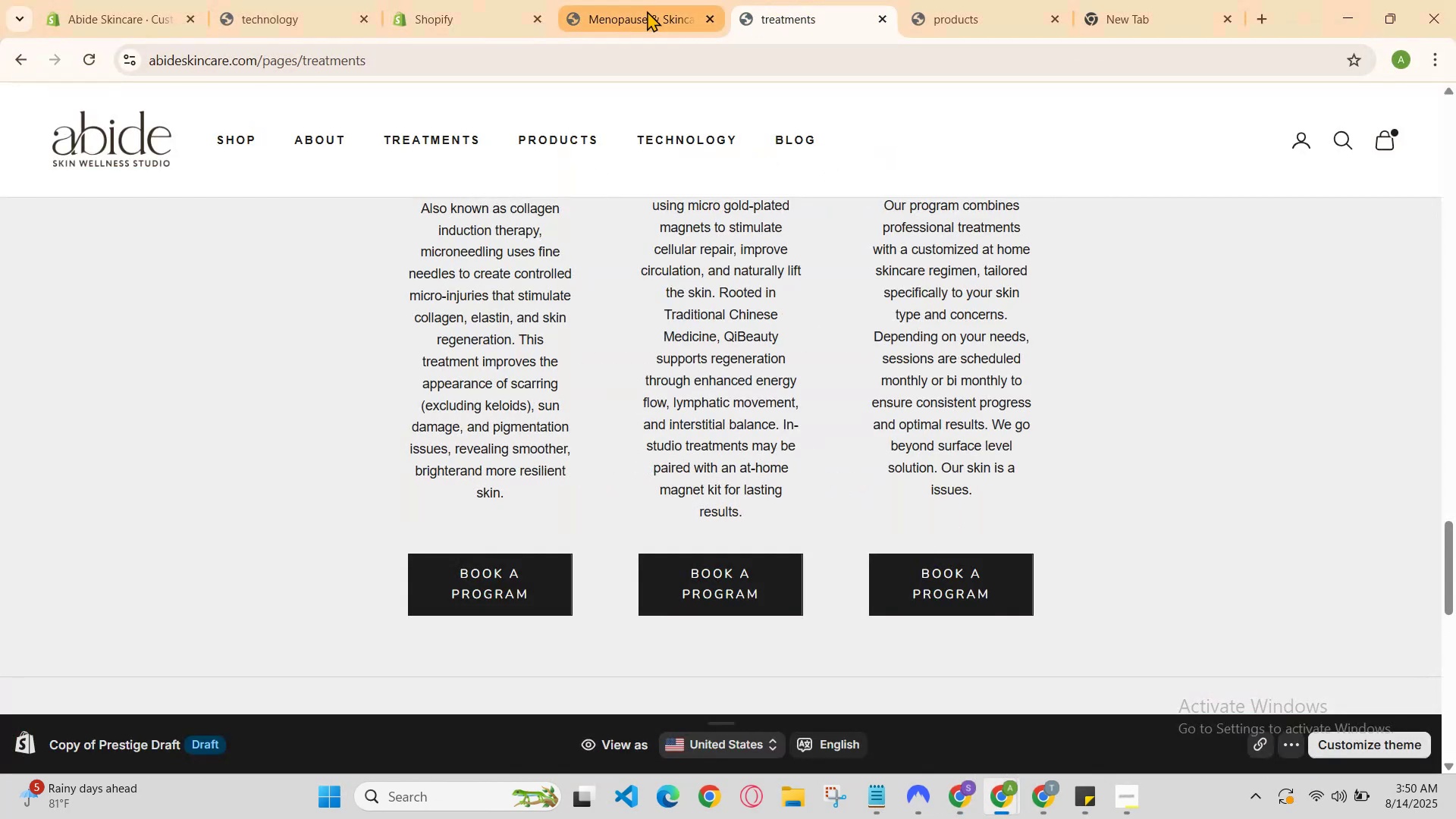 
left_click([615, 0])
 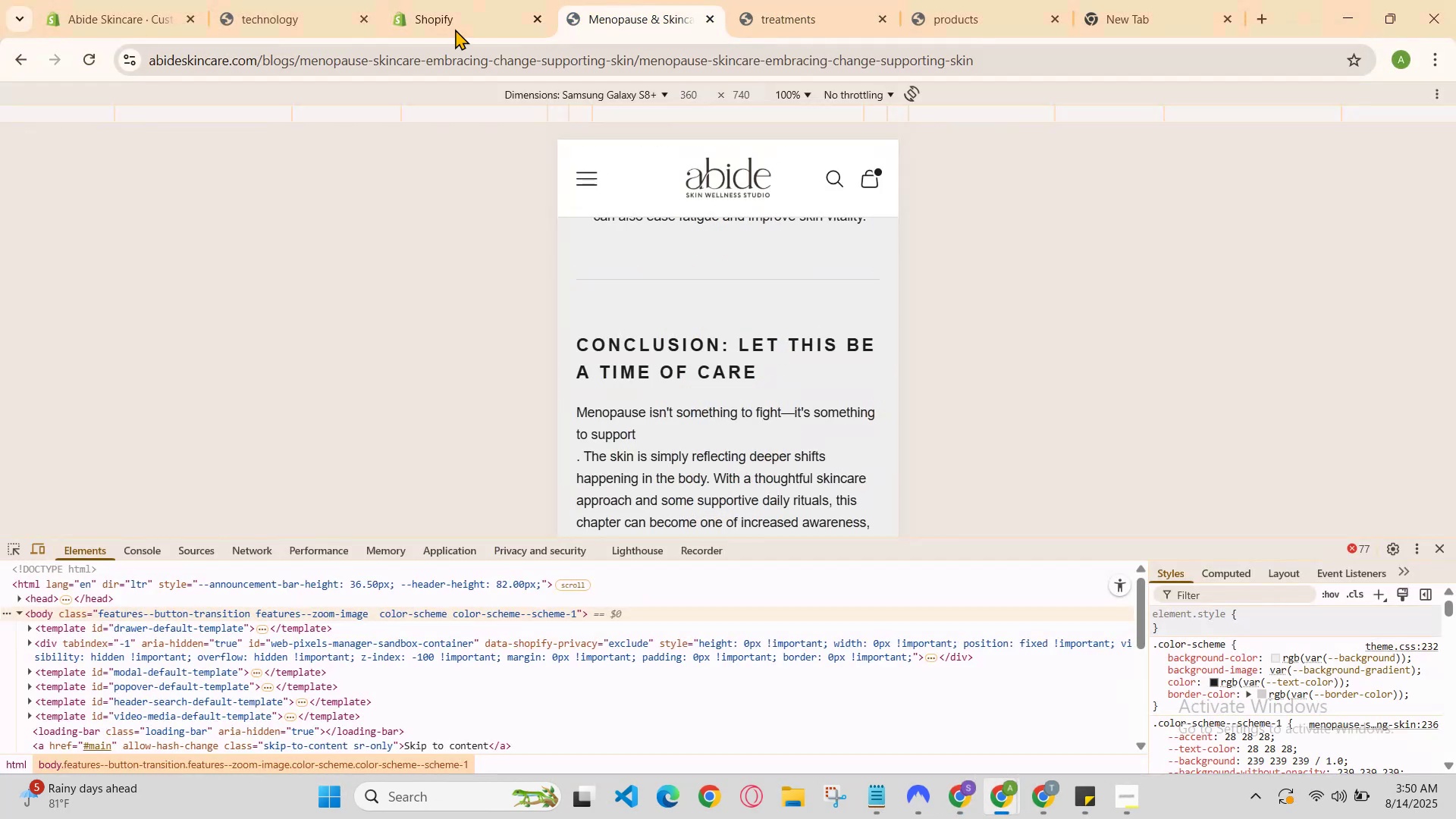 
left_click([425, 8])
 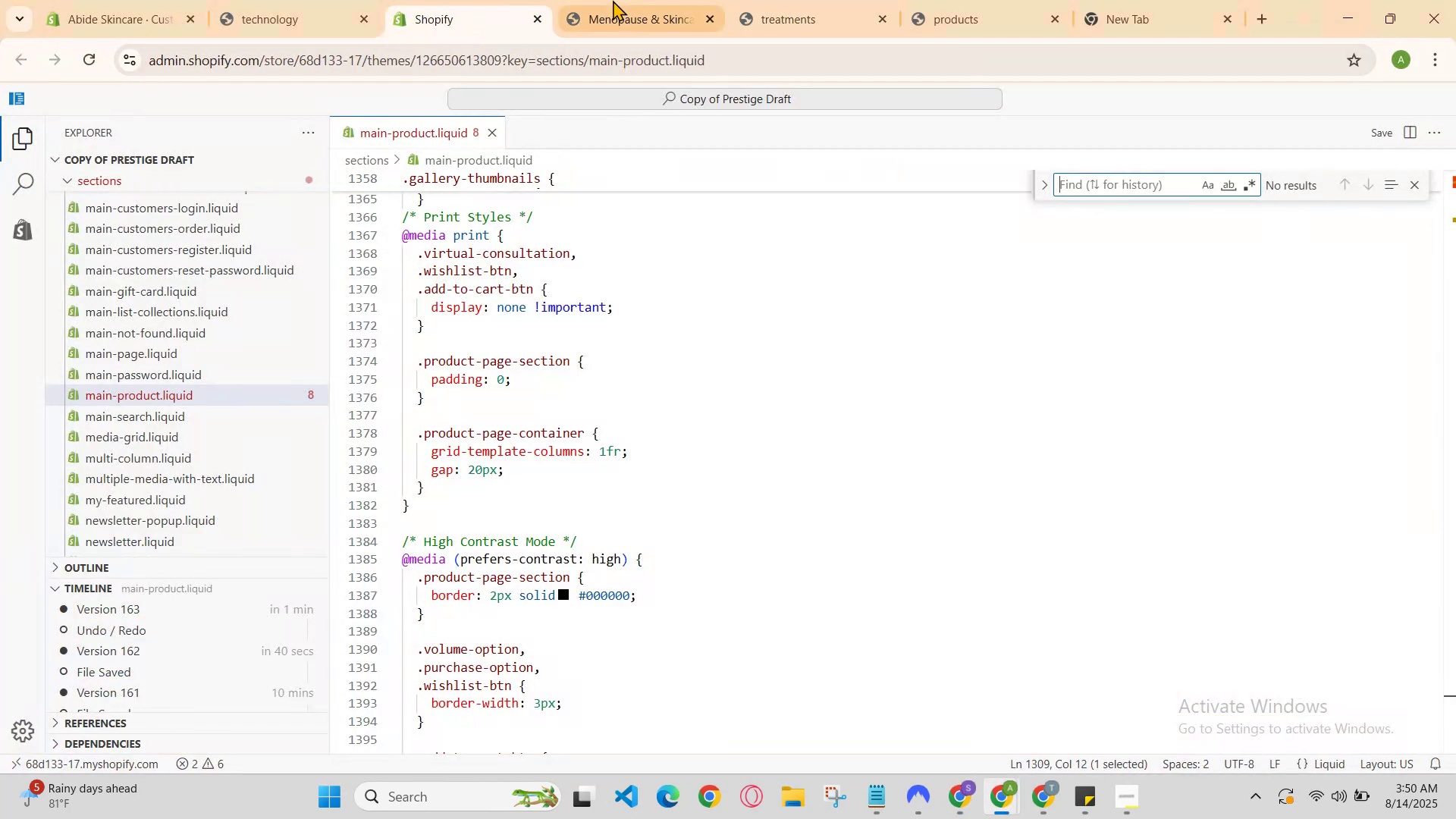 
left_click([616, 0])
 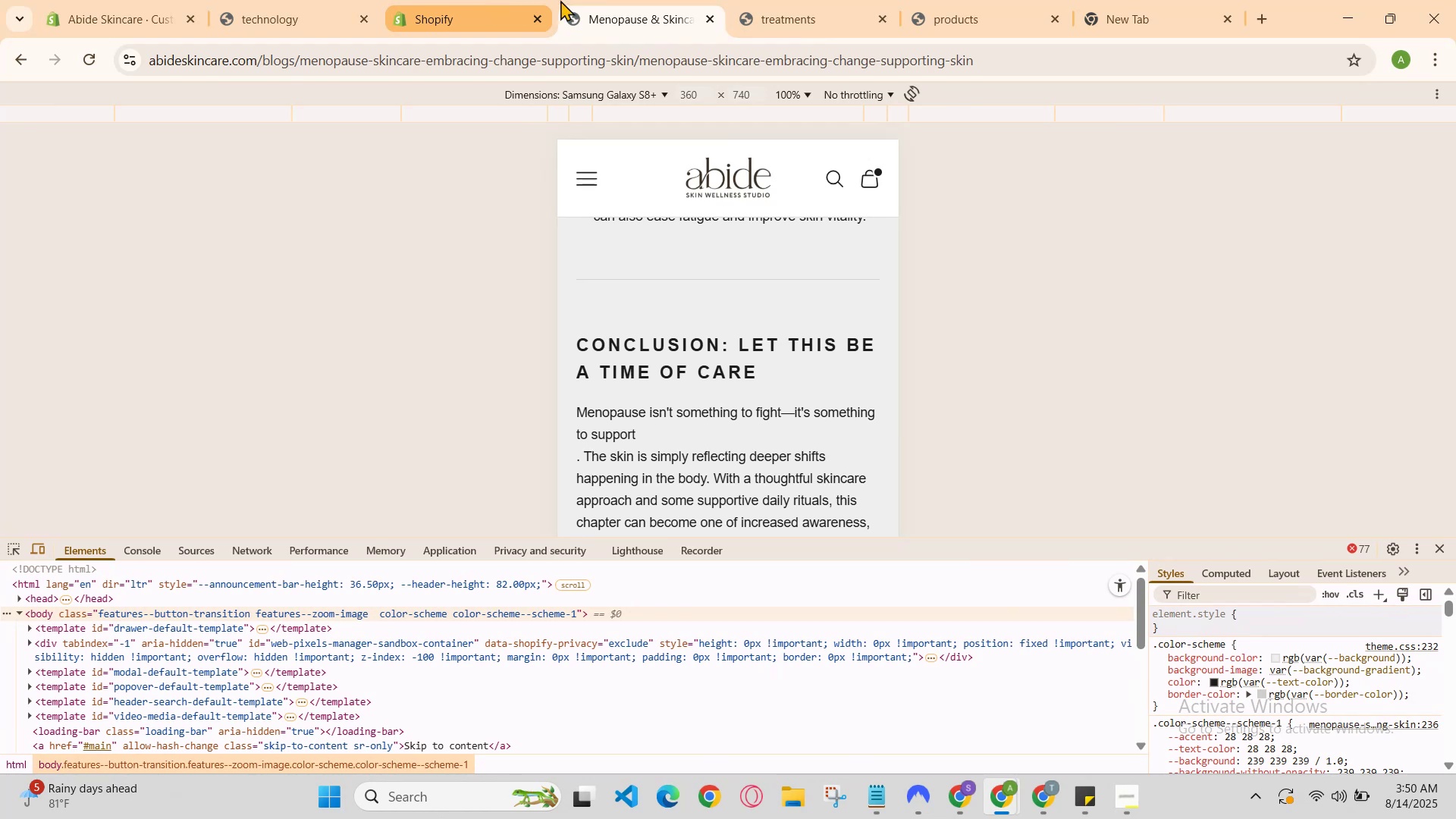 
left_click([624, 0])
 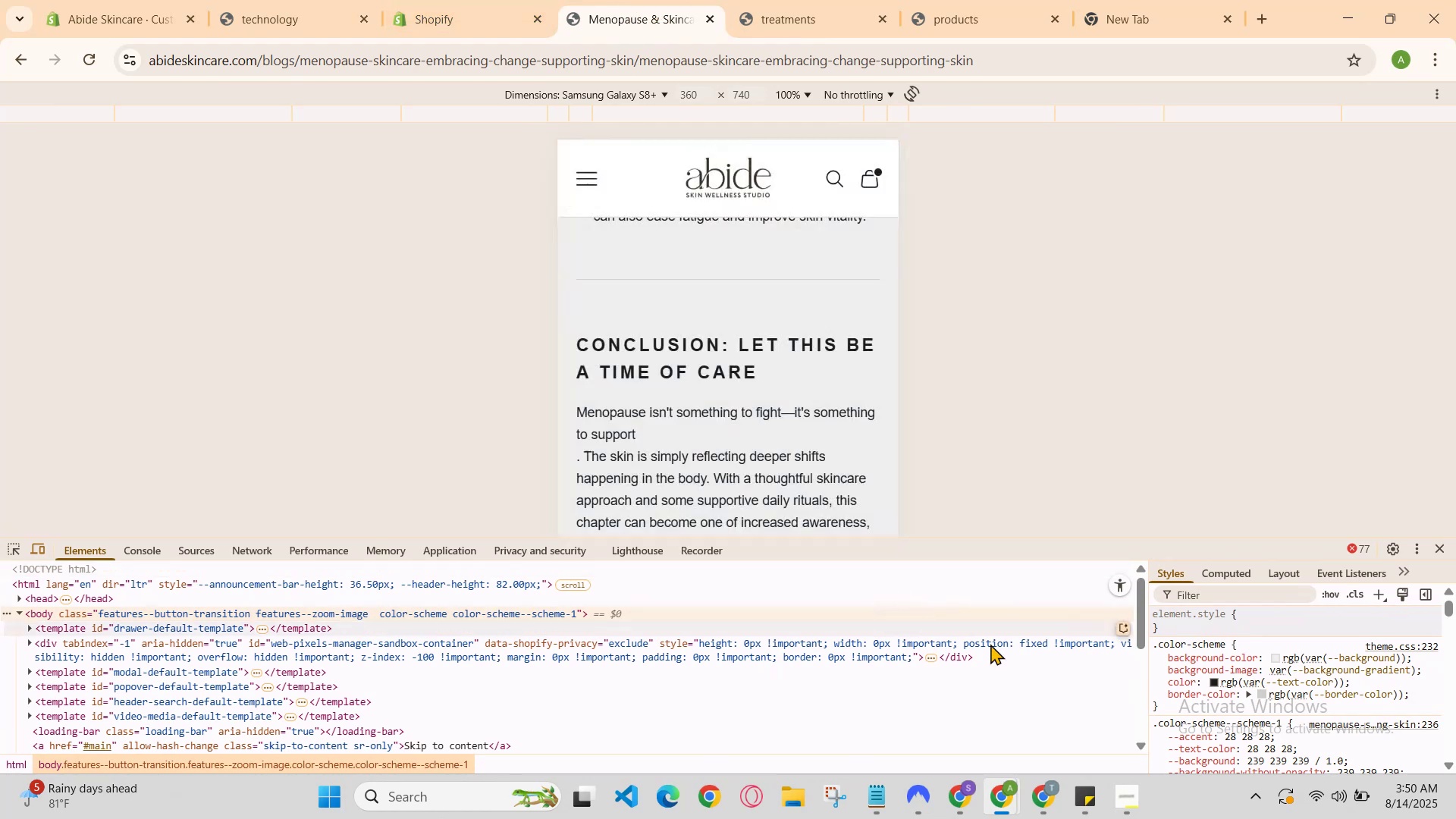 
left_click([1217, 617])
 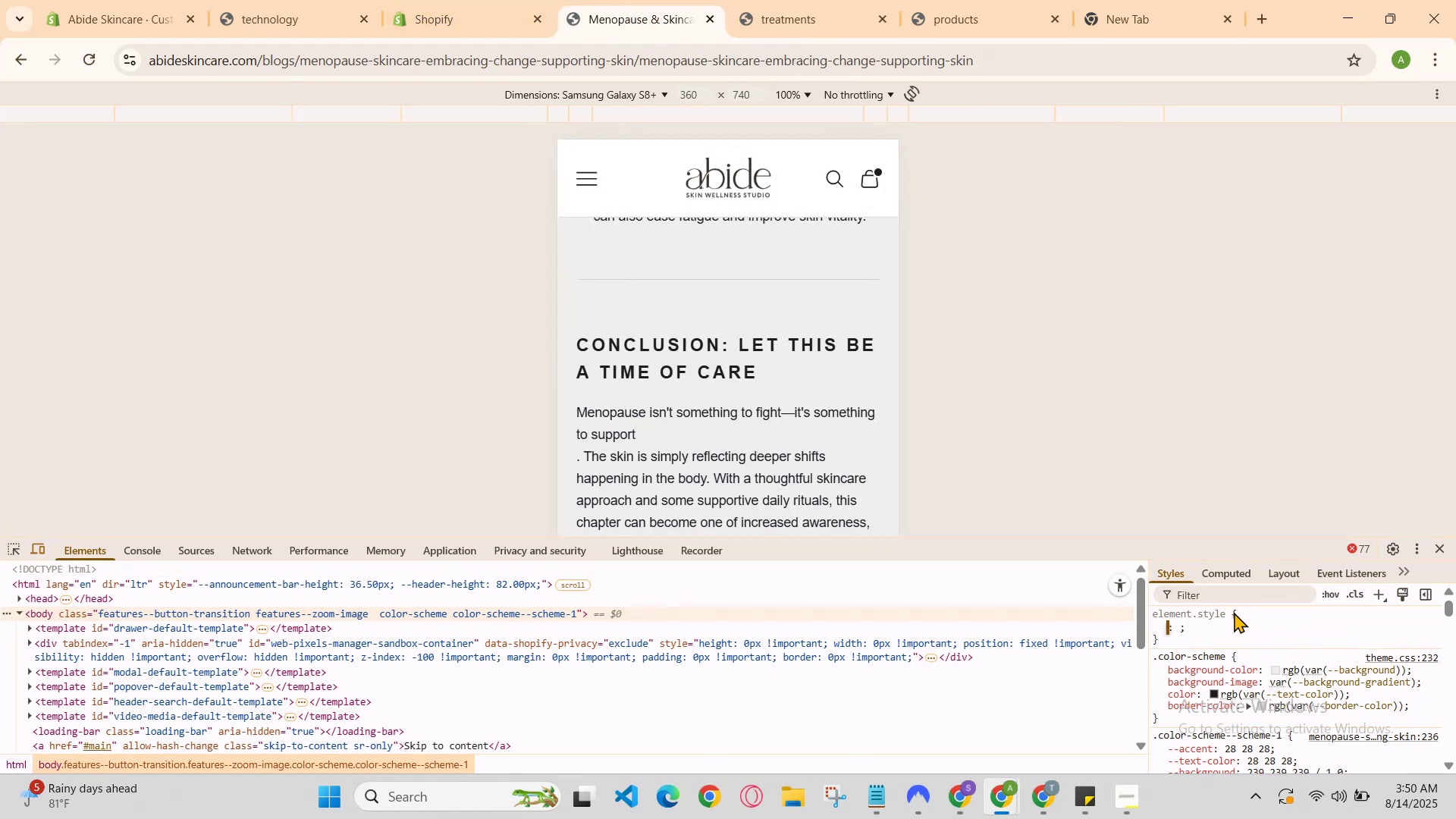 
type(margin-top)
 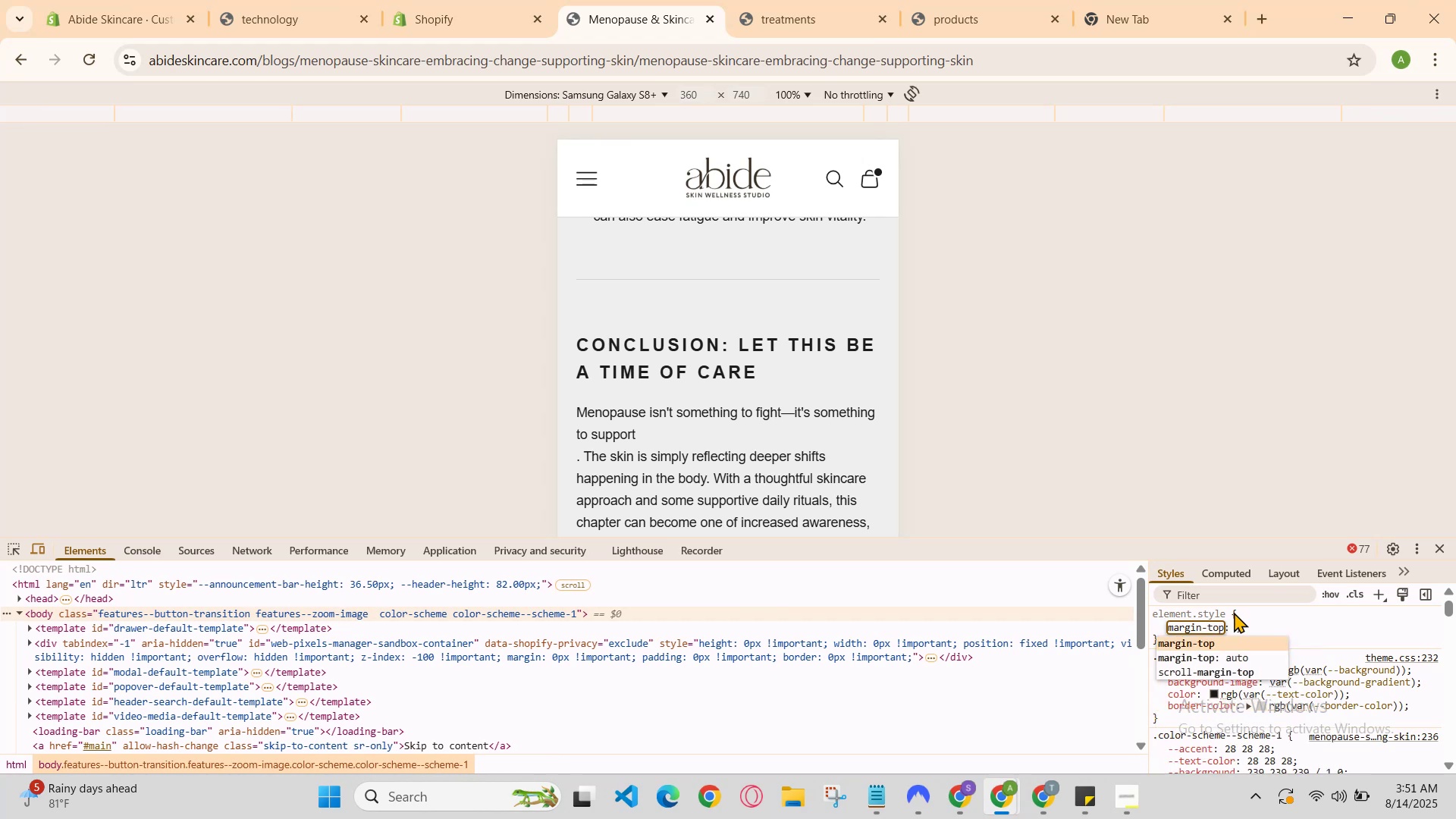 
key(Enter)
 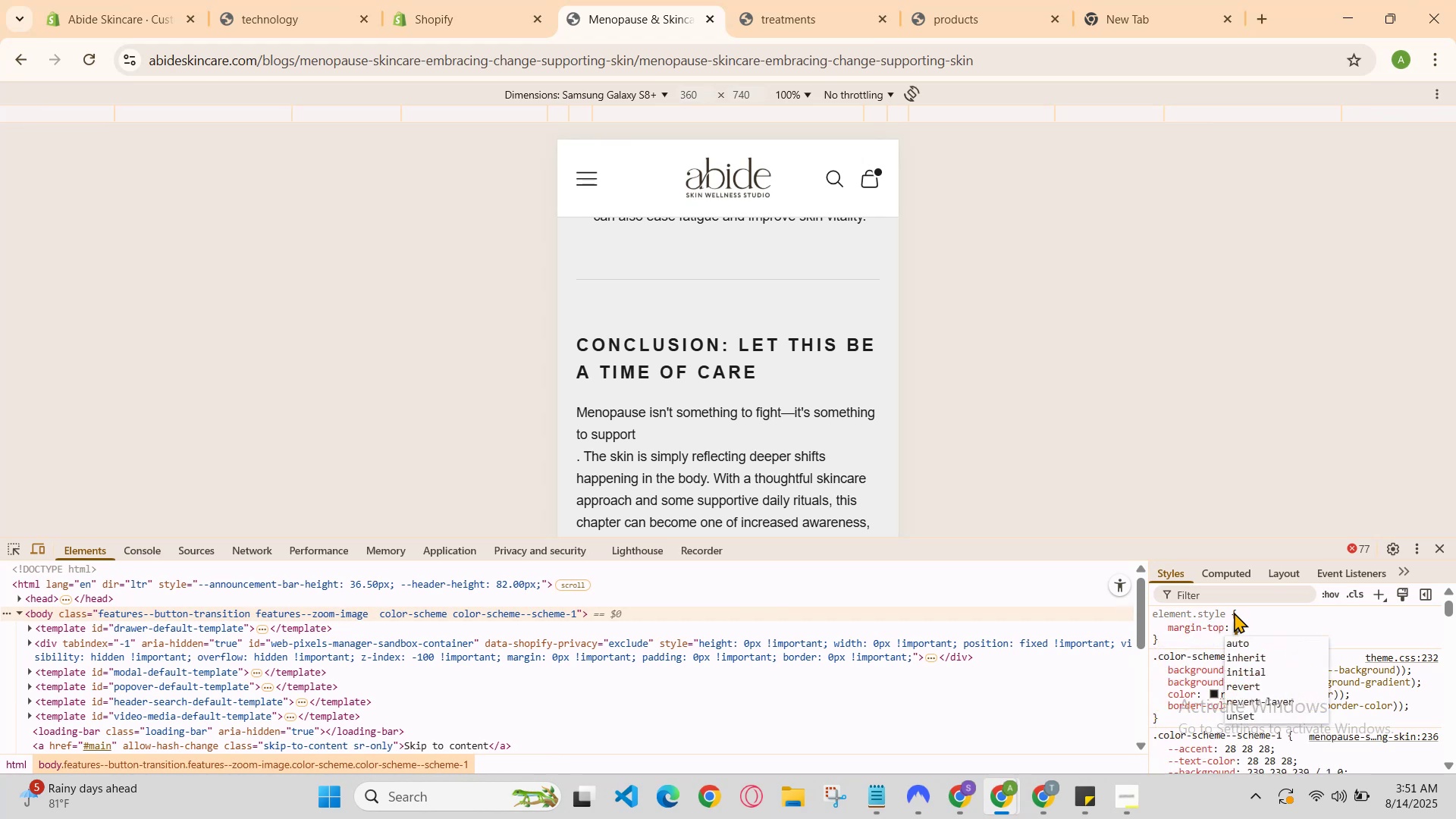 
key(ArrowLeft)
 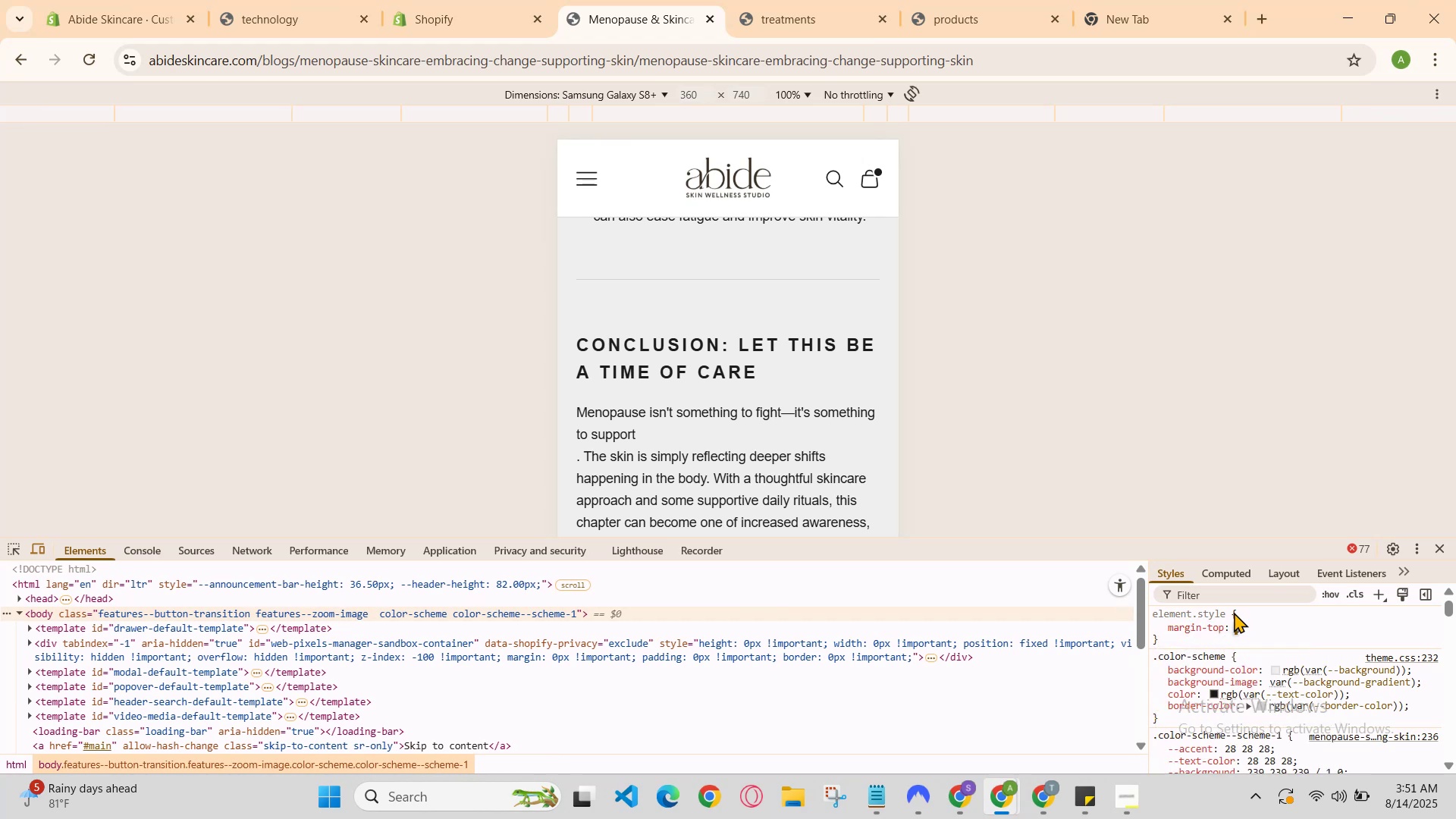 
key(ArrowLeft)
 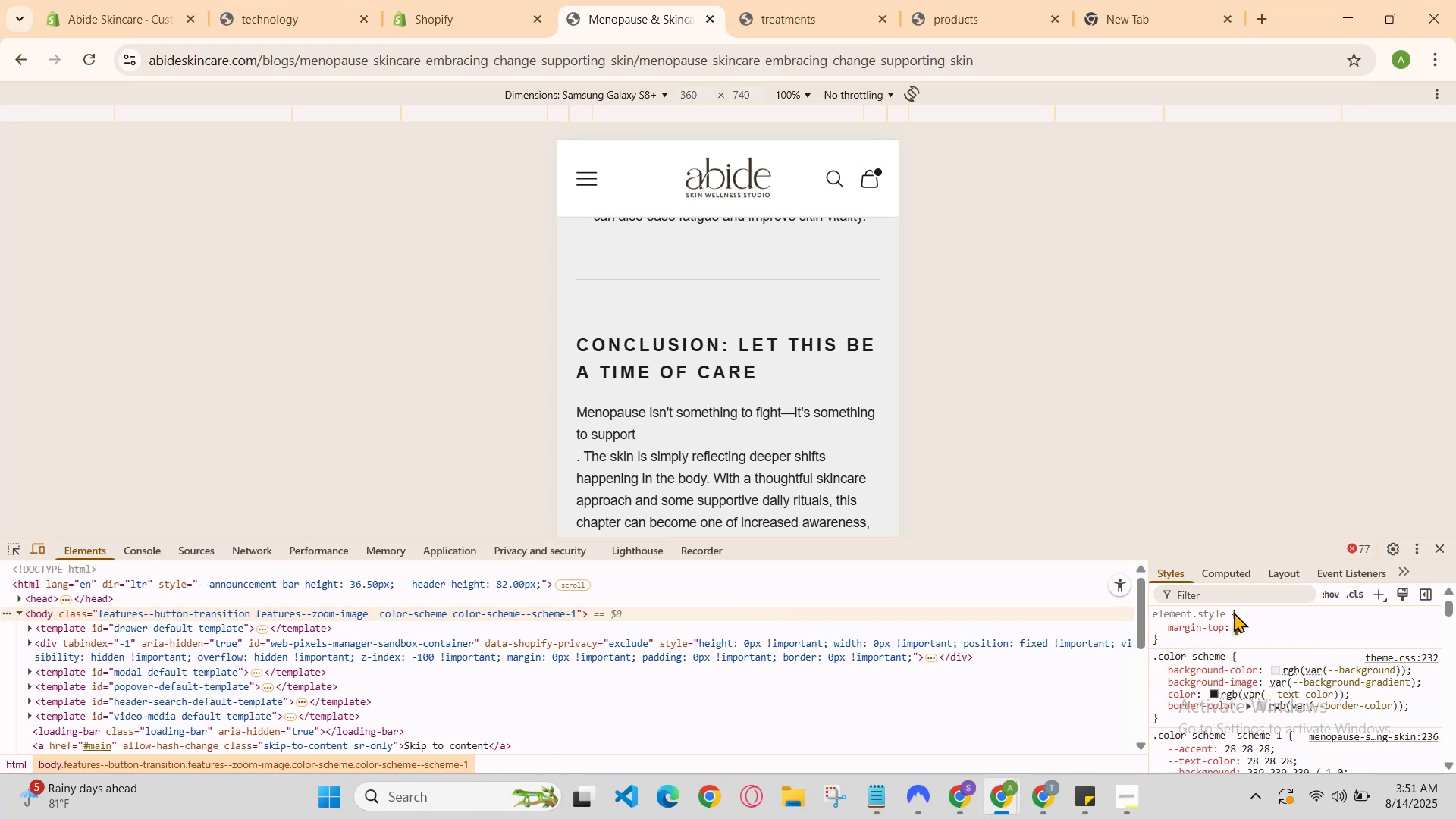 
type(23)
key(Backspace)
key(Backspace)
key(Backspace)
key(Backspace)
key(Backspace)
key(Backspace)
key(Backspace)
key(Backspace)
key(Backspace)
key(Backspace)
 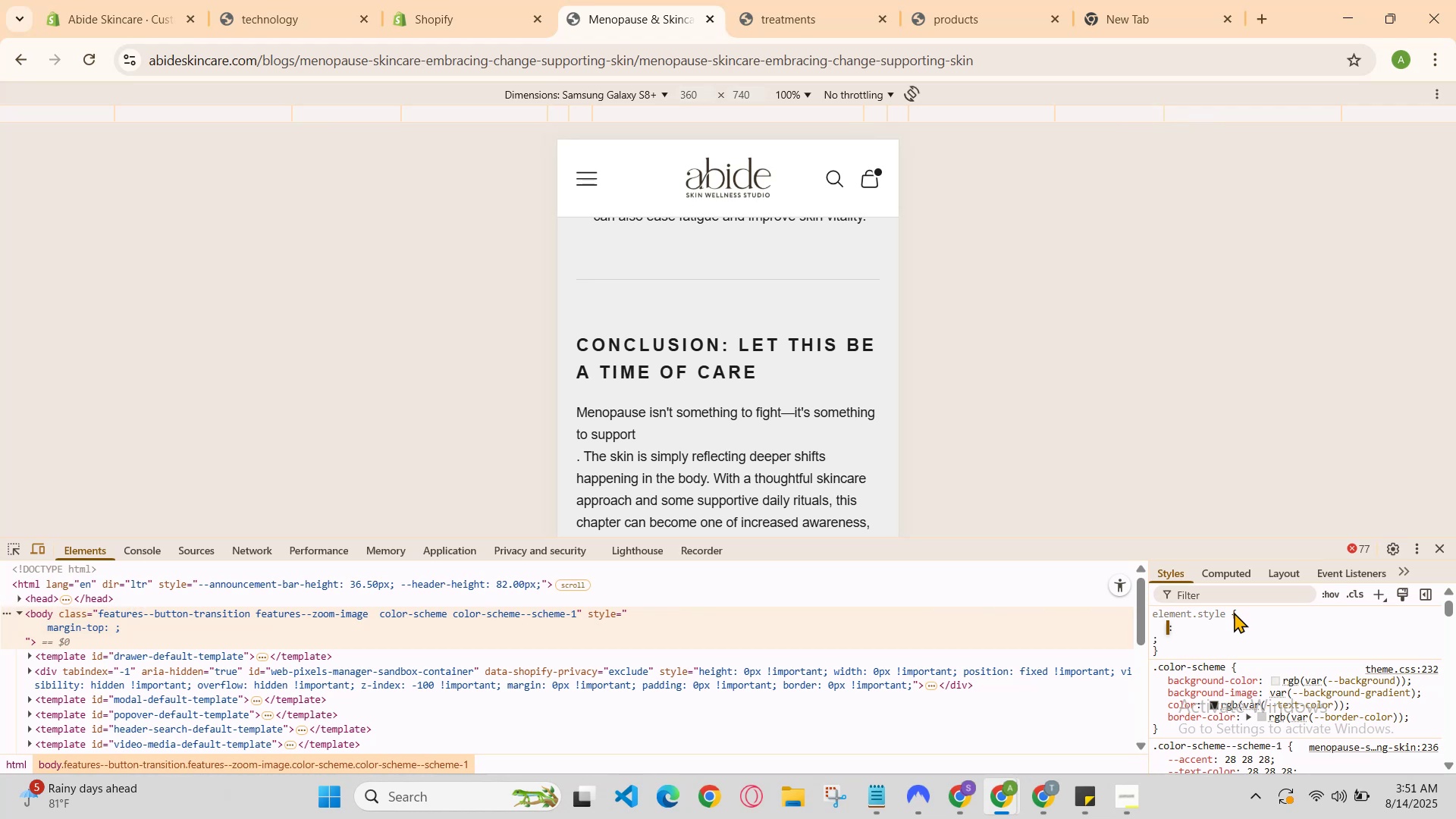 
scroll: coordinate [852, 422], scroll_direction: up, amount: 17.0
 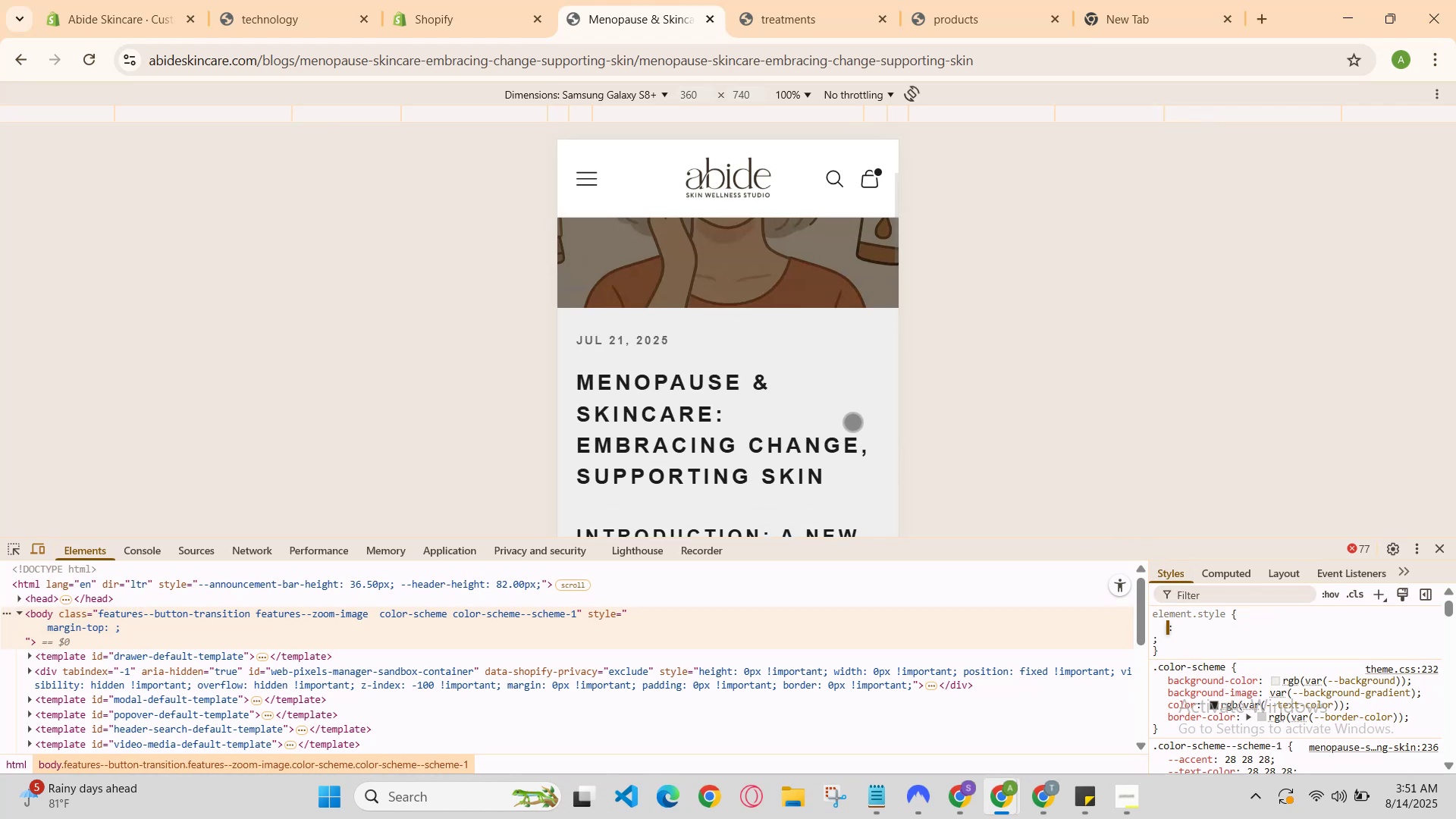 
scroll: coordinate [862, 400], scroll_direction: down, amount: 8.0
 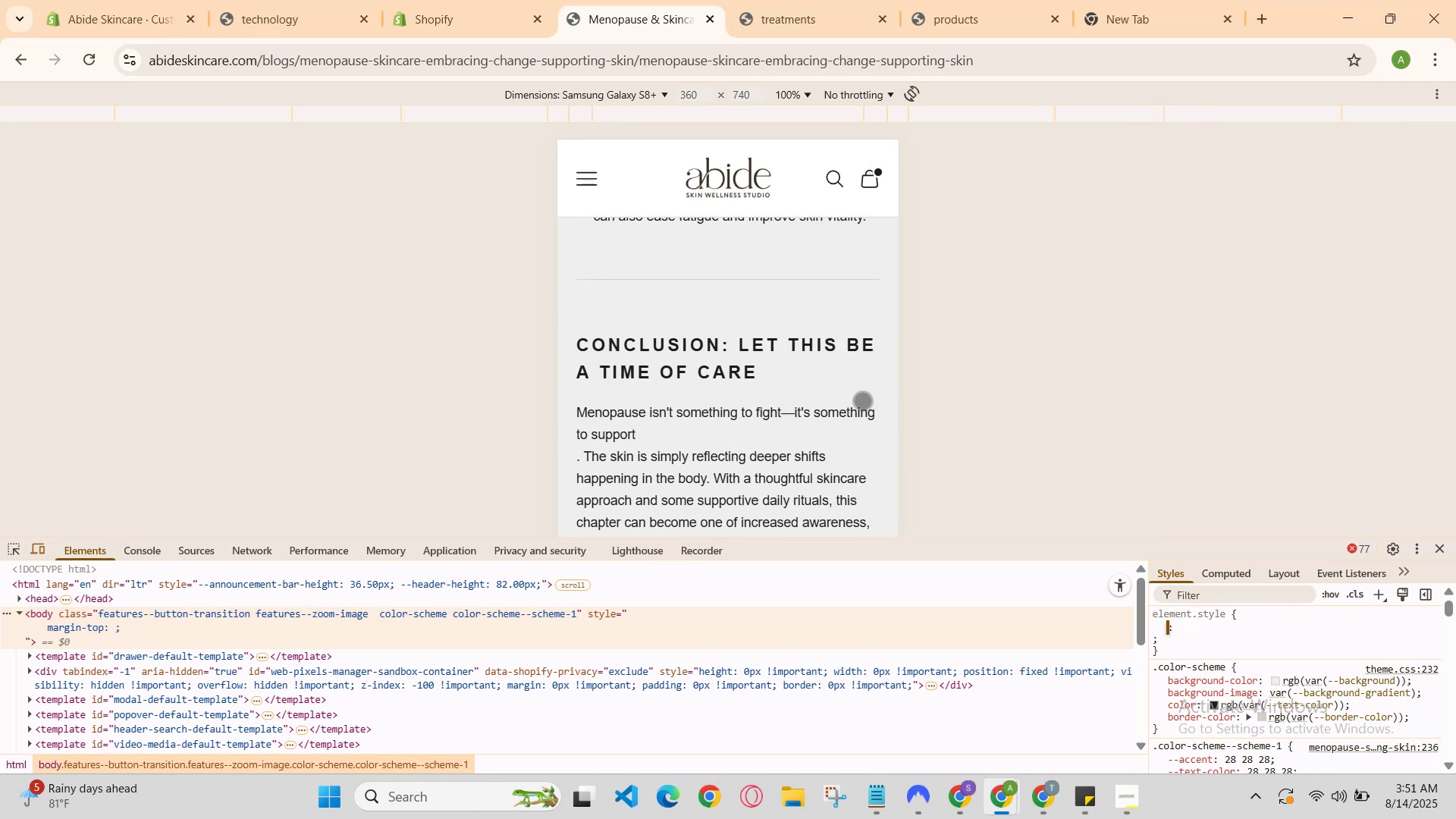 
scroll: coordinate [862, 400], scroll_direction: up, amount: 3.0
 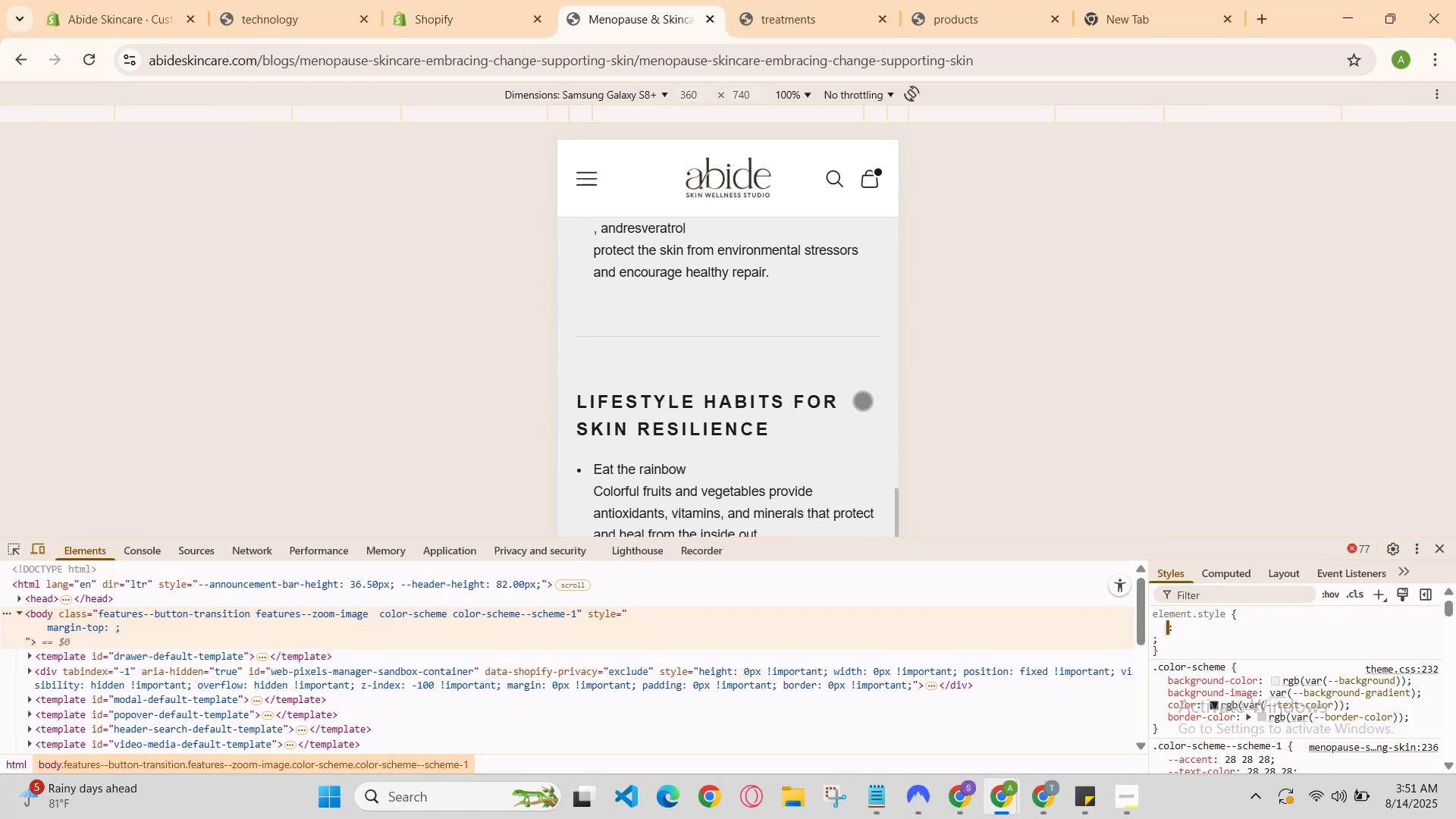 
scroll: coordinate [862, 400], scroll_direction: down, amount: 1.0
 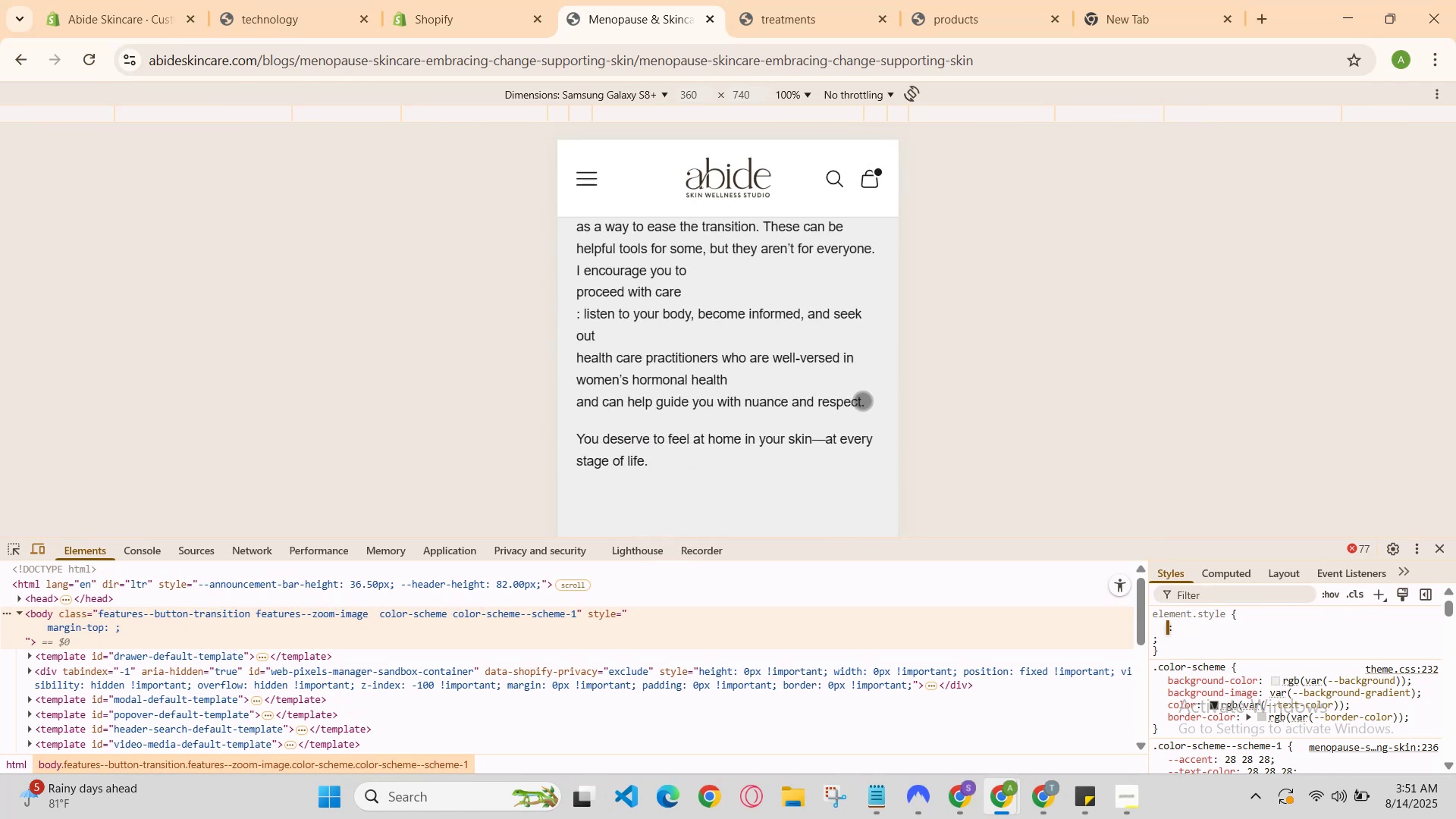 
scroll: coordinate [845, 406], scroll_direction: up, amount: 6.0
 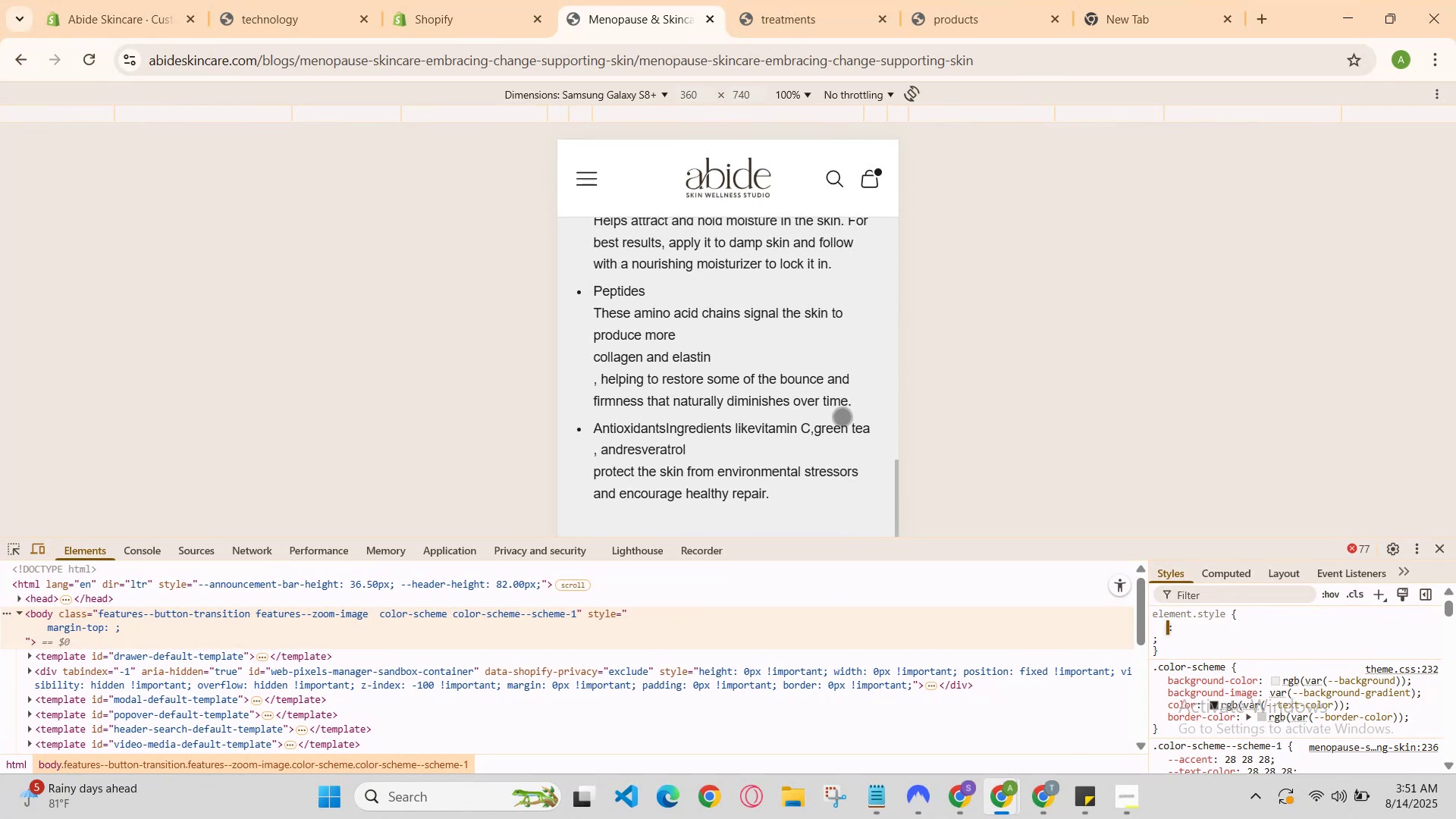 
scroll: coordinate [842, 416], scroll_direction: down, amount: 1.0
 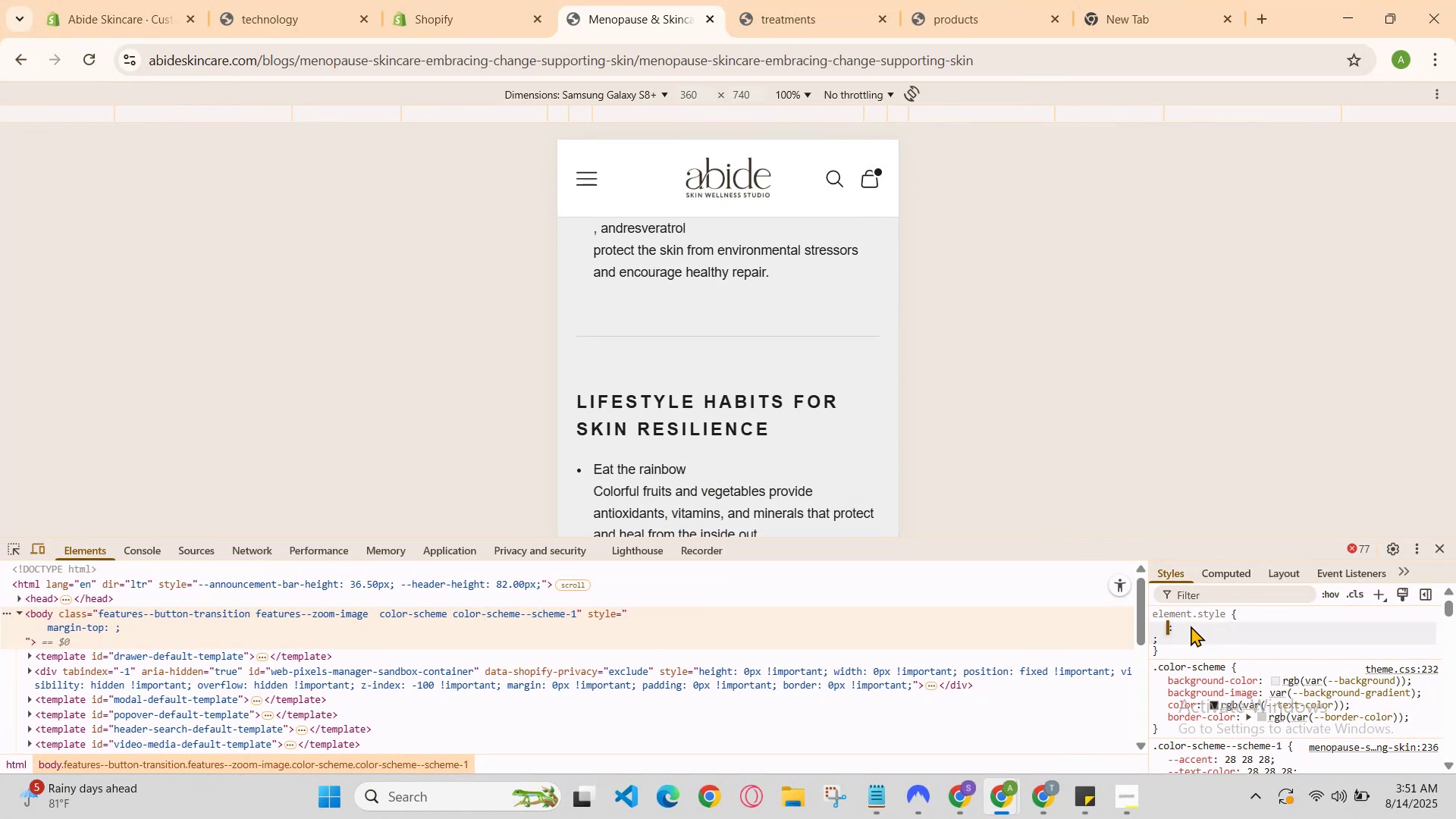 
type(,a)
key(Backspace)
key(Backspace)
type(margin-top)
key(Backspace)
key(Backspace)
key(Backspace)
key(Backspace)
key(Backspace)
key(Backspace)
key(Backspace)
key(Backspace)
key(Backspace)
key(Backspace)
key(Backspace)
type(margin)
 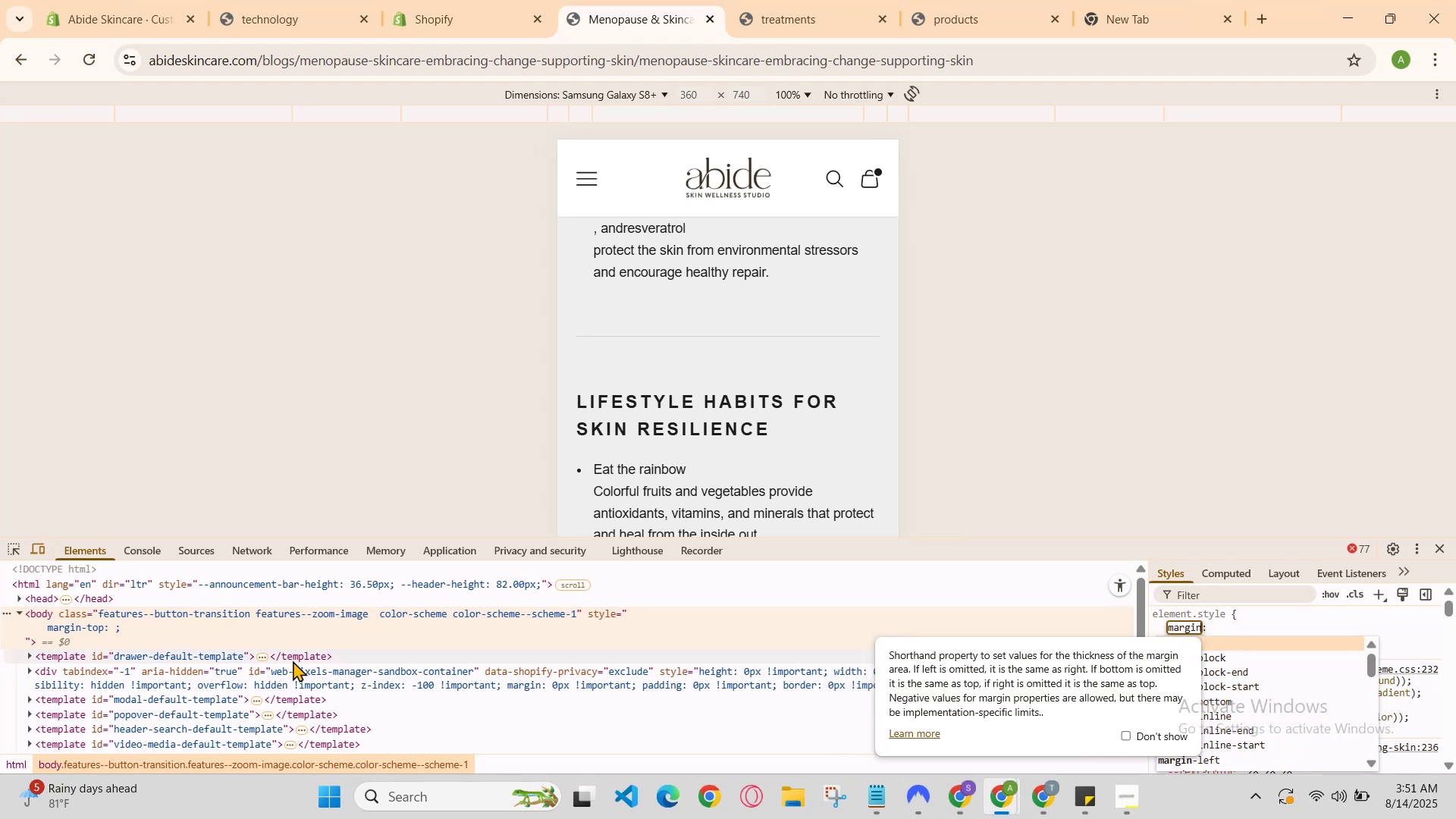 
scroll: coordinate [725, 554], scroll_direction: down, amount: 1.0
 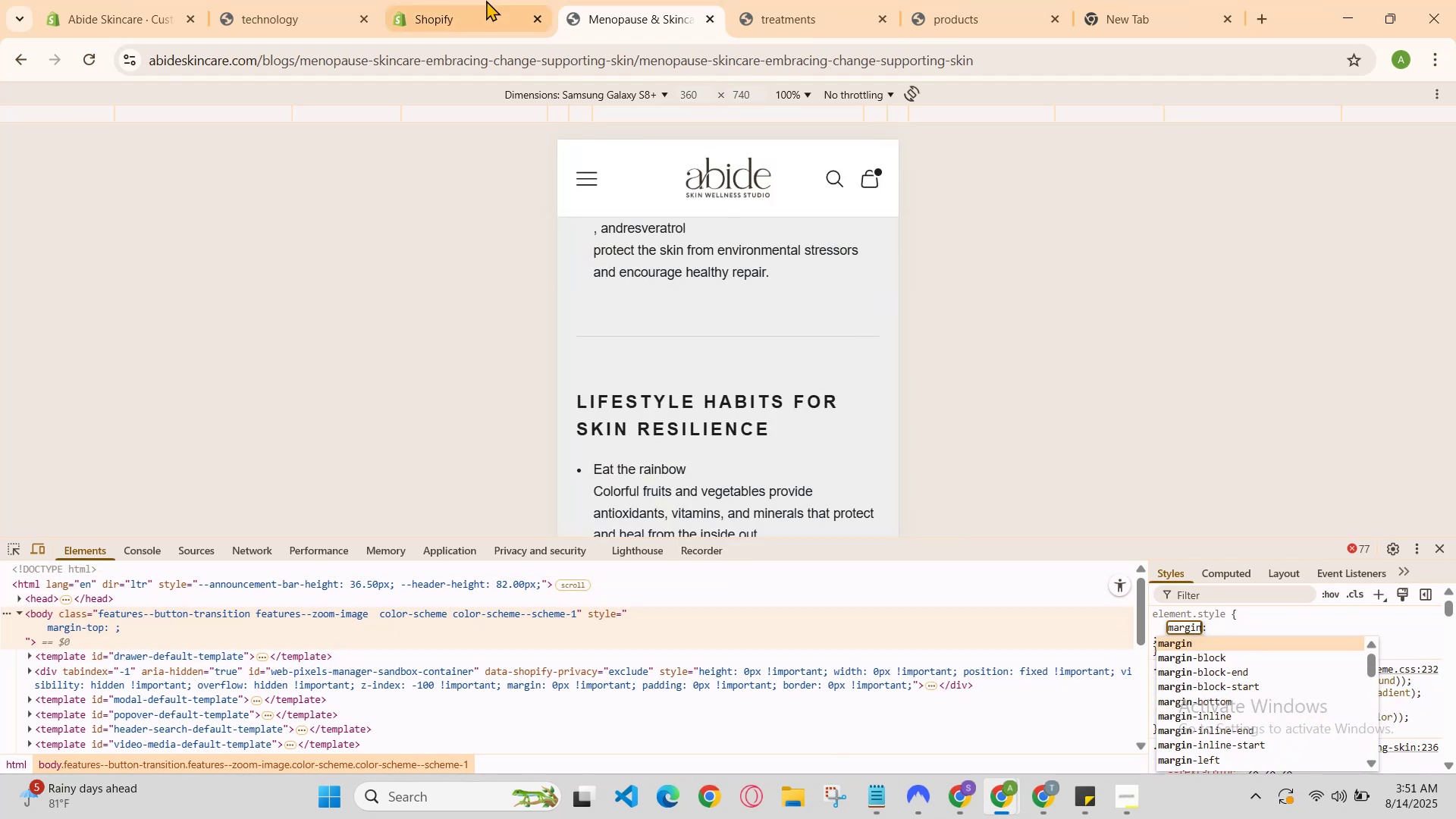 
left_click([473, 0])
 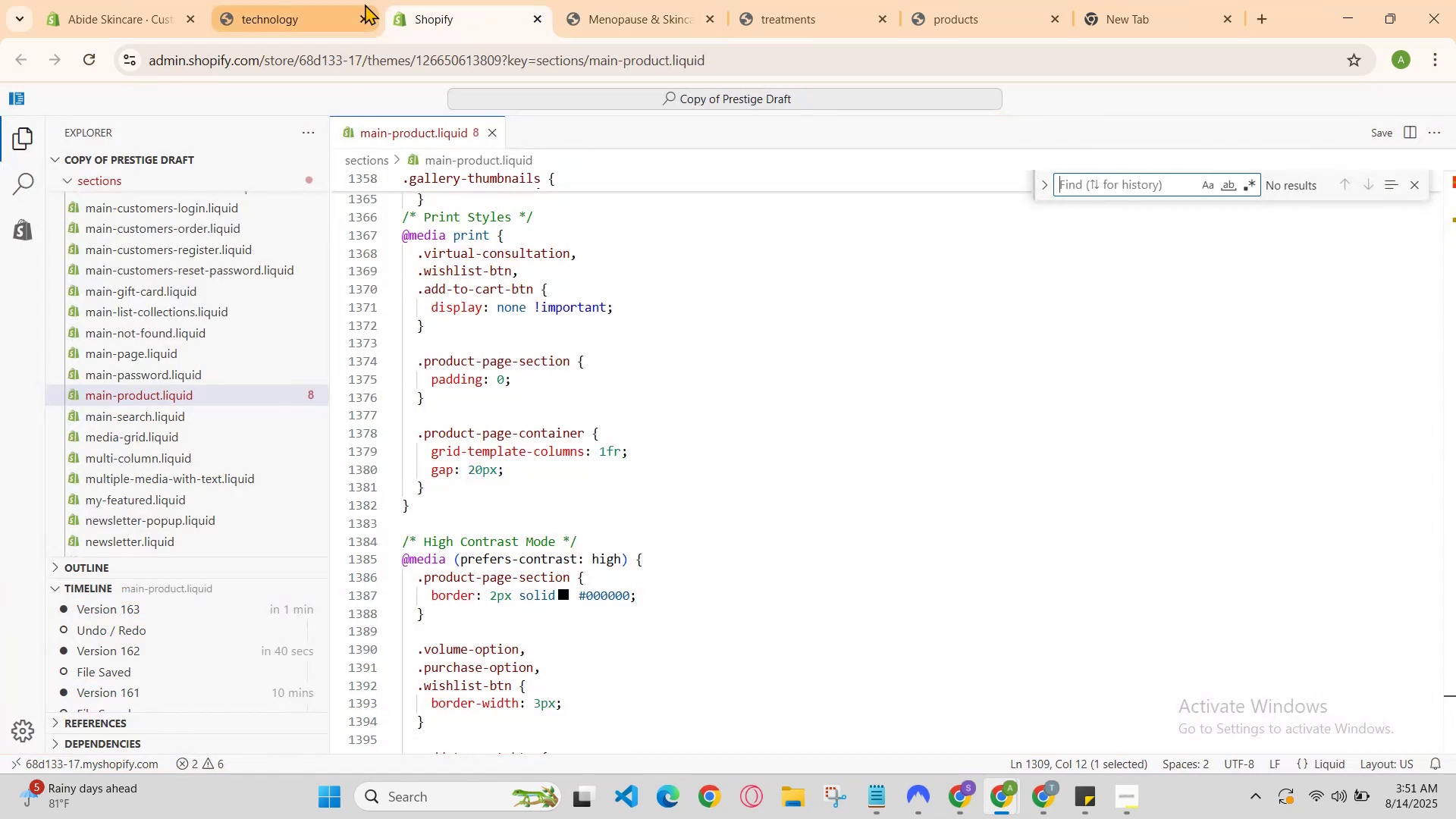 
left_click([365, 4])
 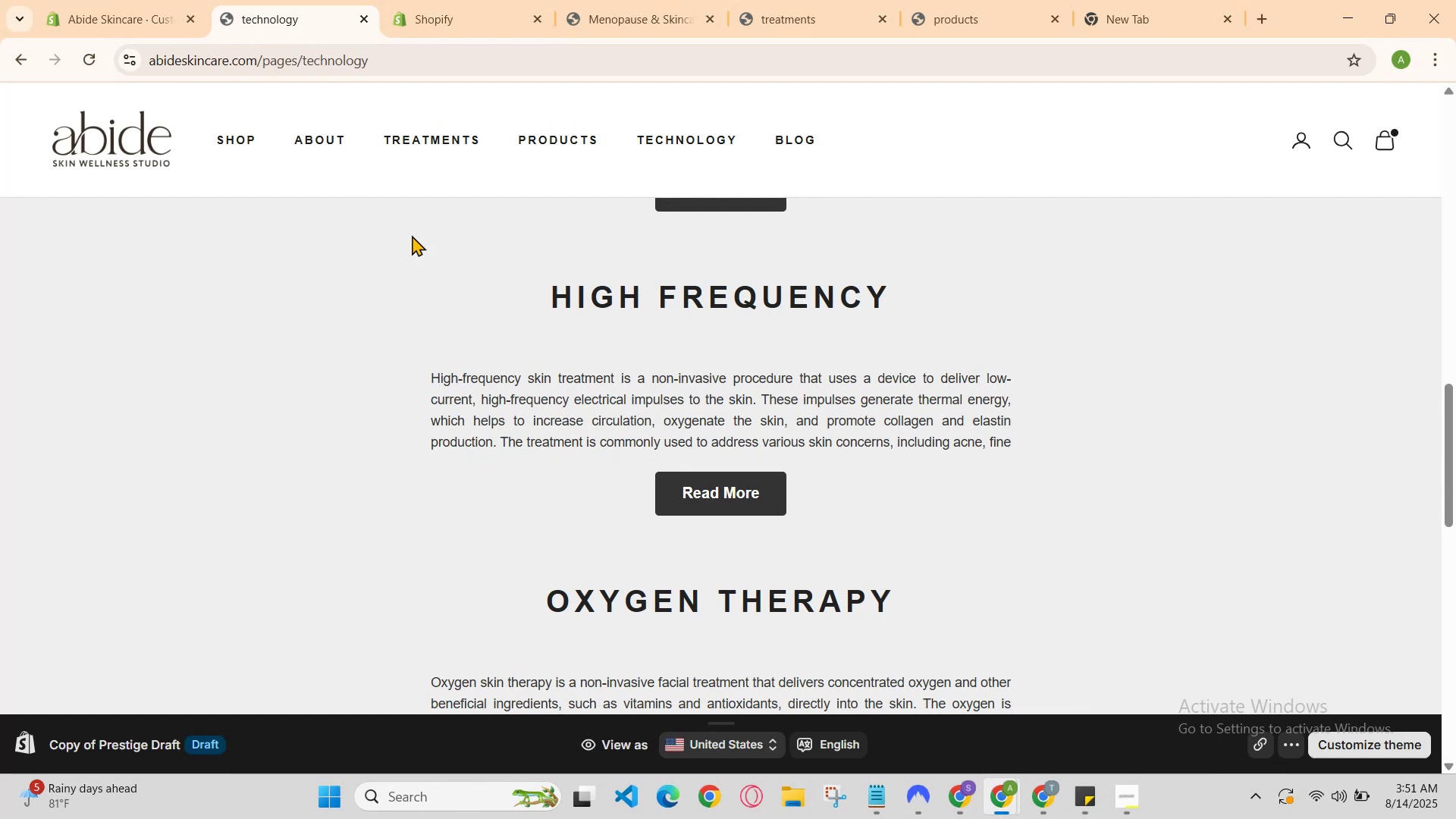 
scroll: coordinate [710, 479], scroll_direction: up, amount: 1.0
 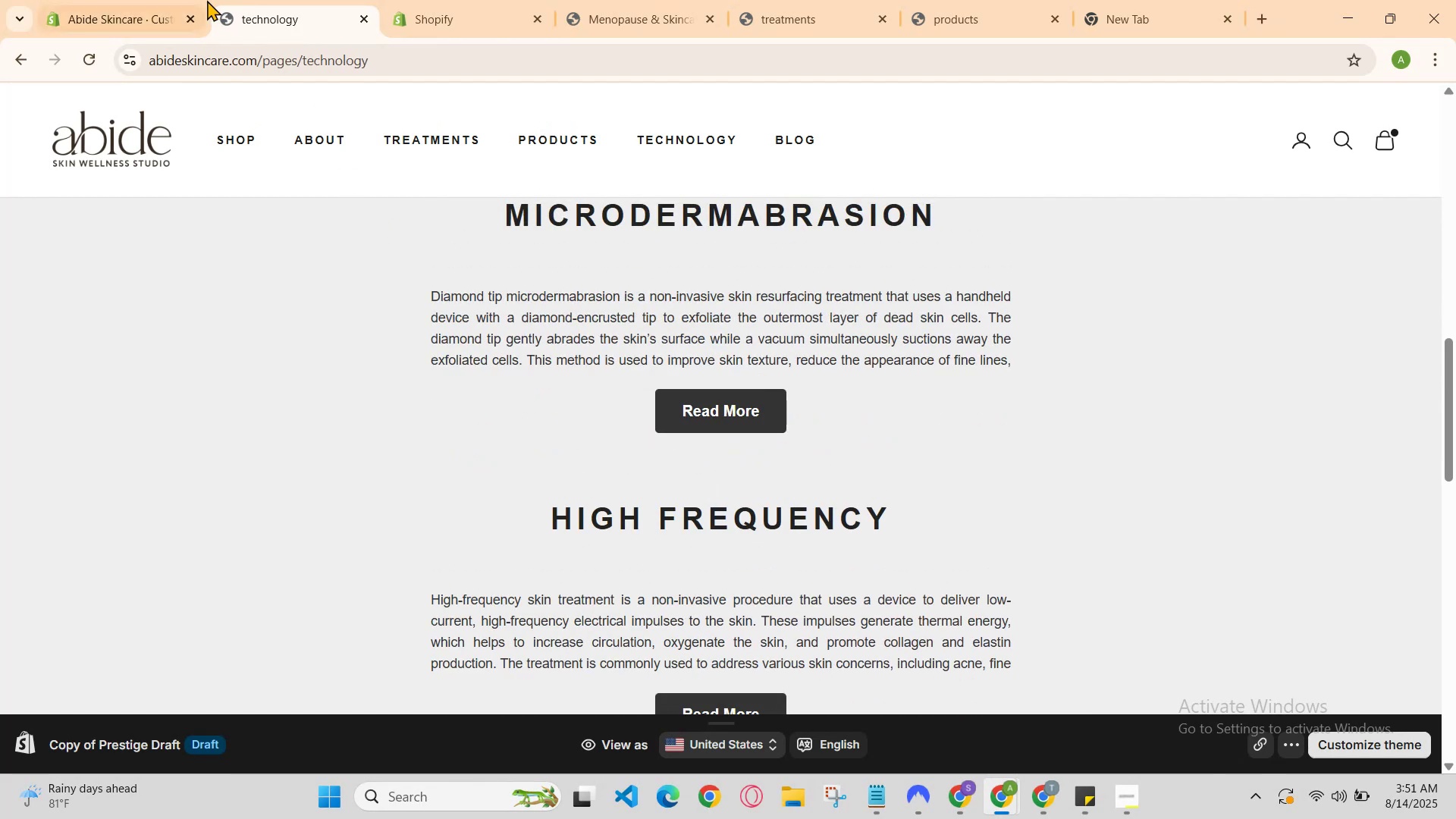 
left_click([111, 0])
 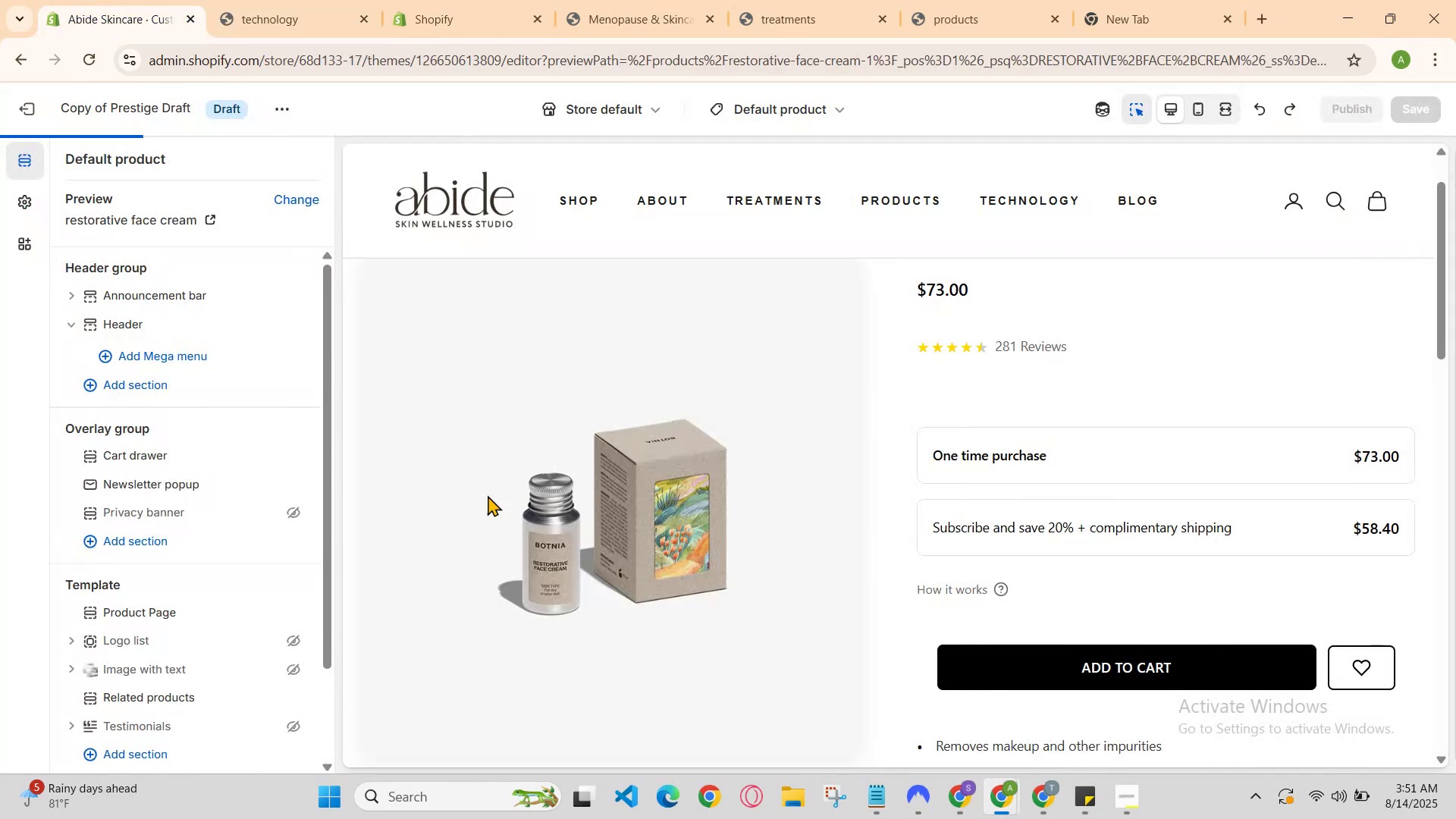 
scroll: coordinate [822, 513], scroll_direction: down, amount: 1.0
 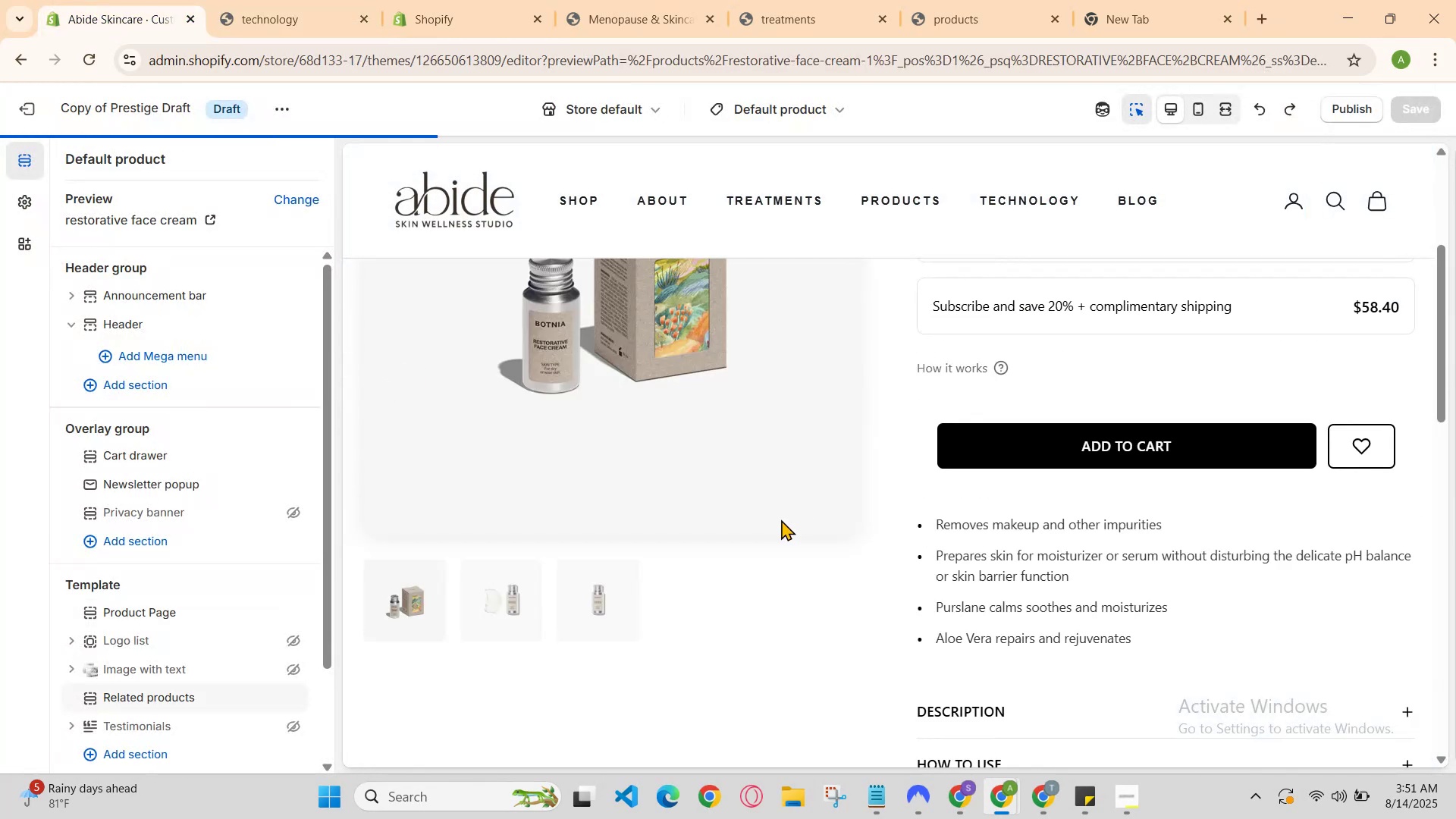 
scroll: coordinate [777, 519], scroll_direction: up, amount: 1.0
 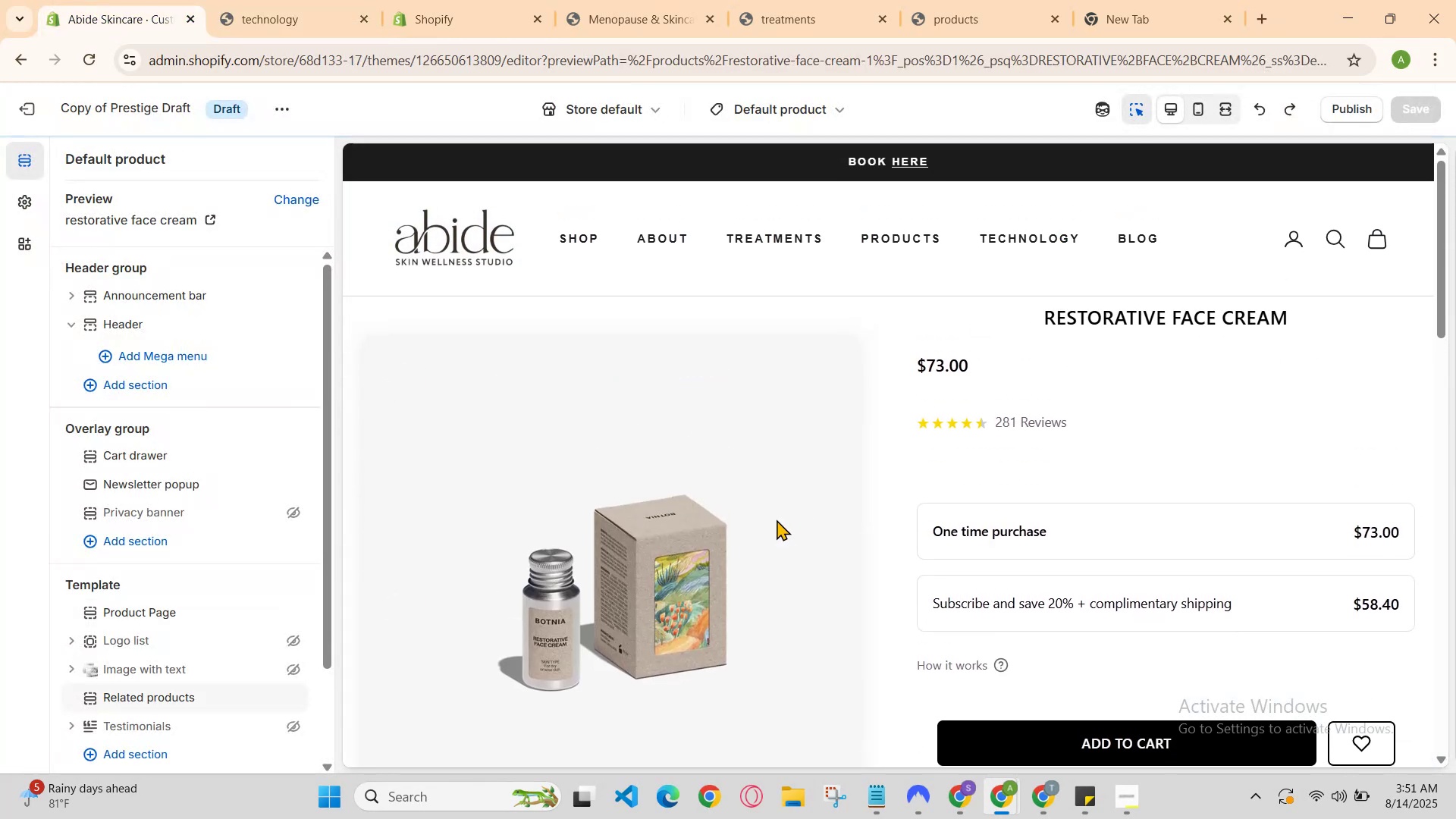 
scroll: coordinate [708, 500], scroll_direction: down, amount: 8.0
 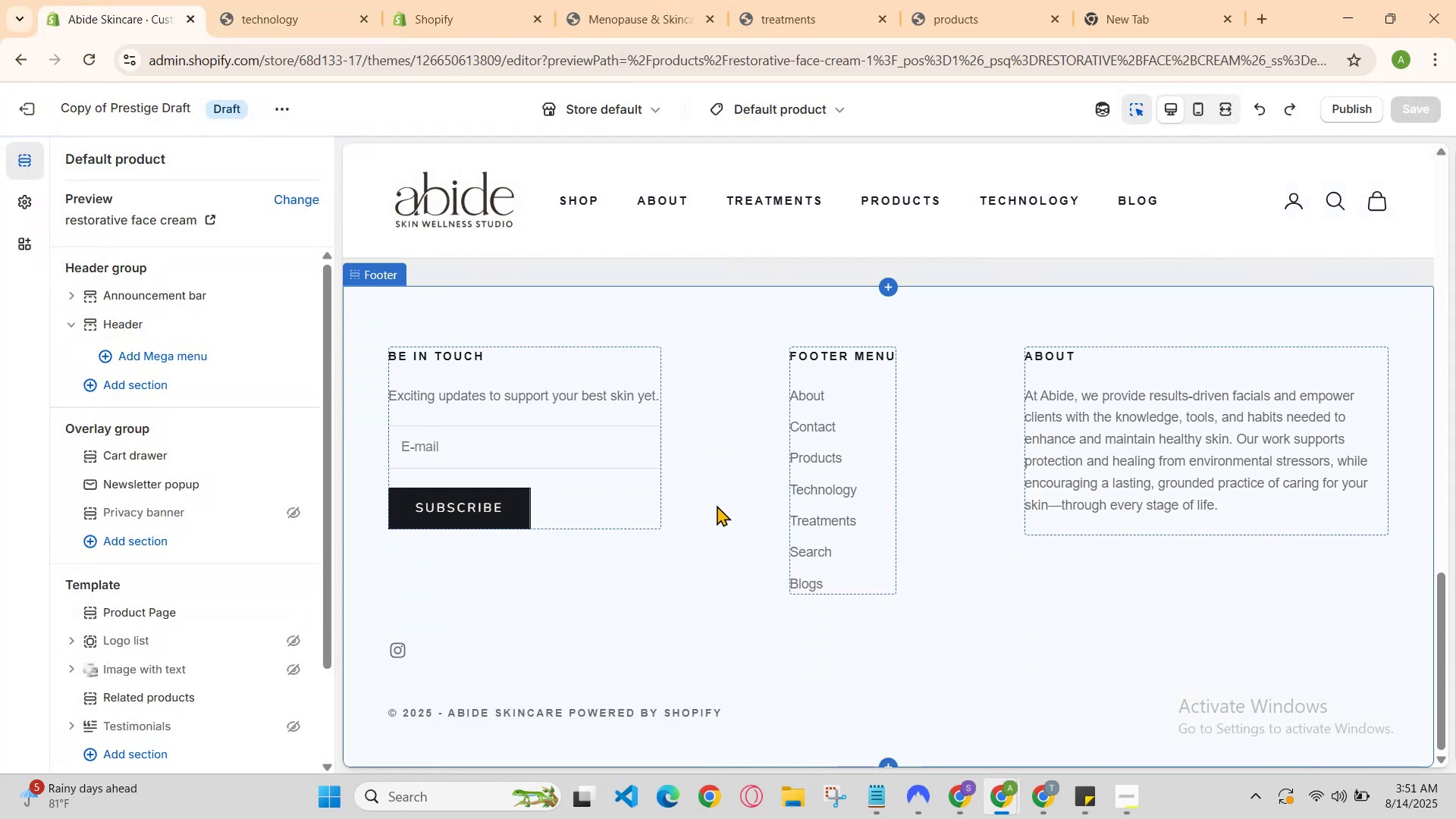 
scroll: coordinate [733, 390], scroll_direction: up, amount: 9.0
 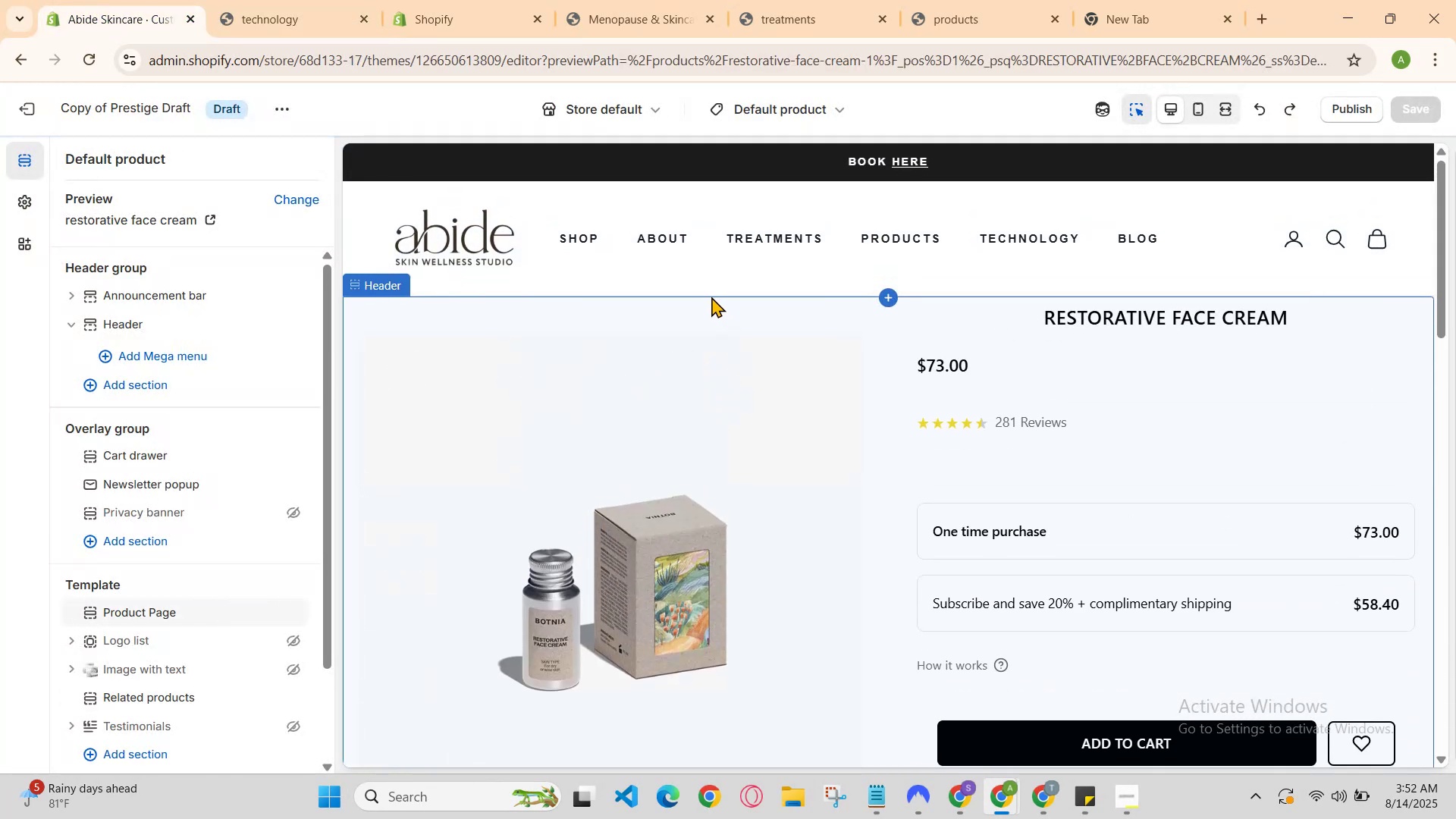 
scroll: coordinate [589, 195], scroll_direction: down, amount: 3.0
 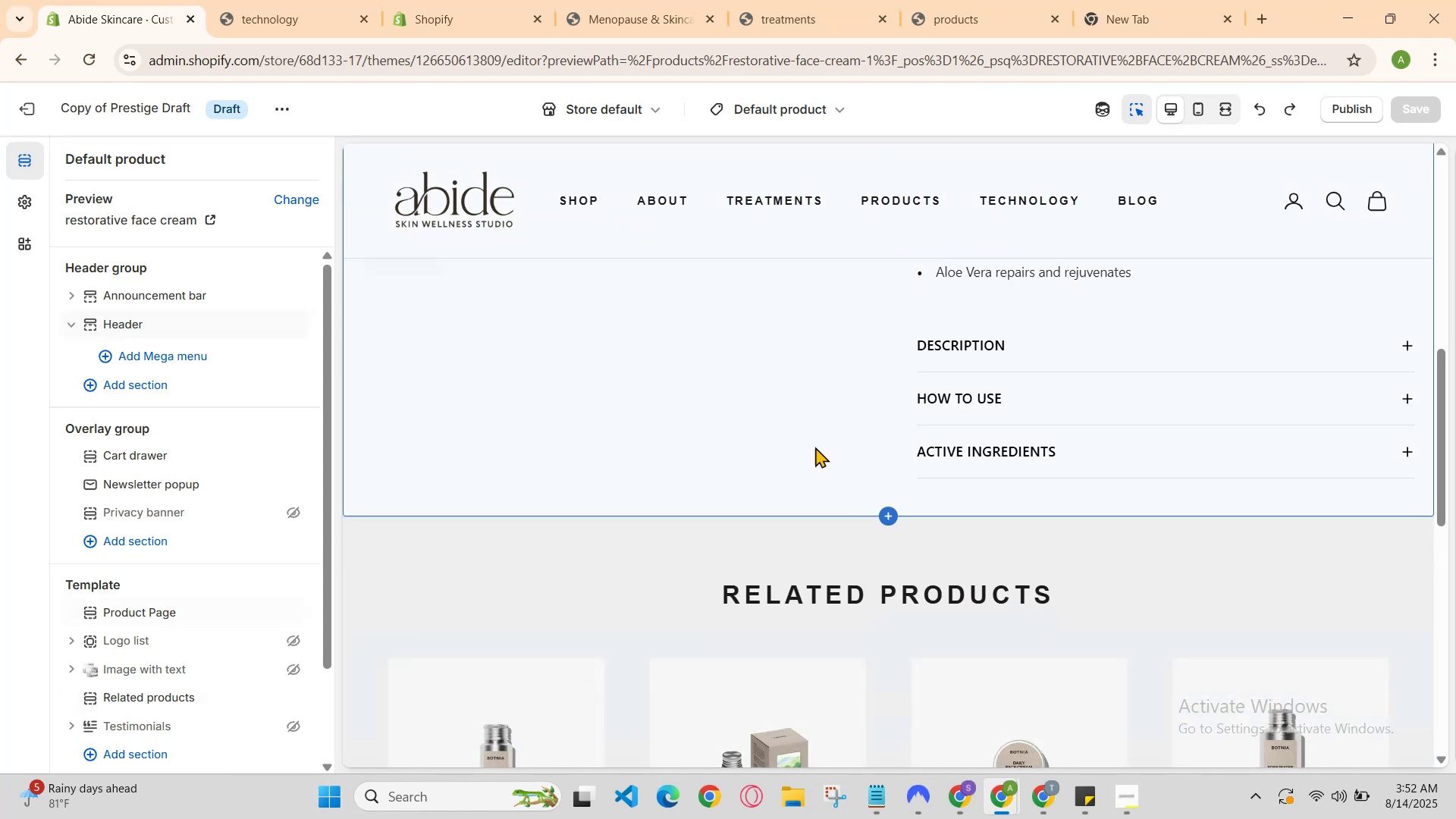 
scroll: coordinate [802, 435], scroll_direction: up, amount: 3.0
 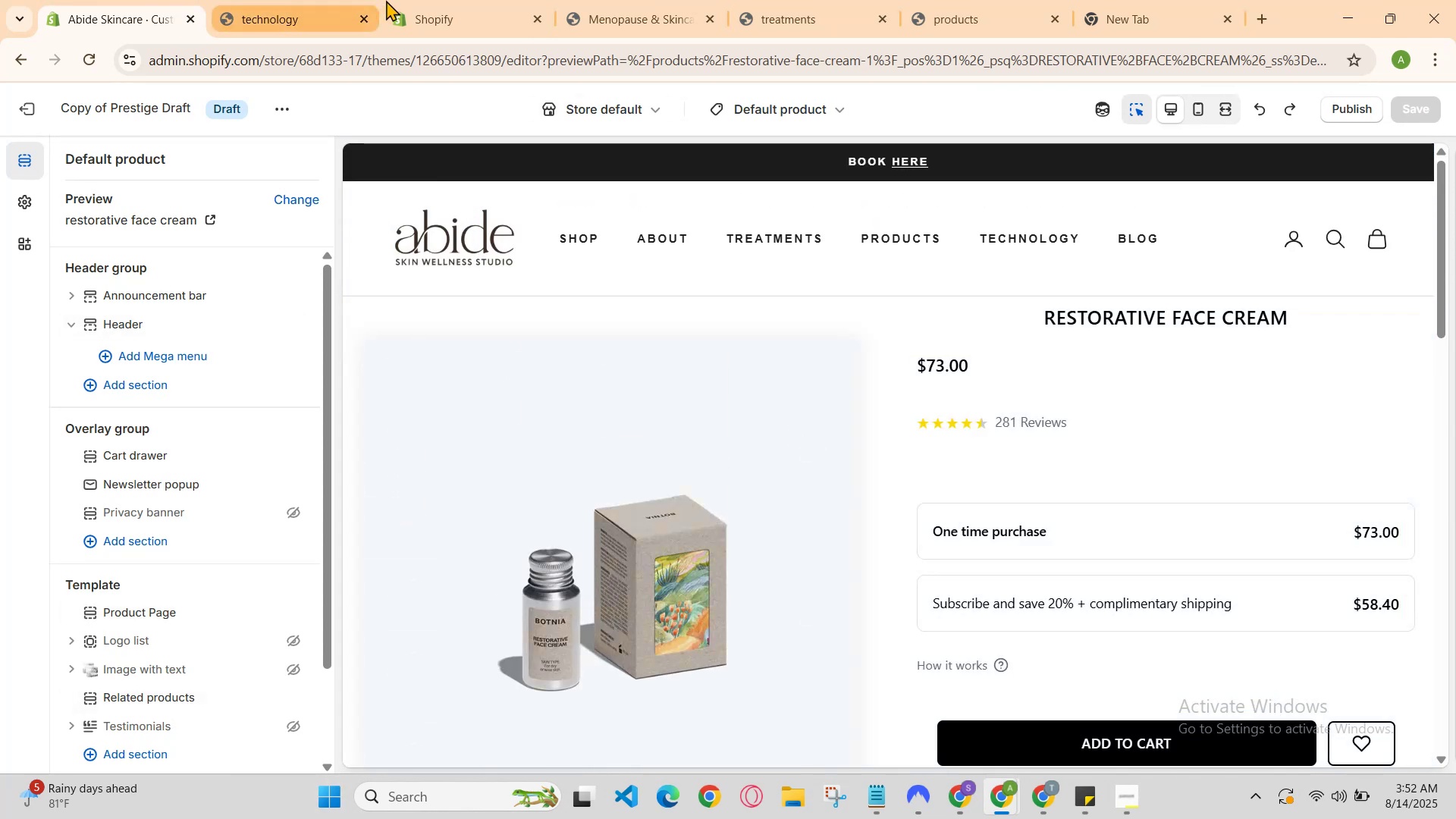 
left_click([406, 0])
 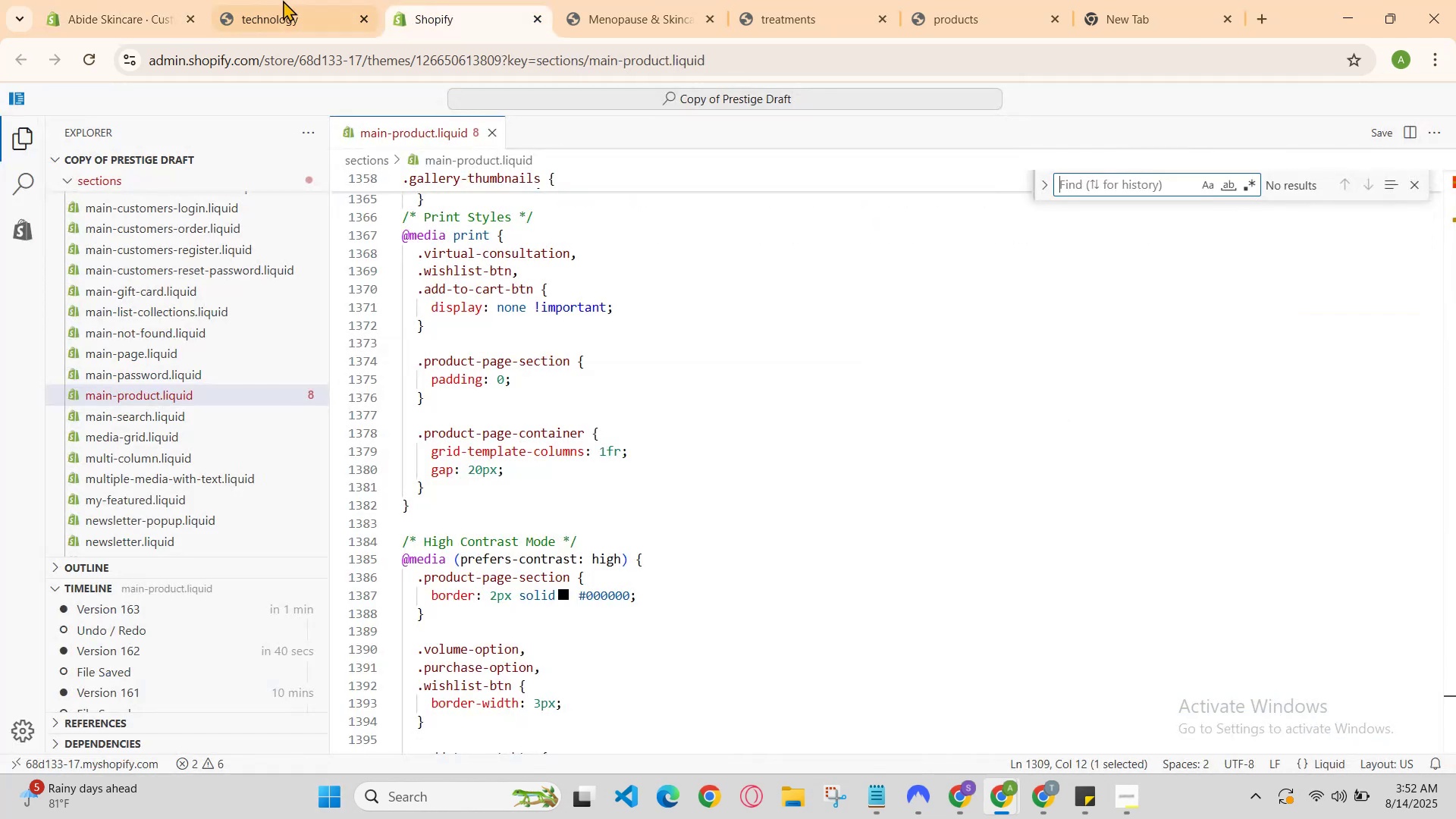 
left_click([282, 0])
 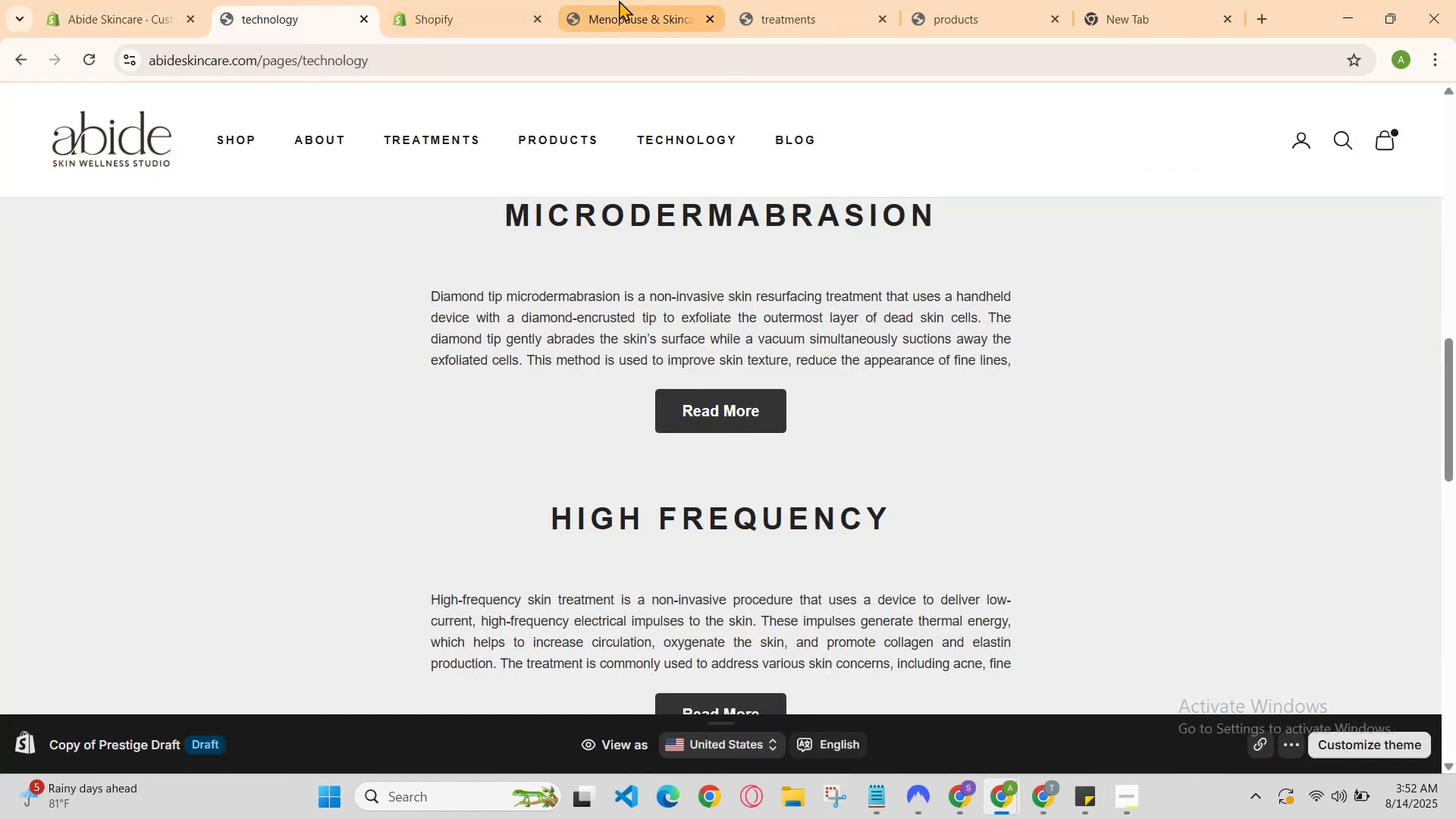 
left_click([638, 0])
 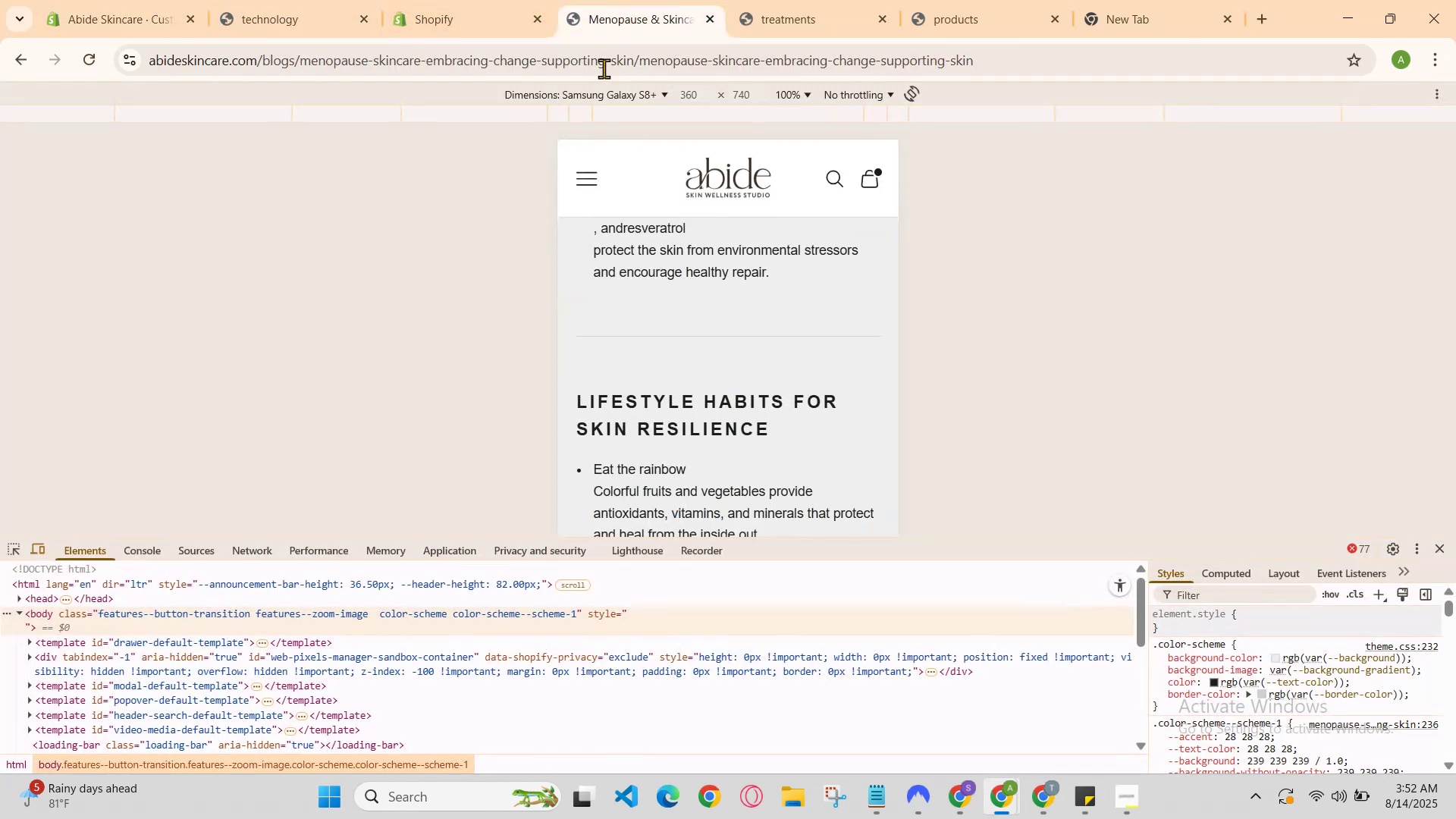 
scroll: coordinate [1028, 577], scroll_direction: down, amount: 4.0
 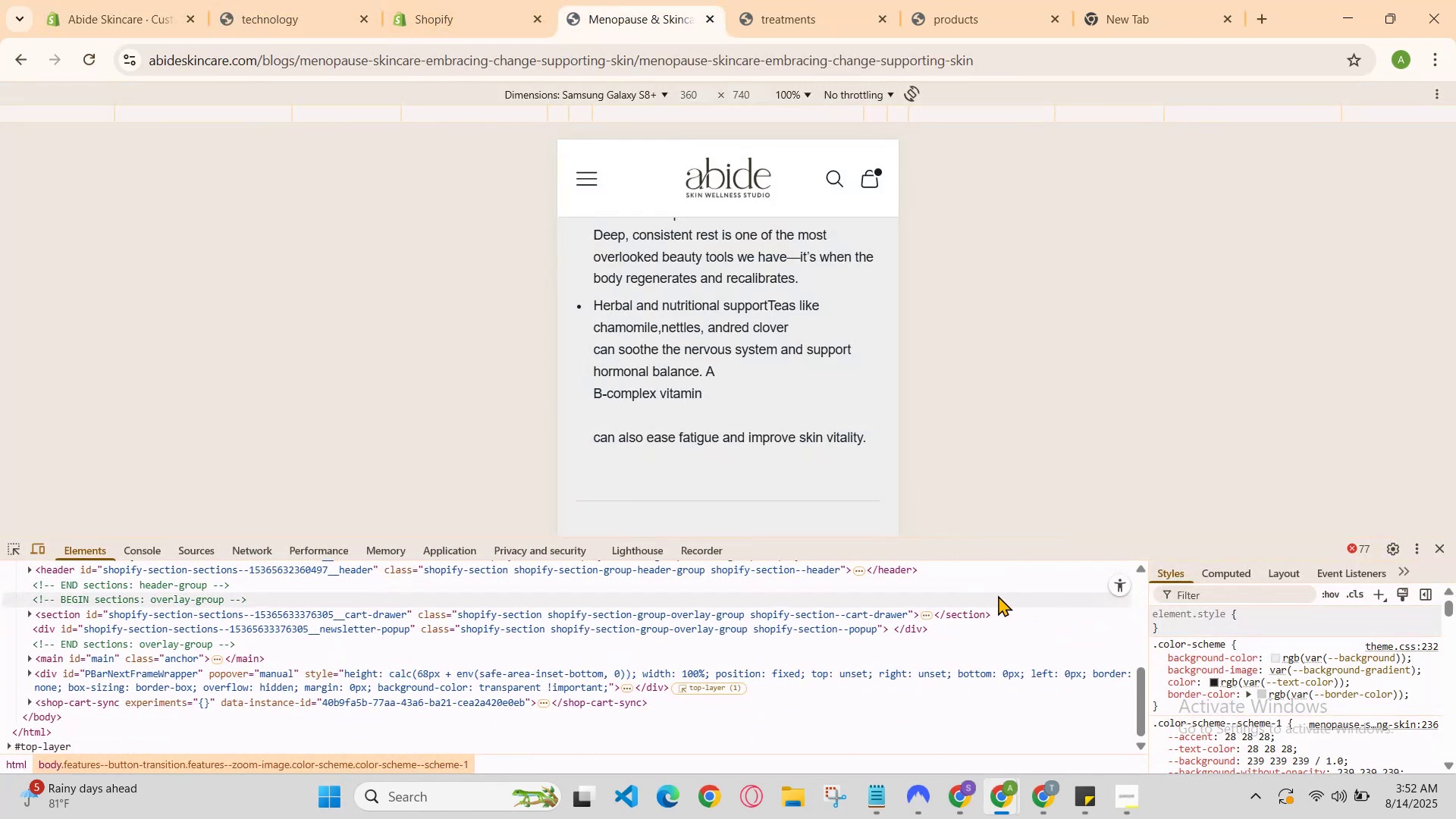 
scroll: coordinate [770, 367], scroll_direction: up, amount: 4.0
 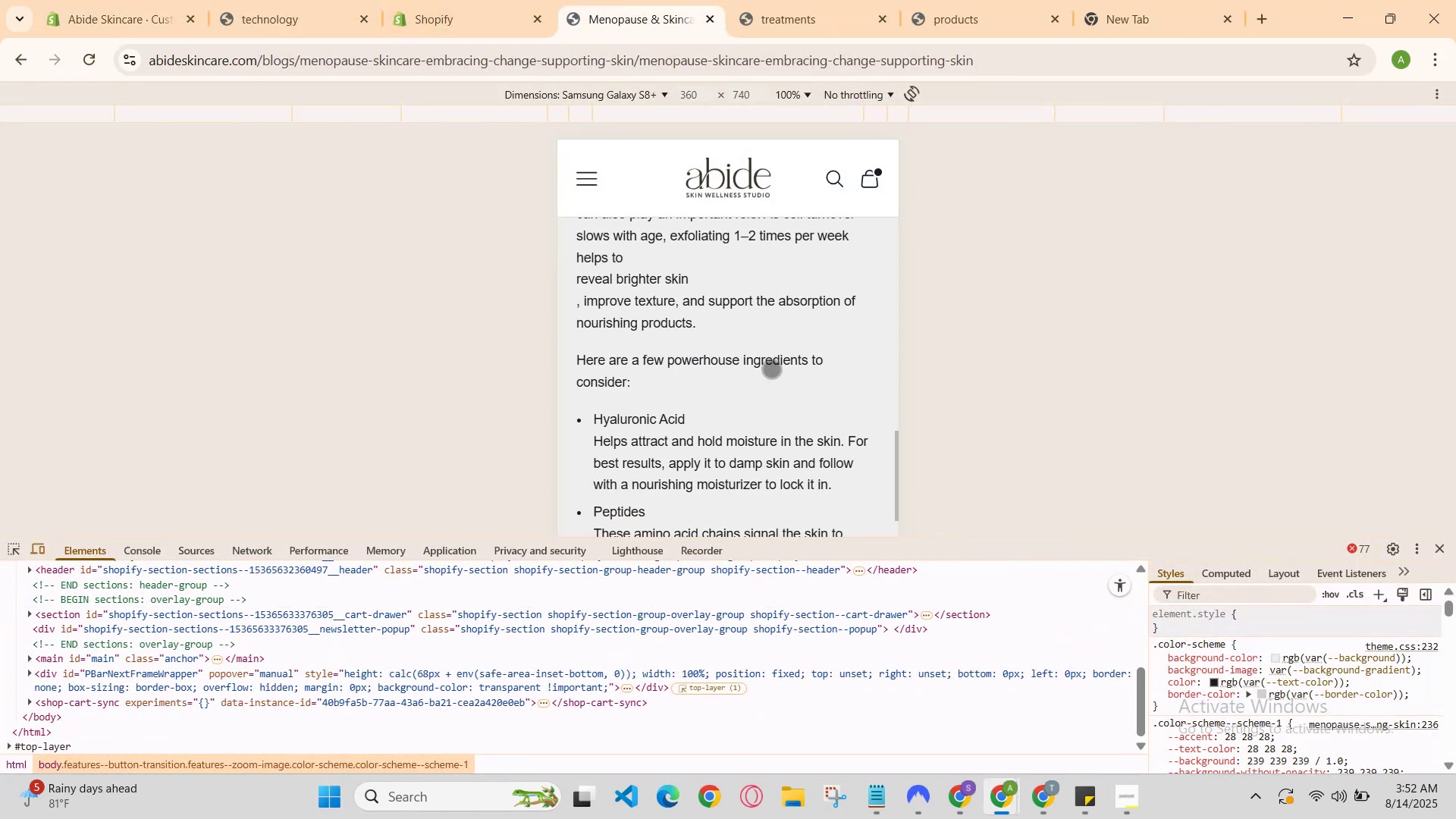 
scroll: coordinate [780, 351], scroll_direction: down, amount: 3.0
 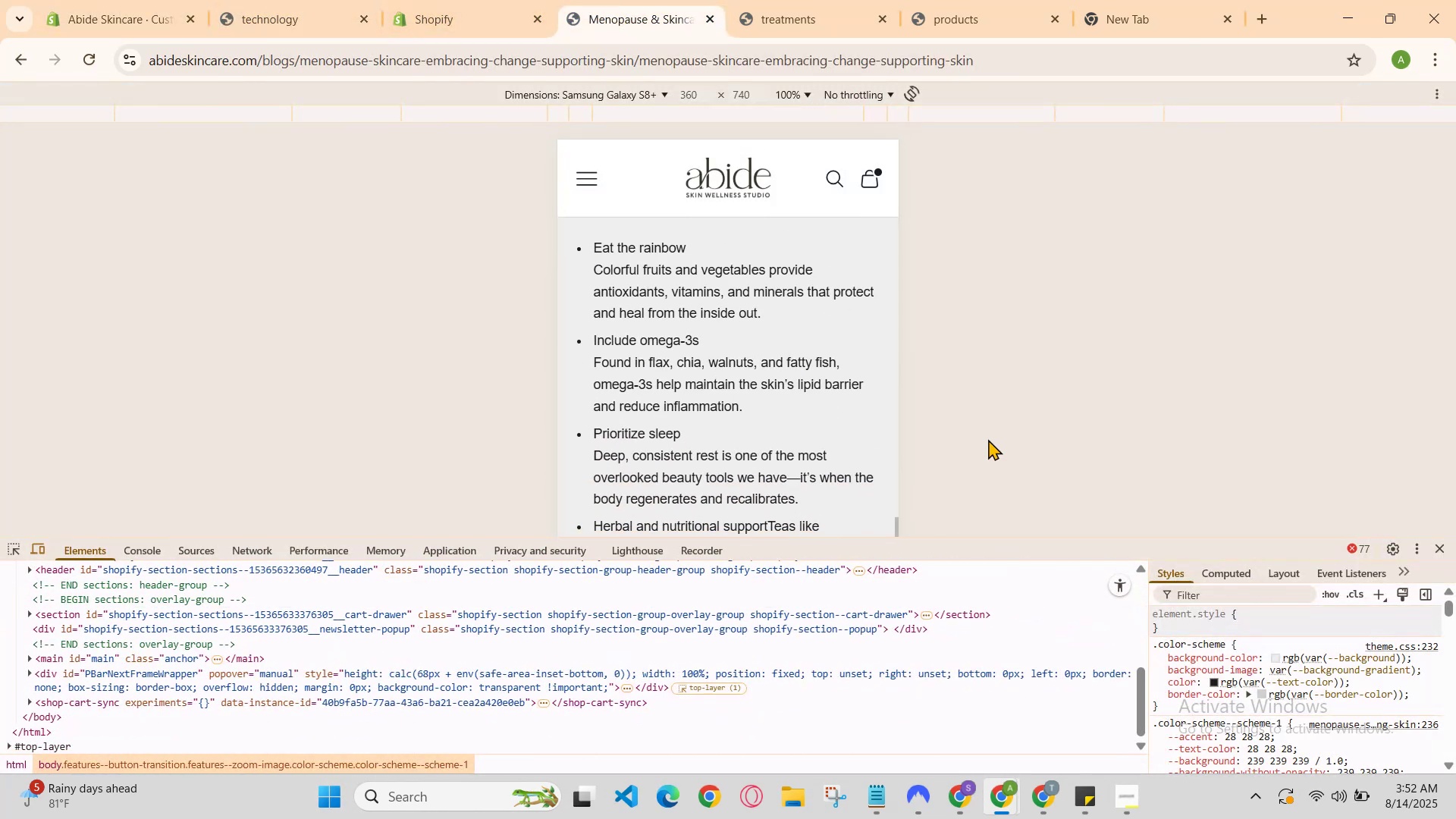 
scroll: coordinate [802, 305], scroll_direction: none, amount: 0.0
 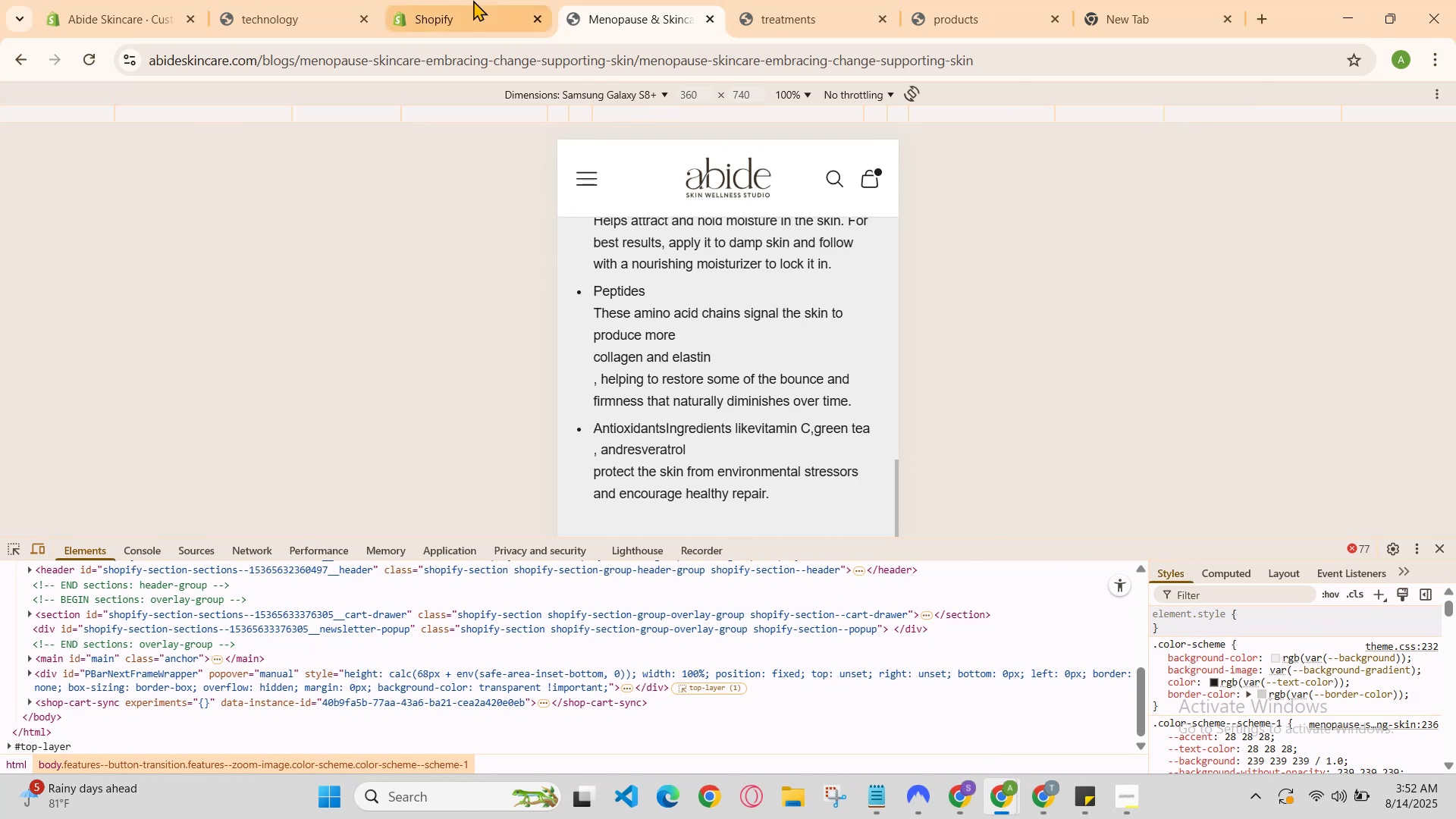 
left_click([468, 0])
 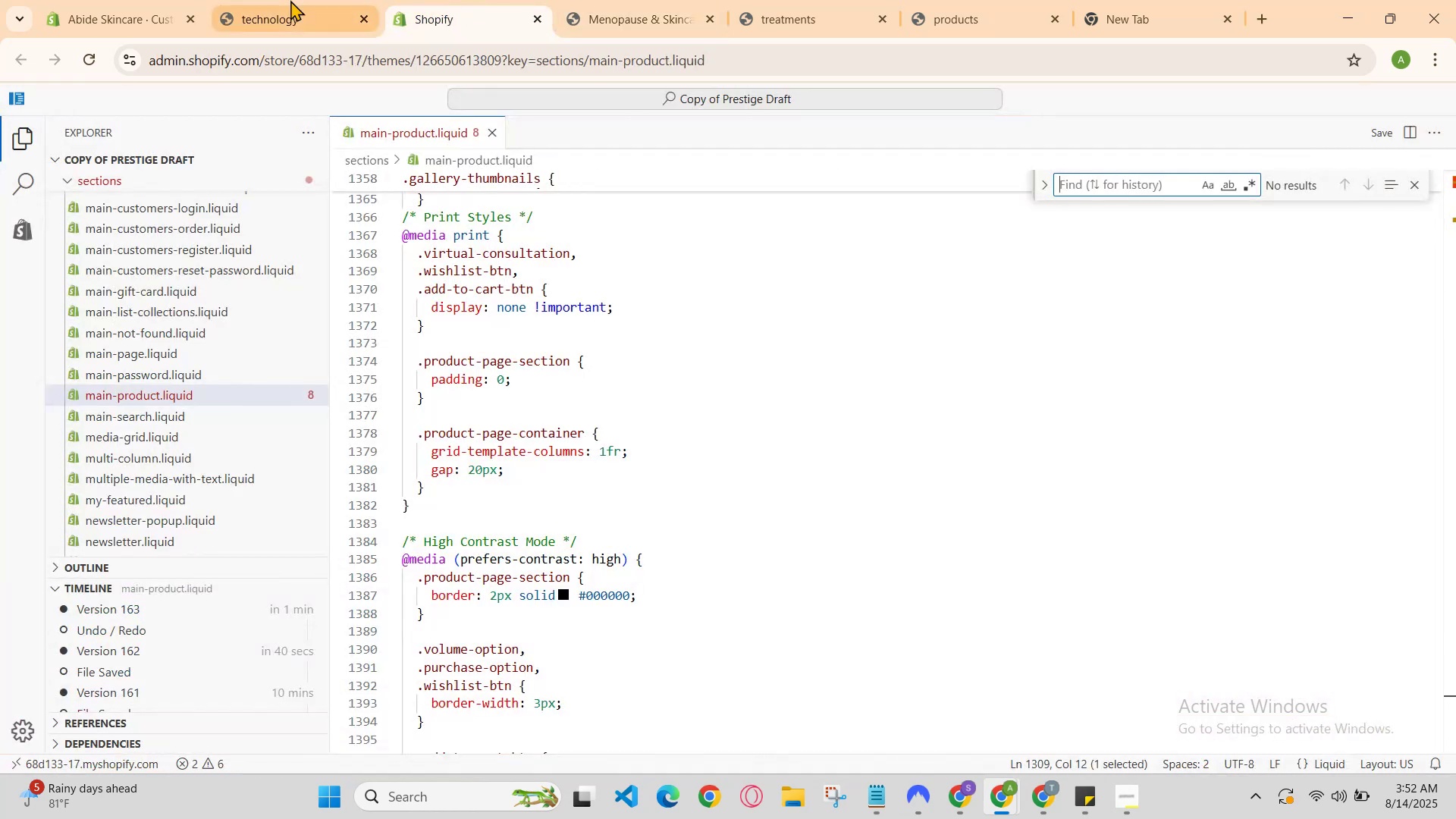 
left_click([282, 0])
 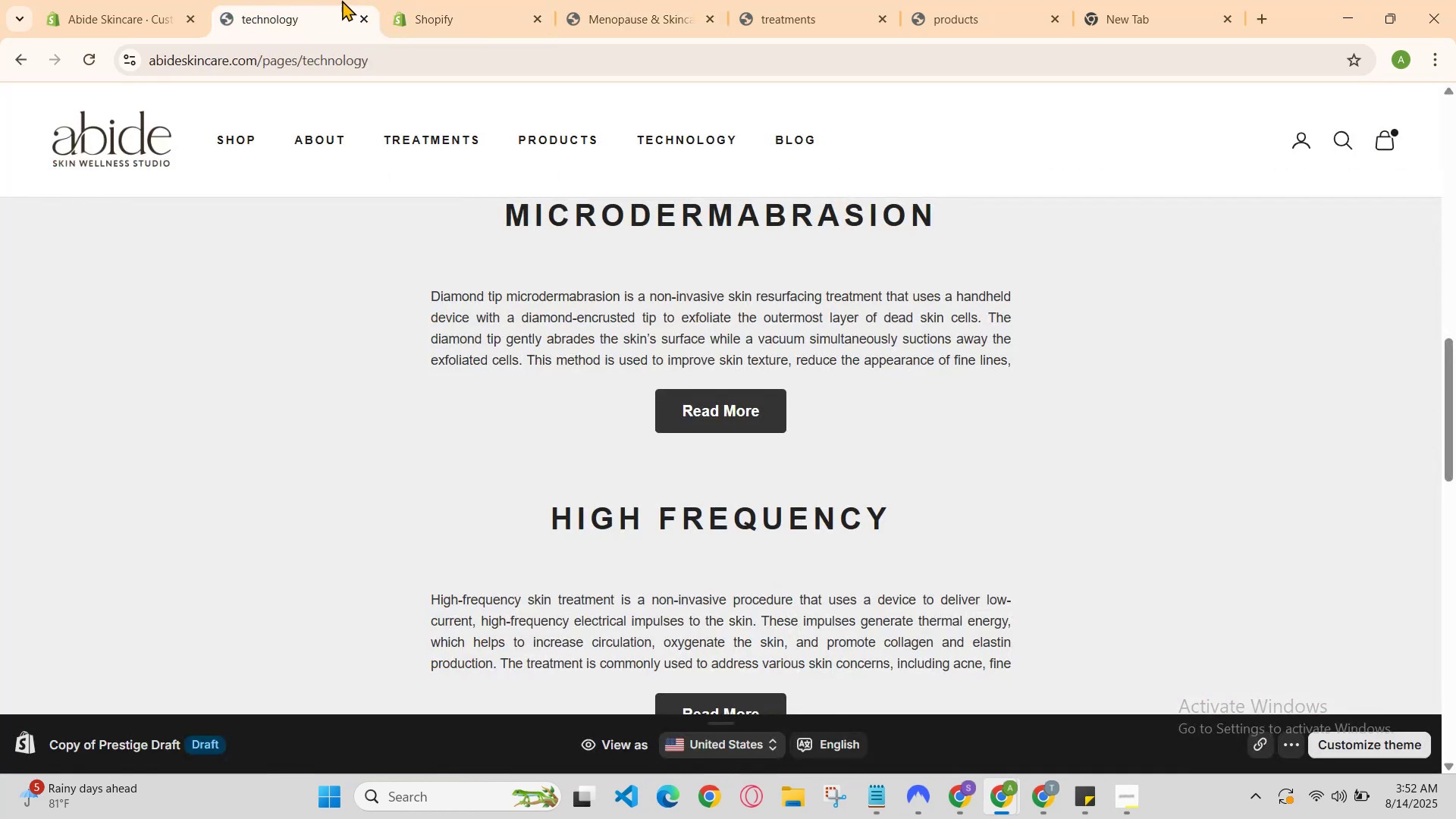 
left_click_drag(start_coordinate=[445, 0], to_coordinate=[438, 2])
 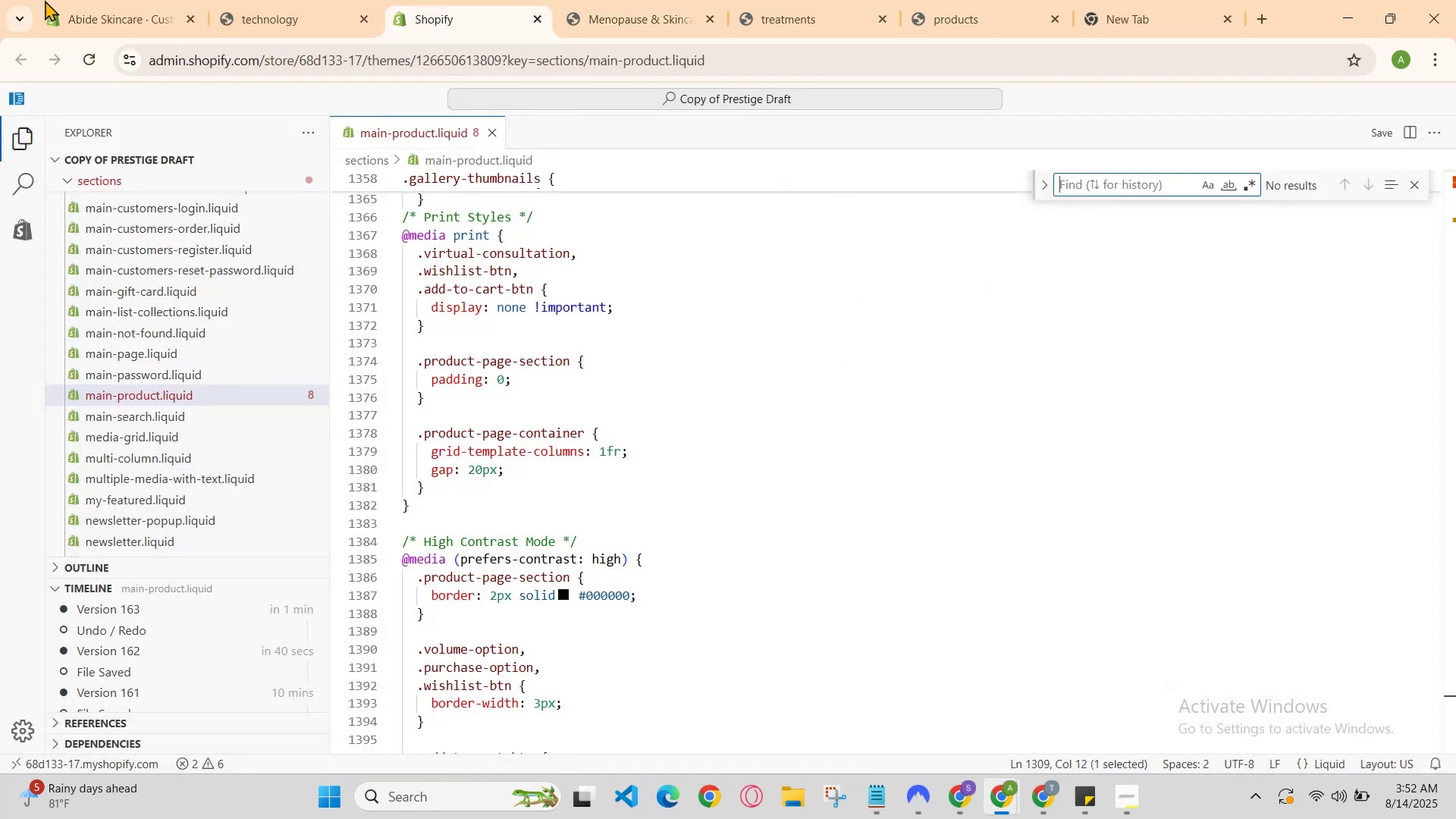 
left_click([123, 0])
 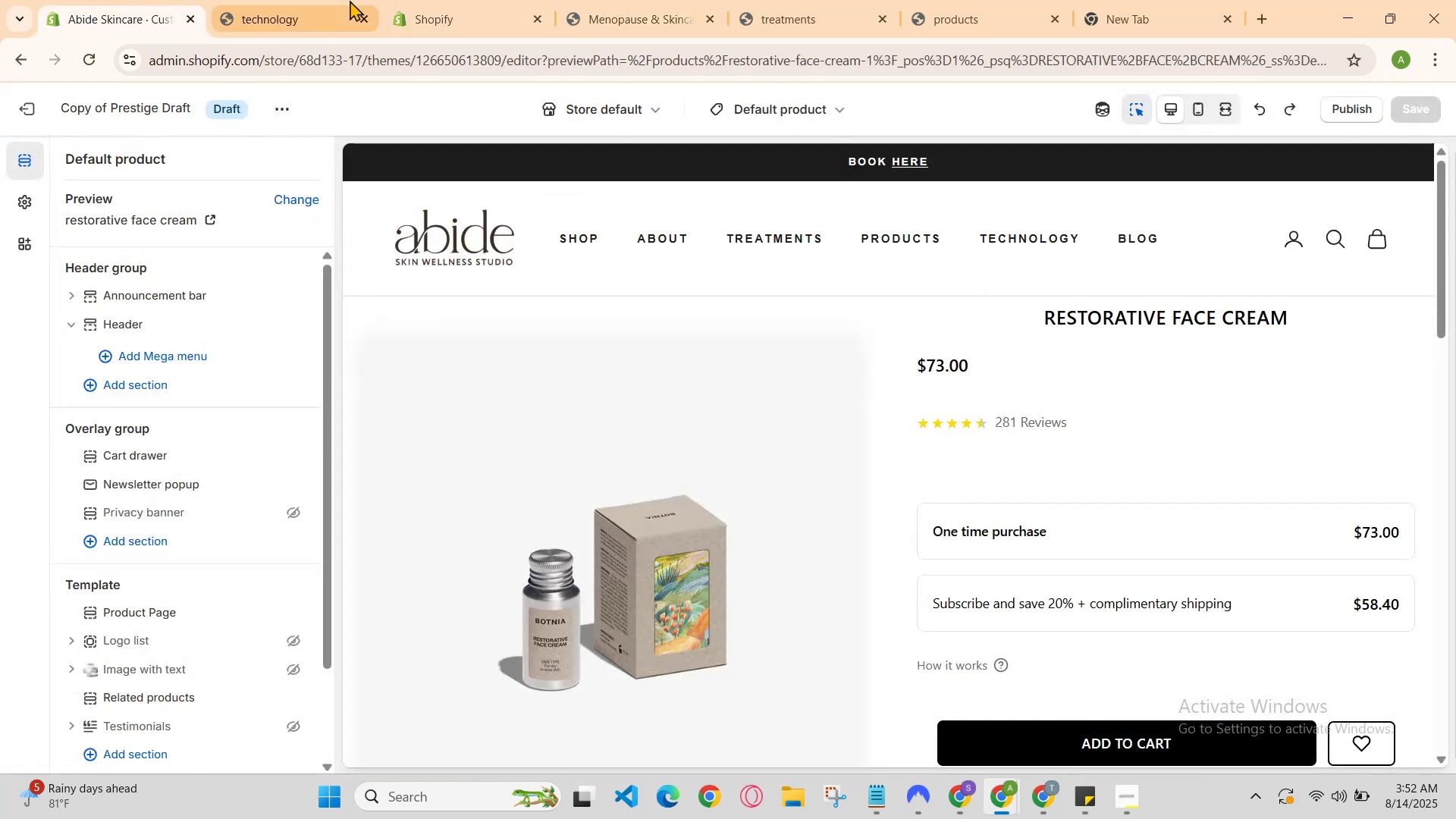 
left_click([352, 0])
 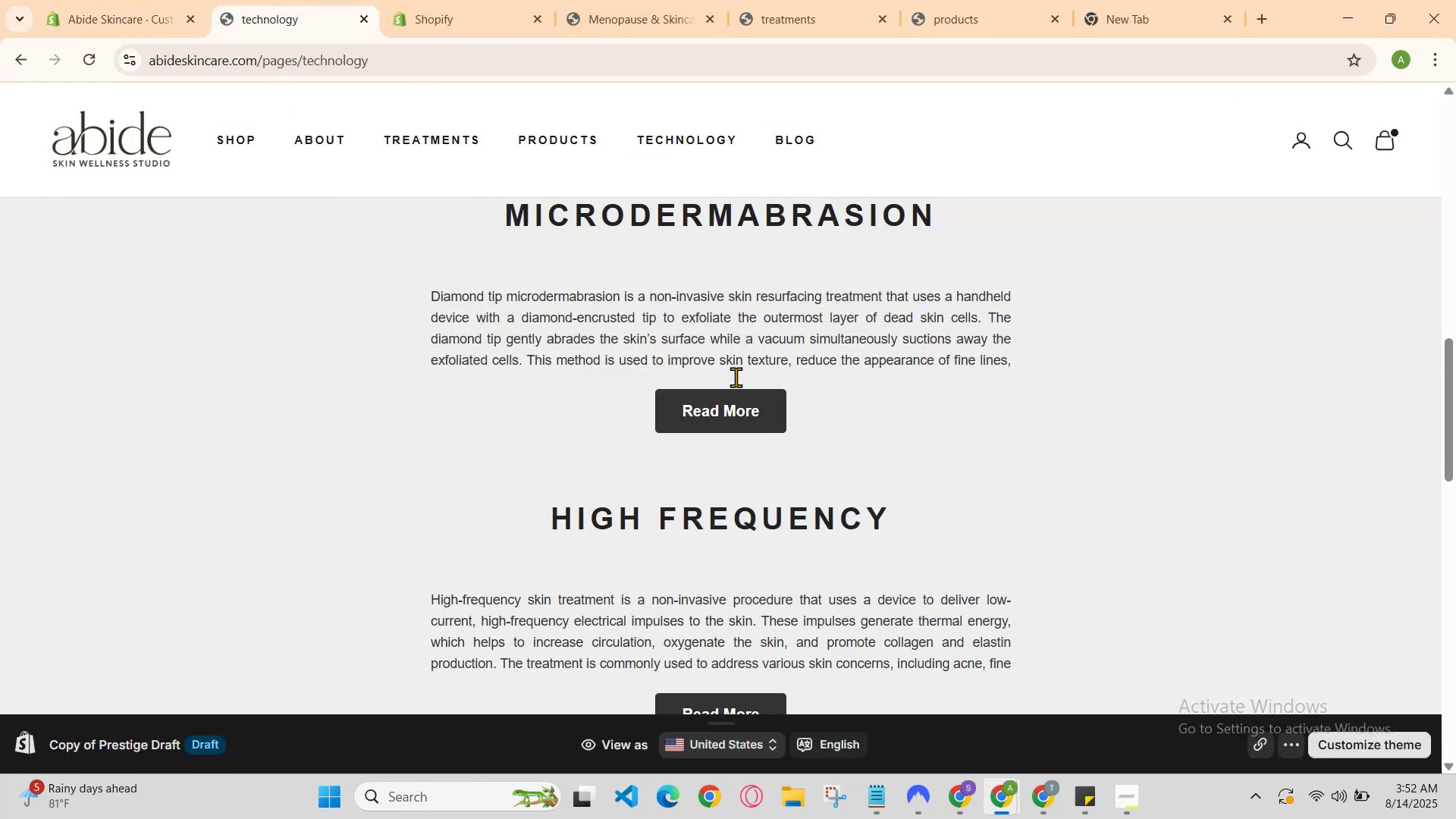 
left_click([733, 394])
 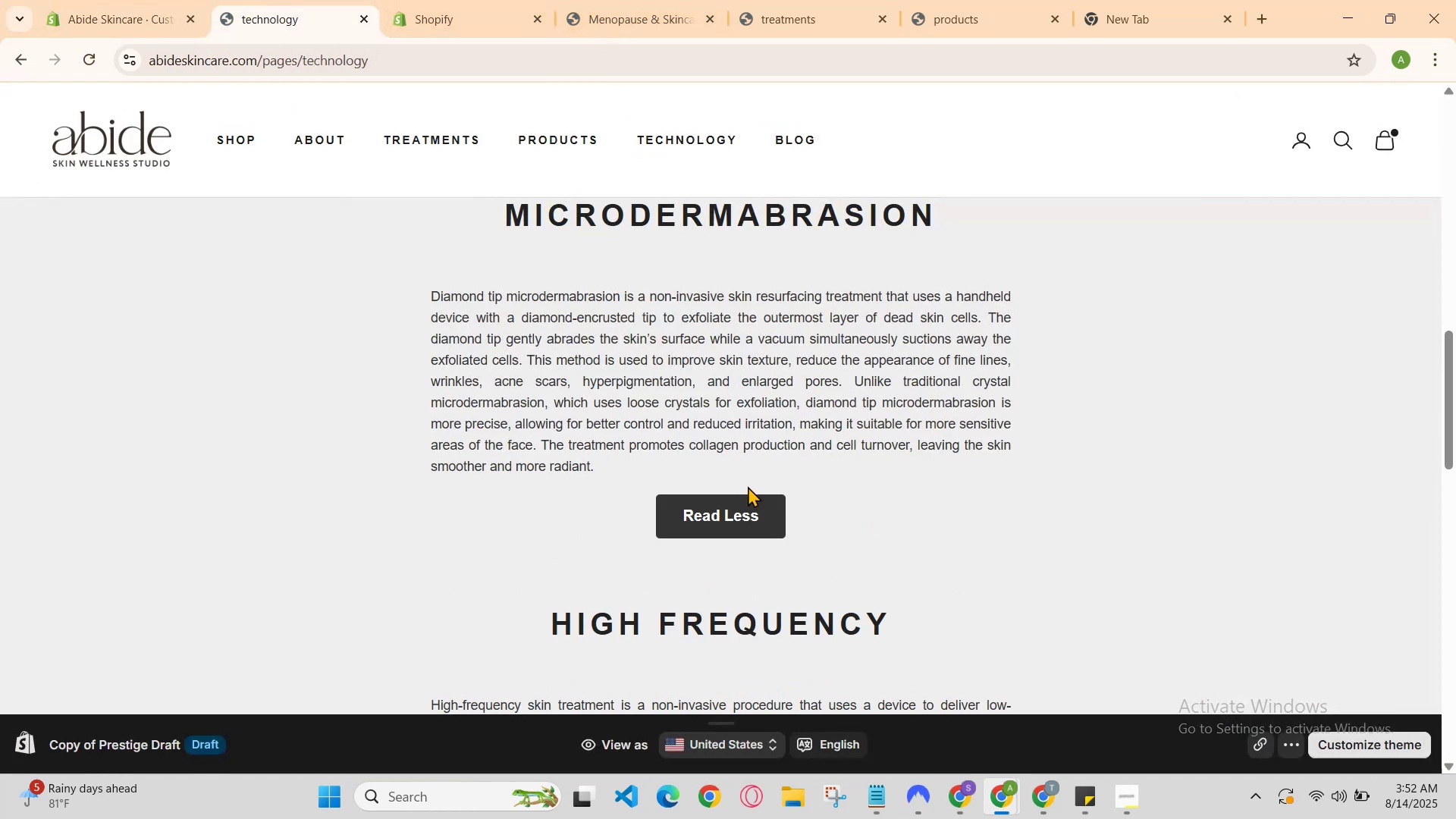 
left_click([752, 507])
 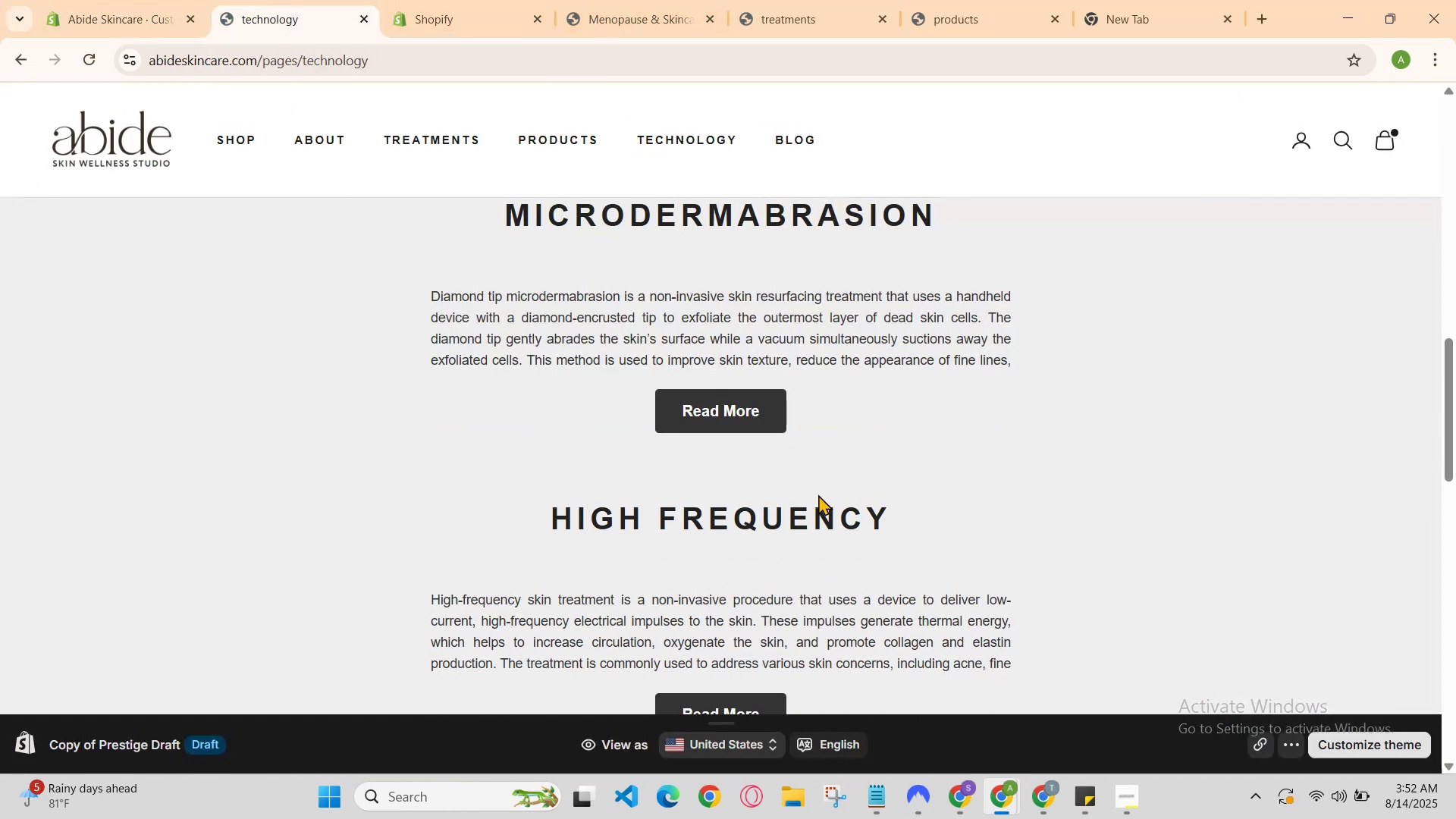 
right_click([945, 451])
 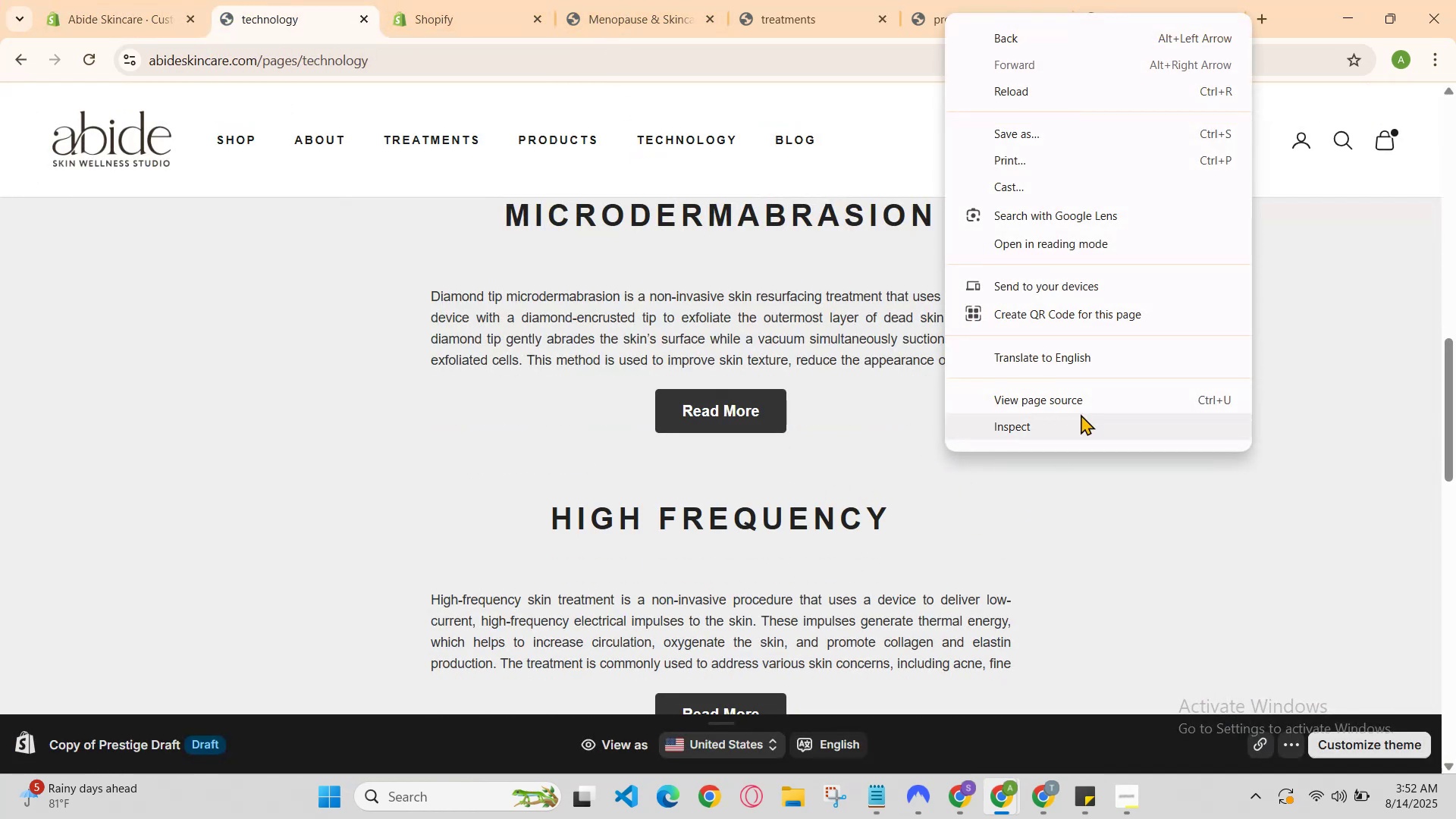 
left_click([1081, 420])
 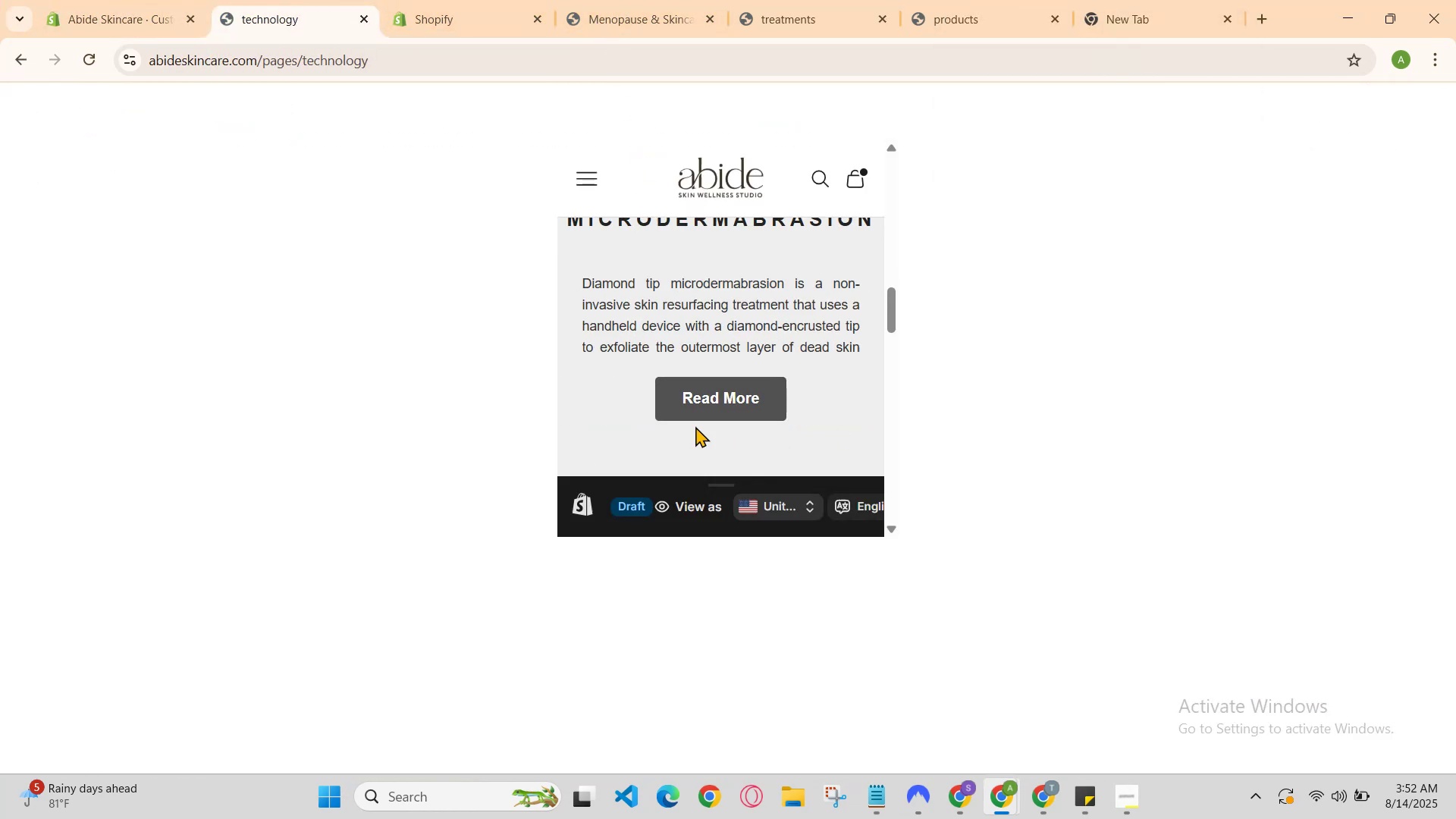 
scroll: coordinate [727, 427], scroll_direction: up, amount: 4.0
 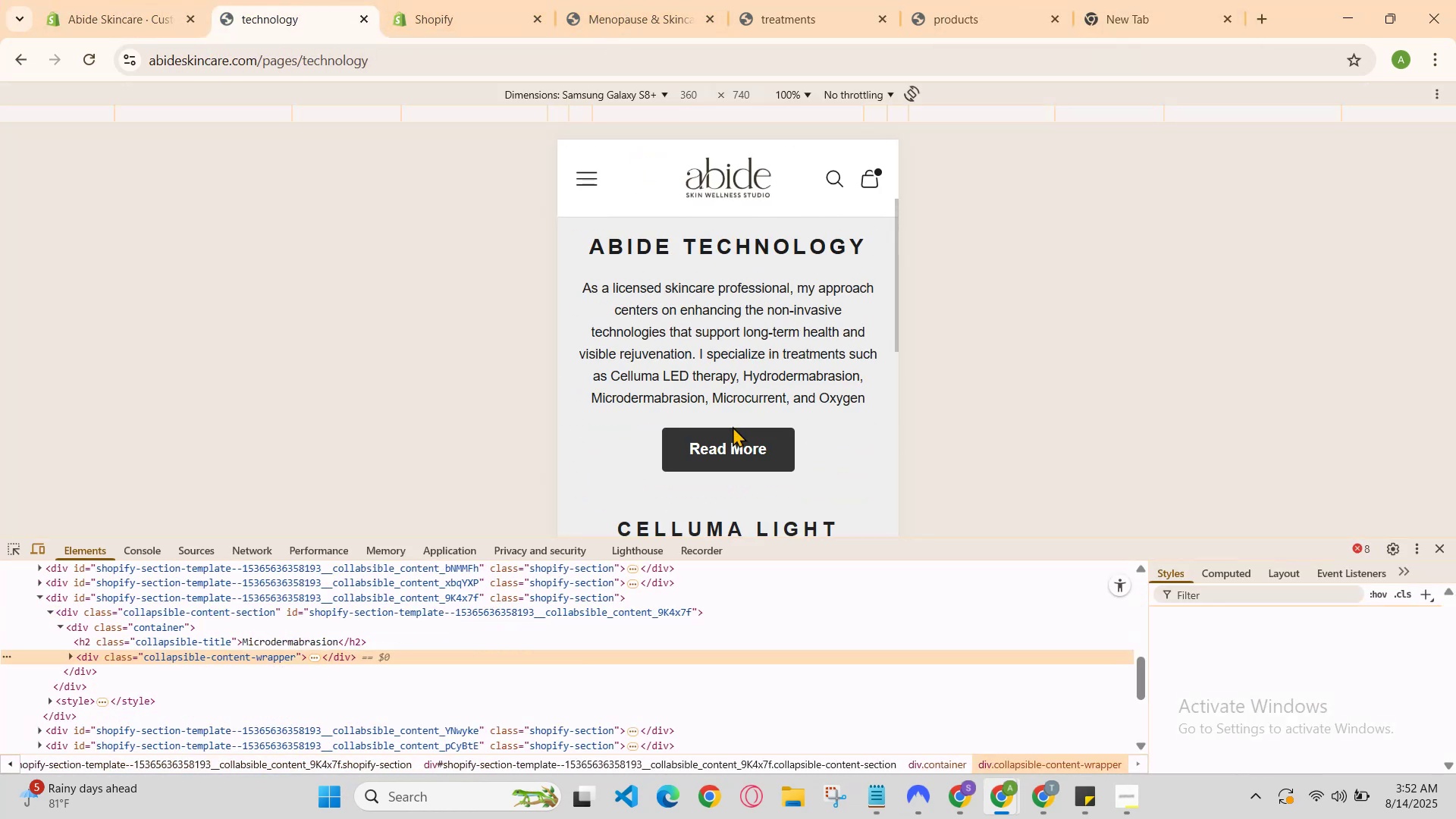 
scroll: coordinate [755, 303], scroll_direction: down, amount: 2.0
 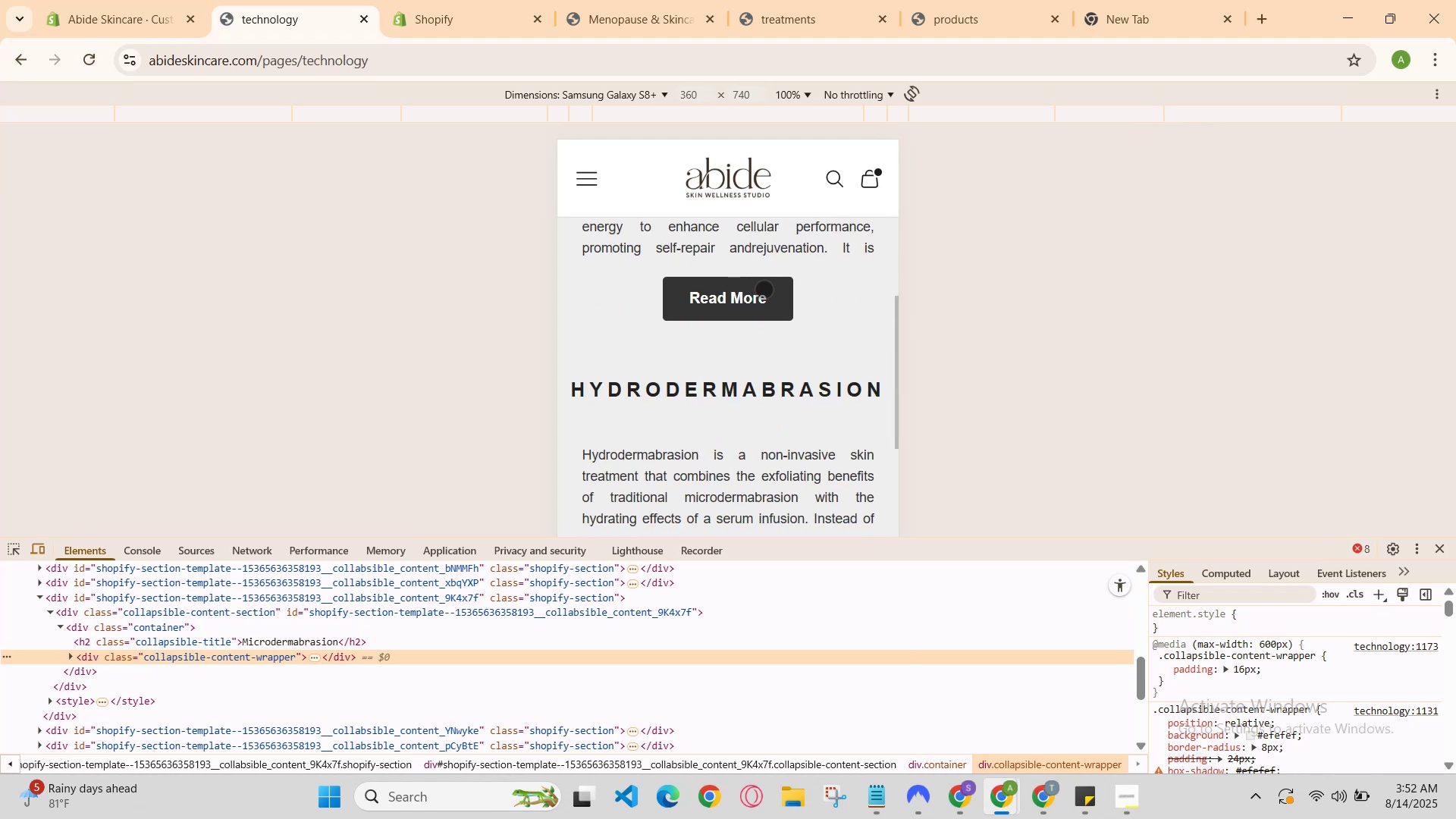 
scroll: coordinate [777, 198], scroll_direction: up, amount: 3.0
 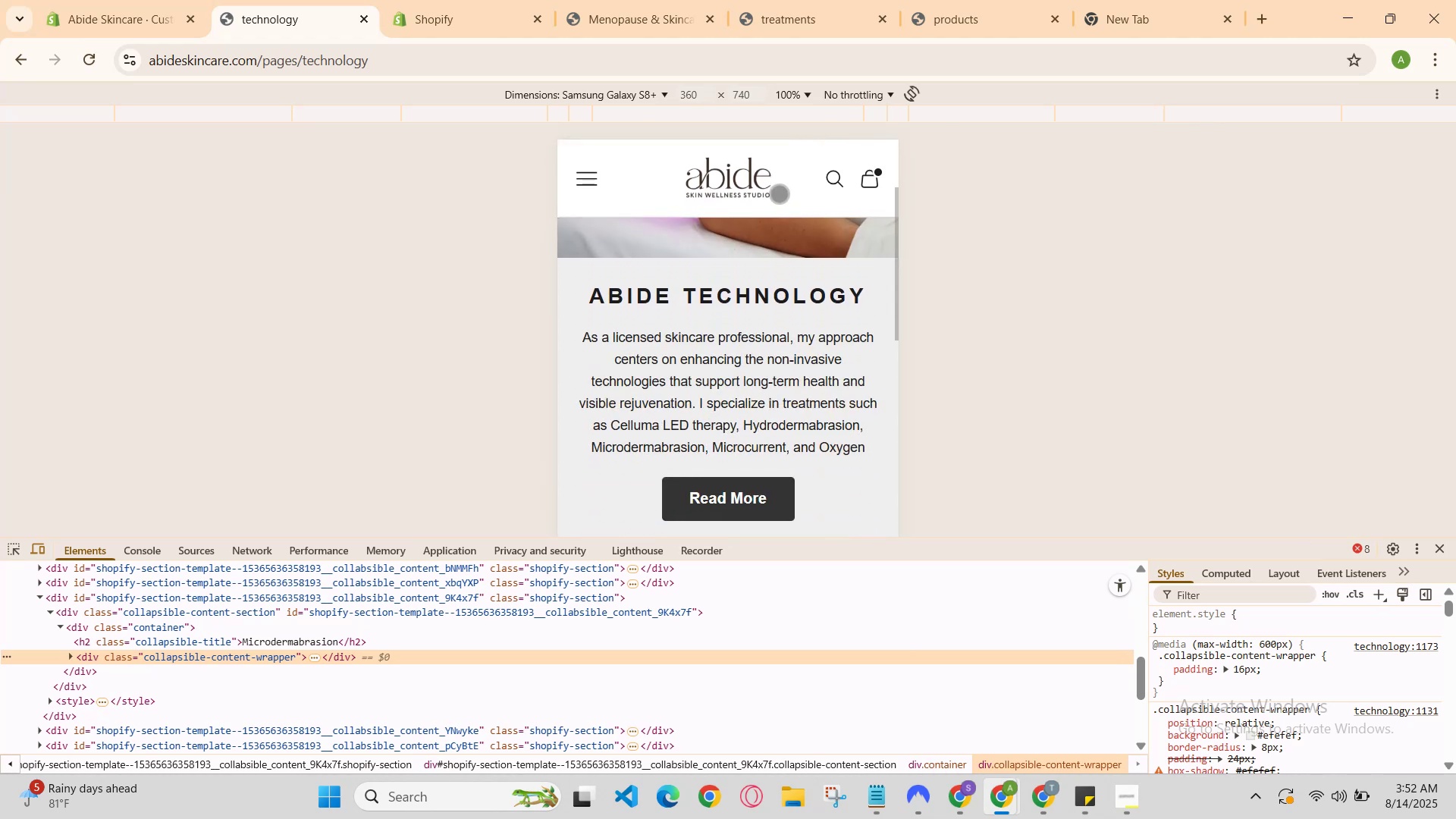 
scroll: coordinate [755, 177], scroll_direction: down, amount: 11.0
 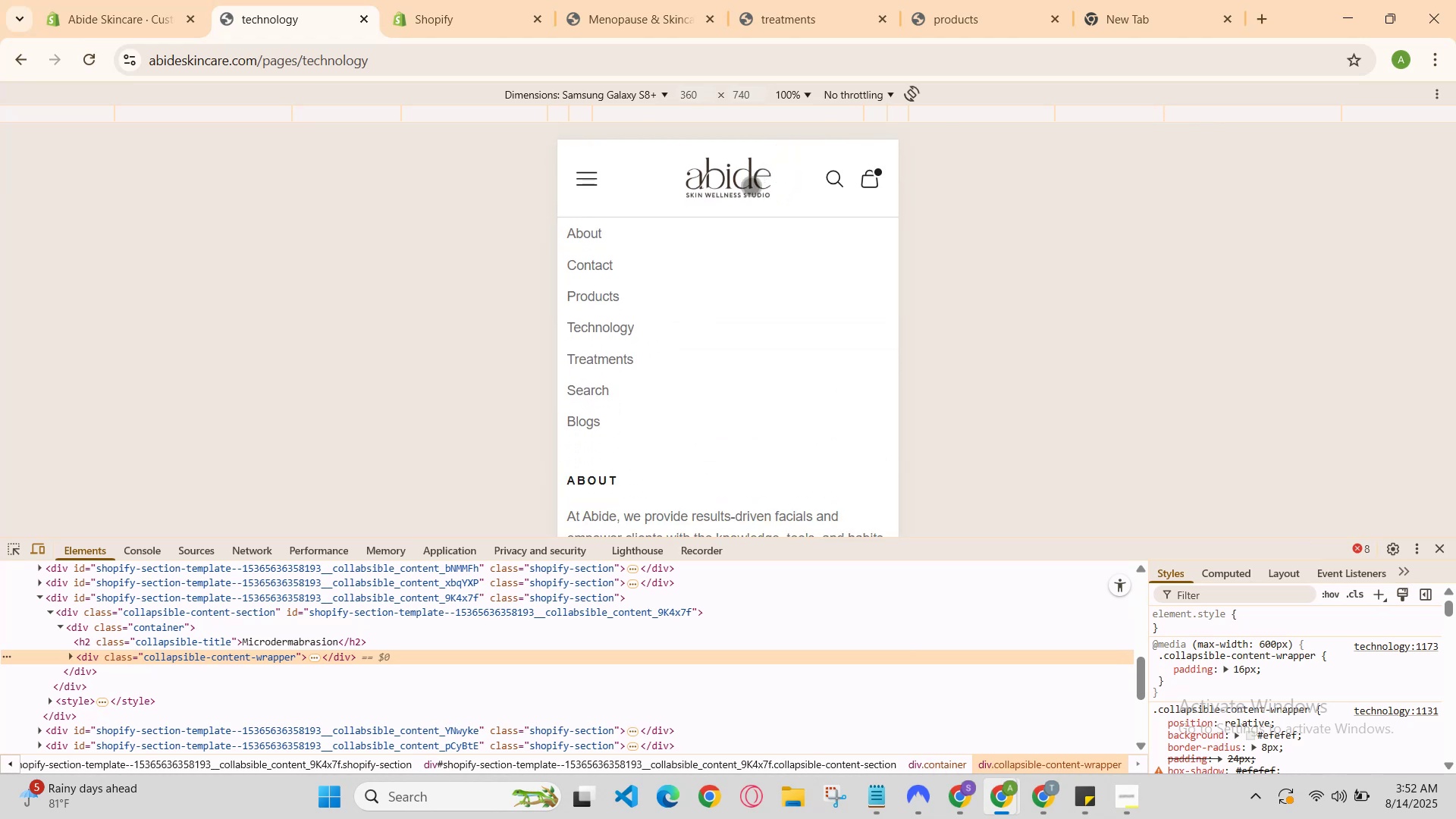 
scroll: coordinate [751, 186], scroll_direction: down, amount: 3.0
 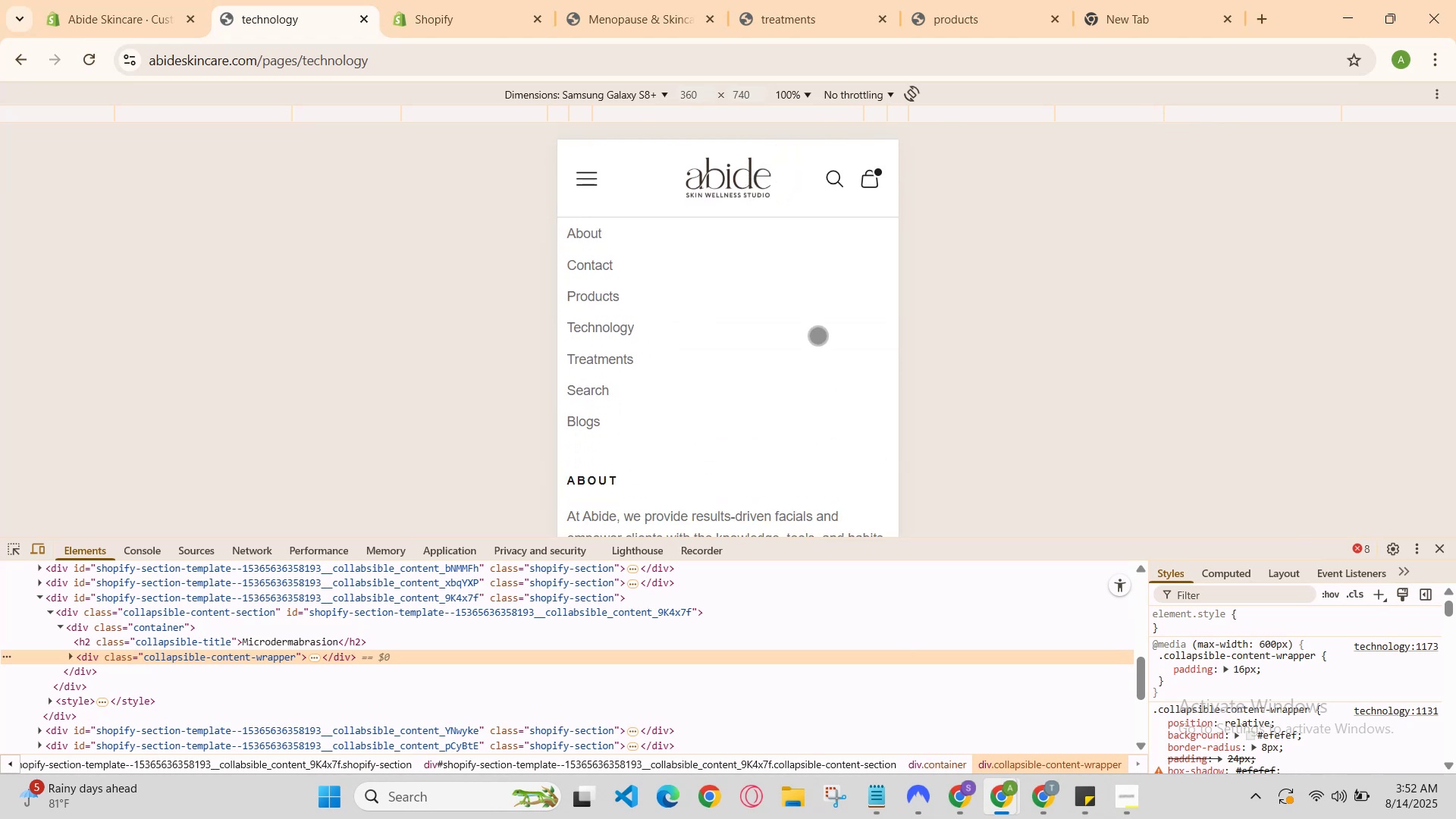 
scroll: coordinate [820, 376], scroll_direction: up, amount: 6.0
 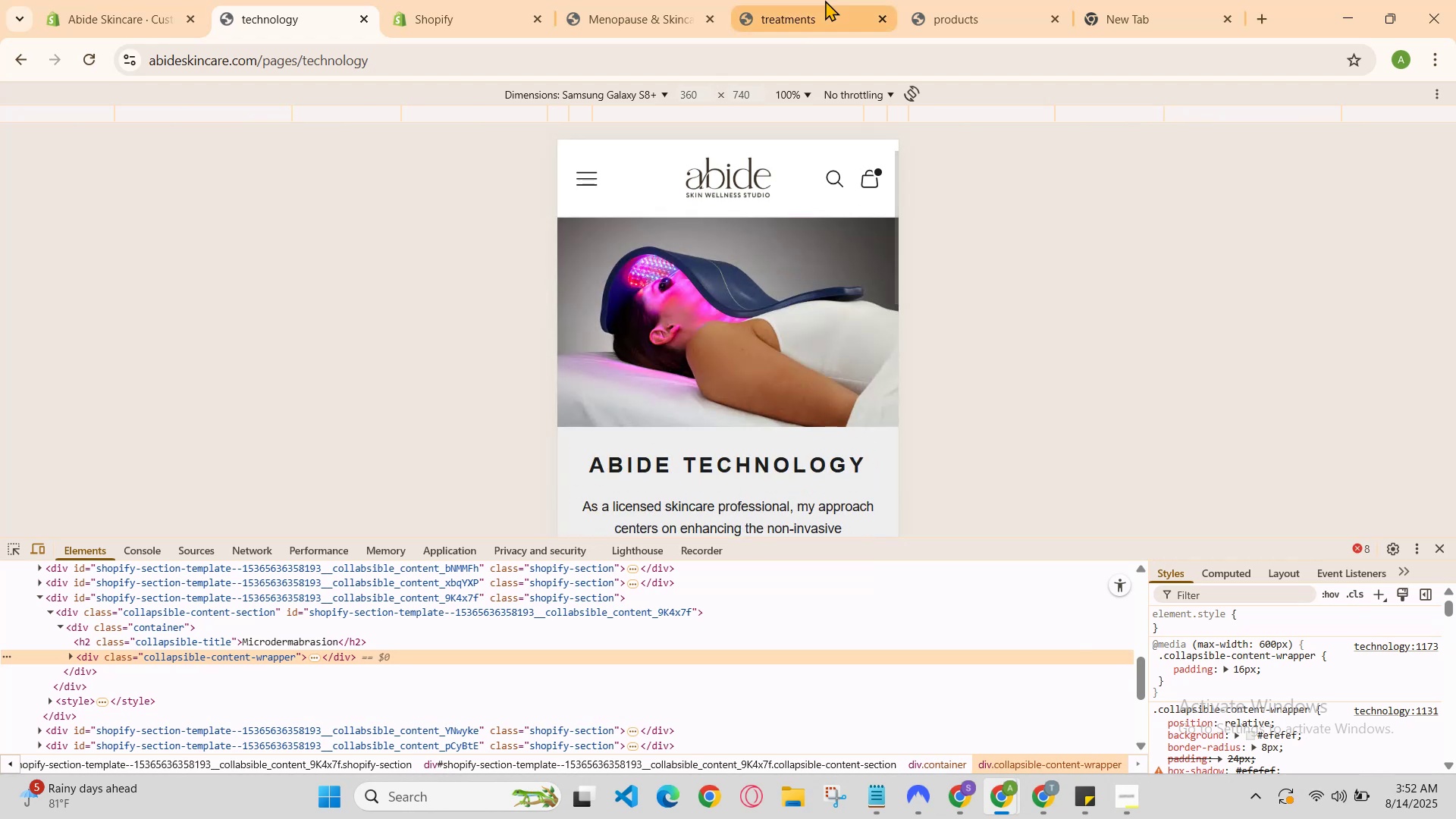 
left_click([825, 0])
 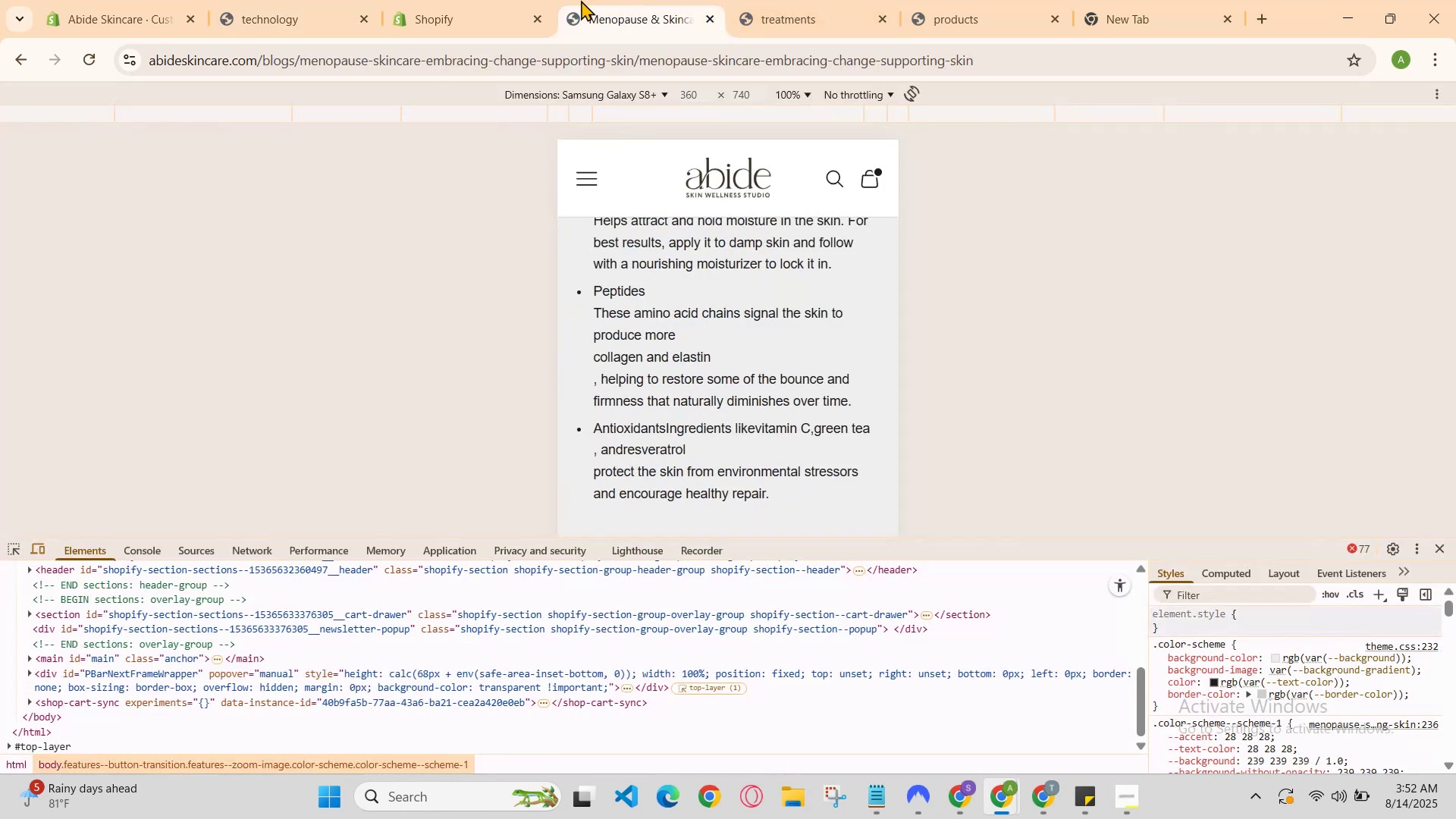 
left_click([459, 0])
 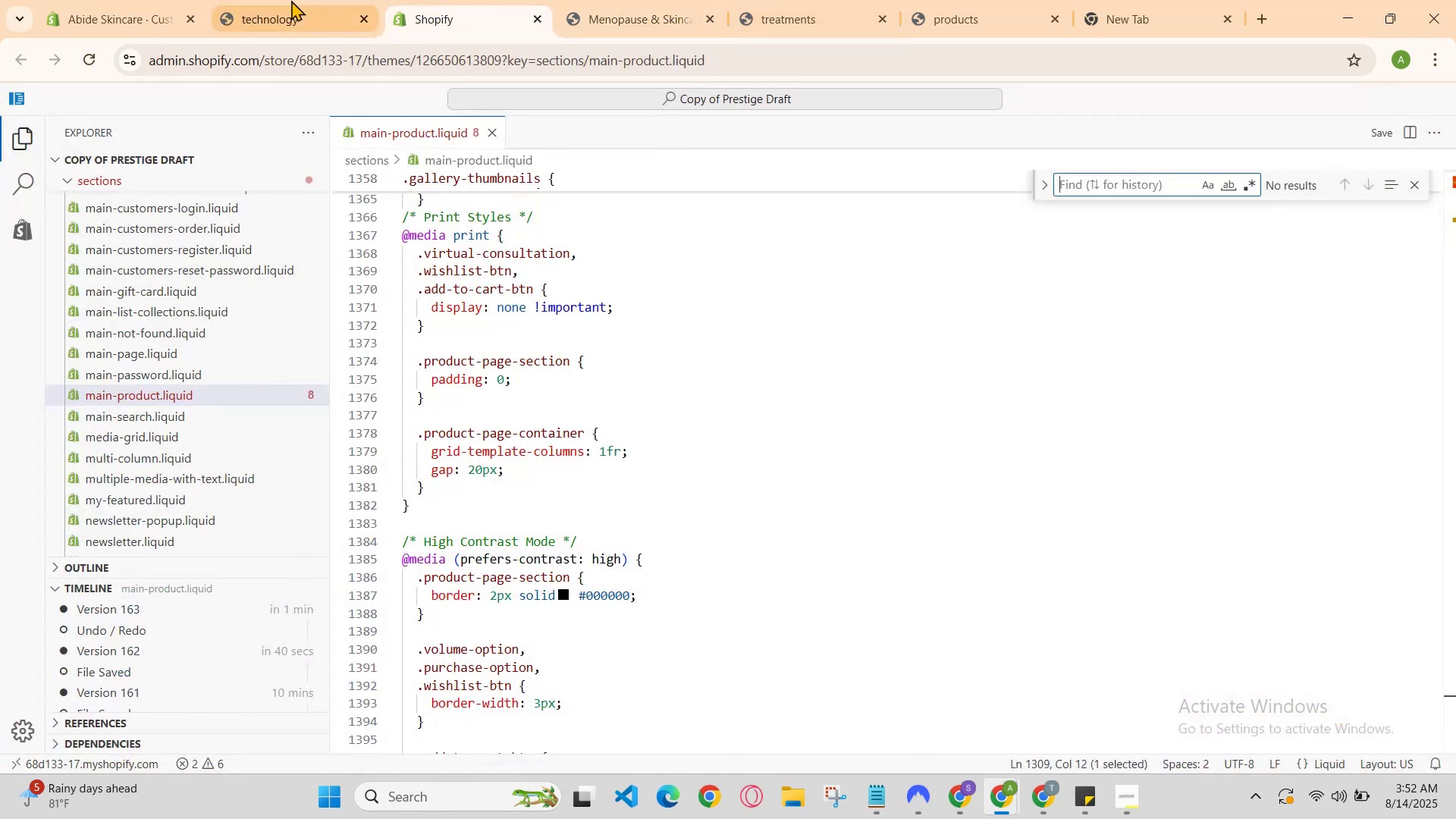 
left_click([291, 0])
 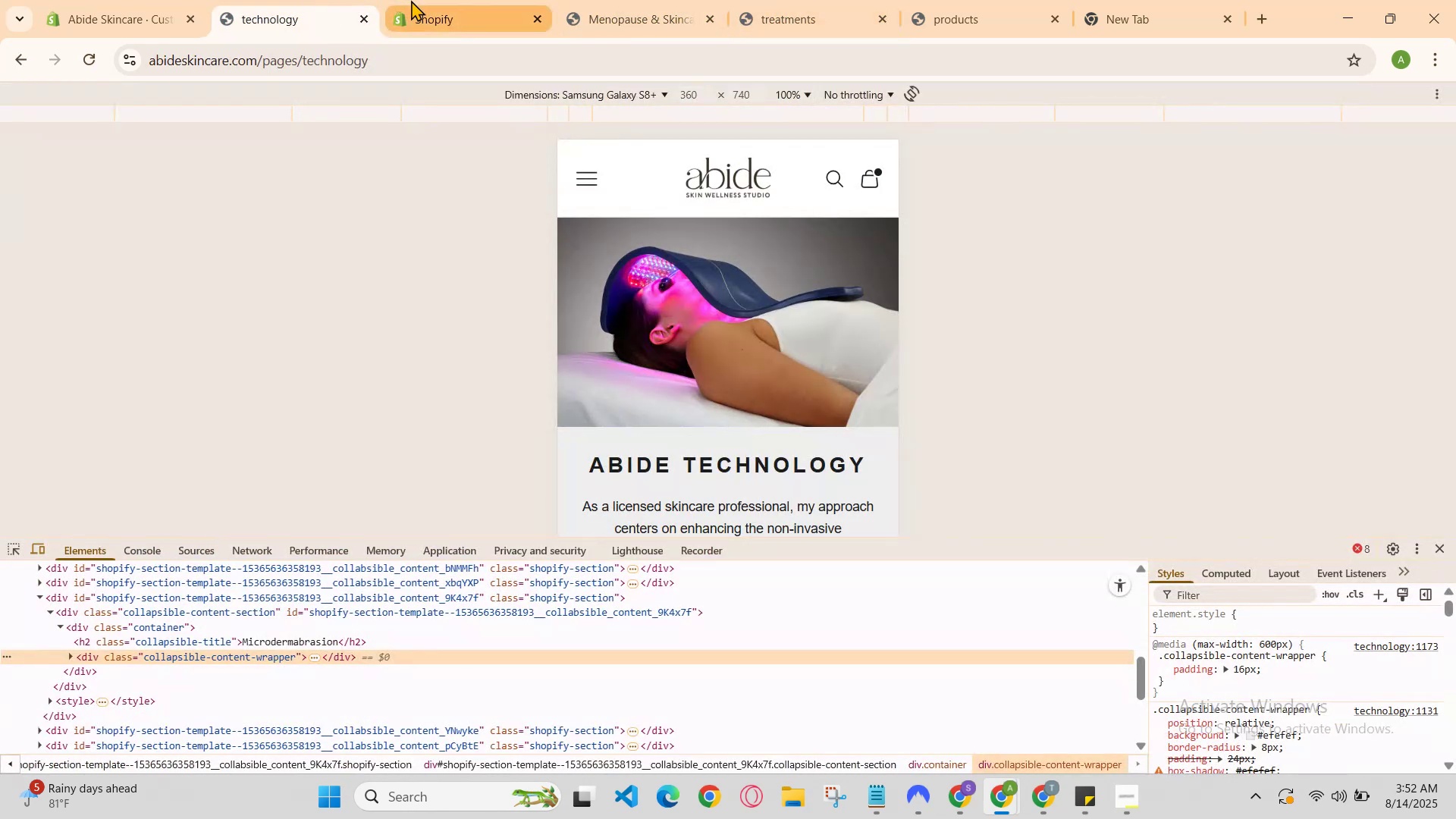 
left_click([411, 0])
 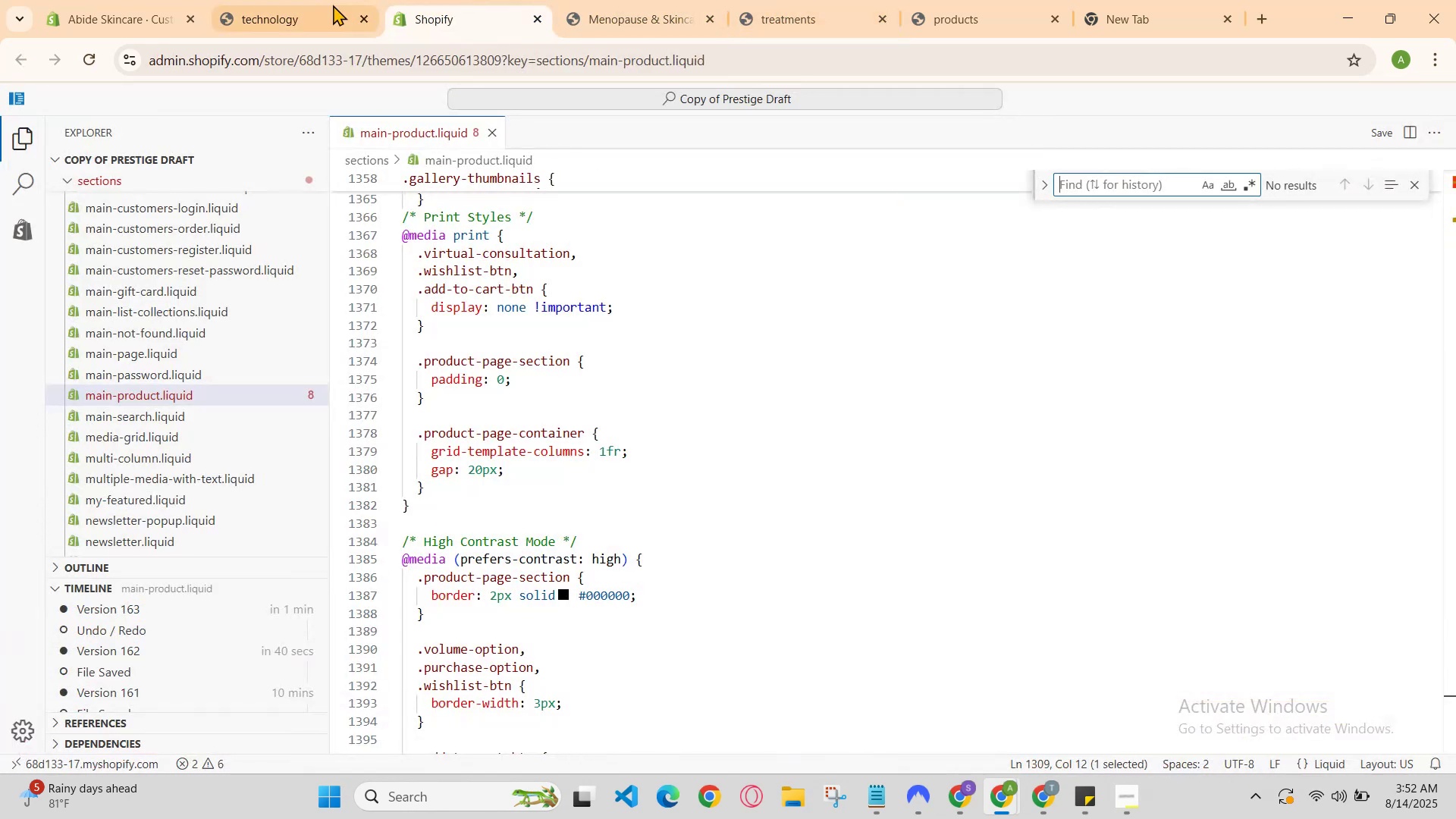 
left_click_drag(start_coordinate=[297, 5], to_coordinate=[287, 7])
 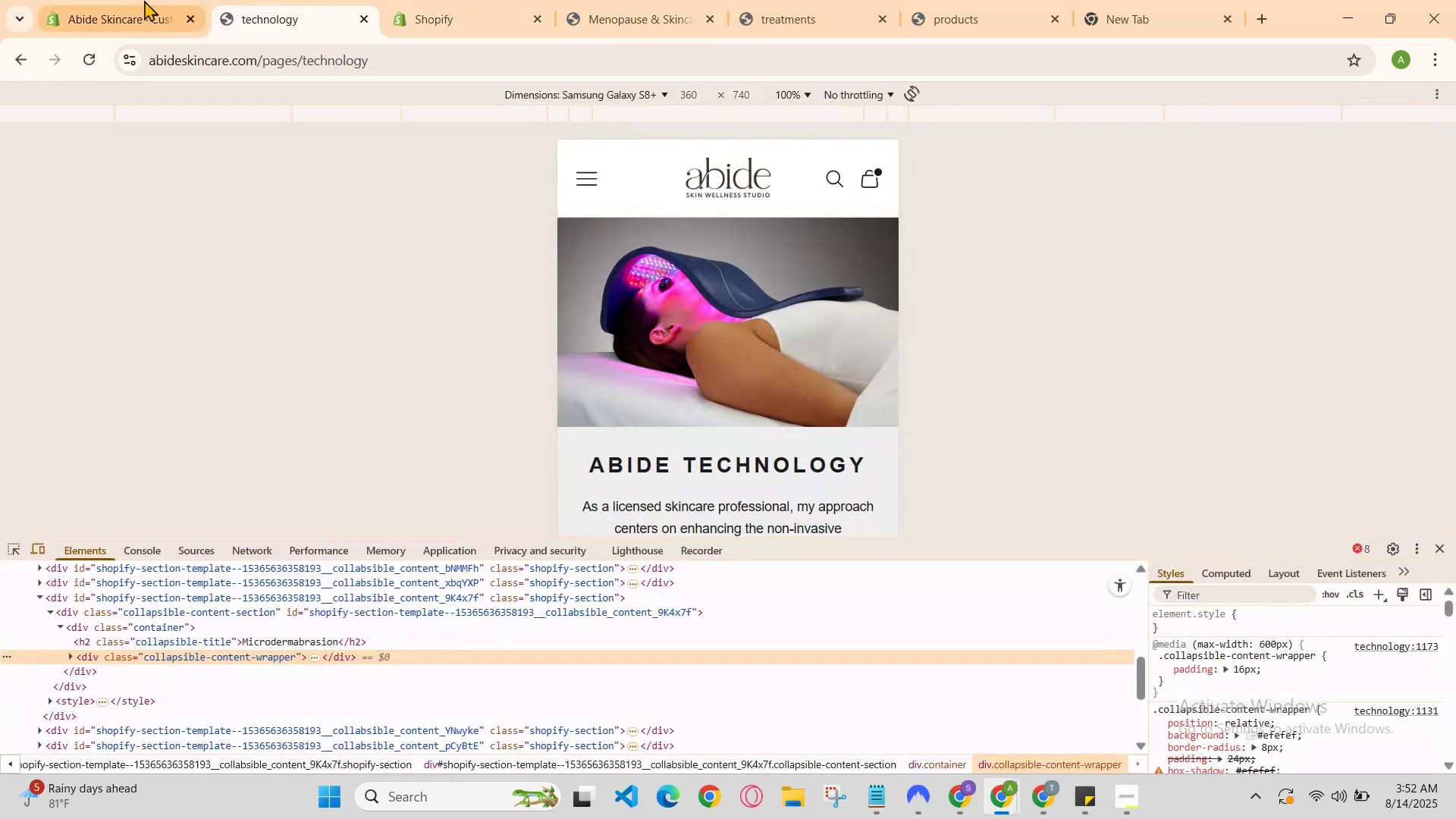 
left_click([124, 0])
 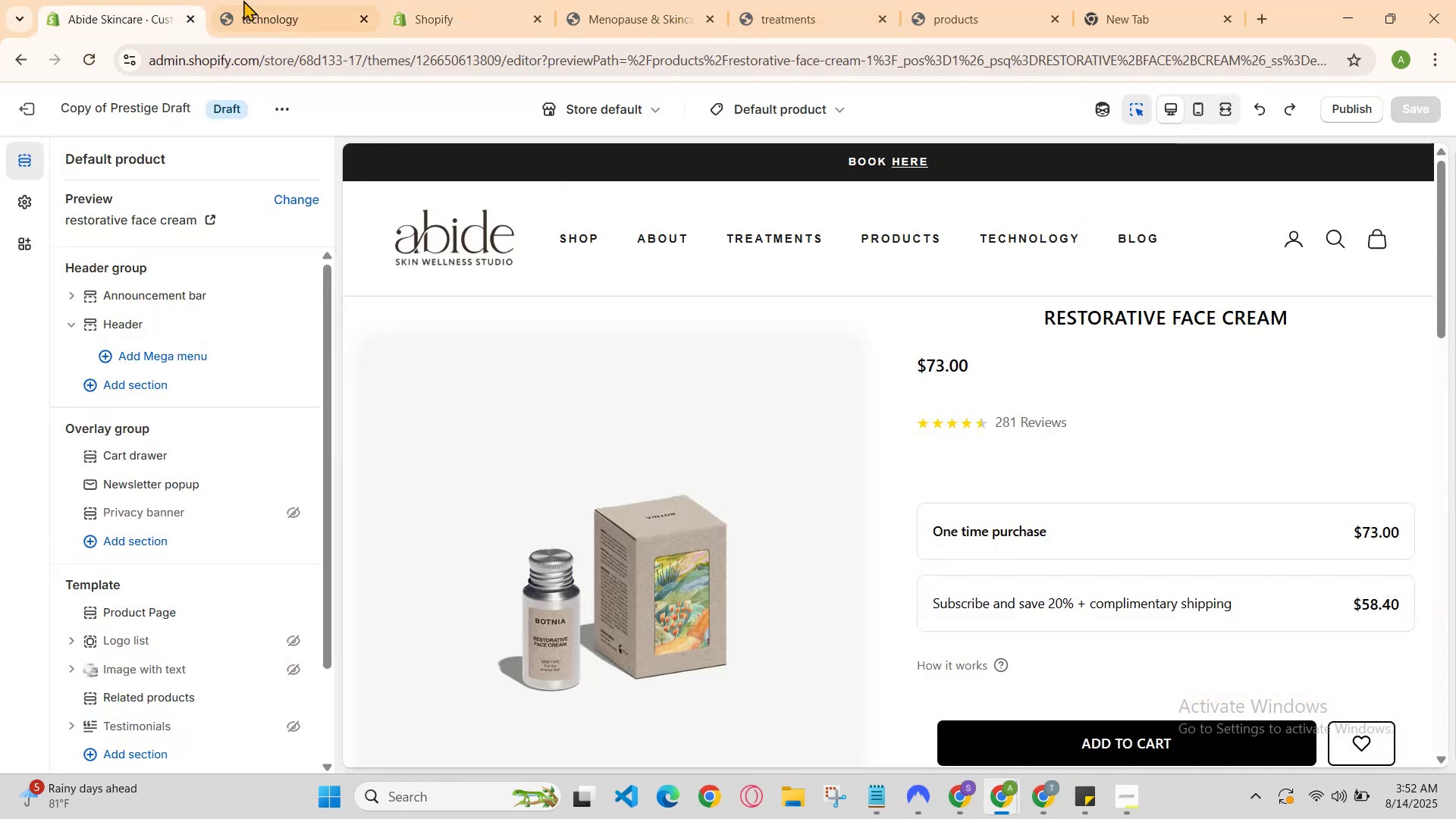 
left_click([251, 0])
 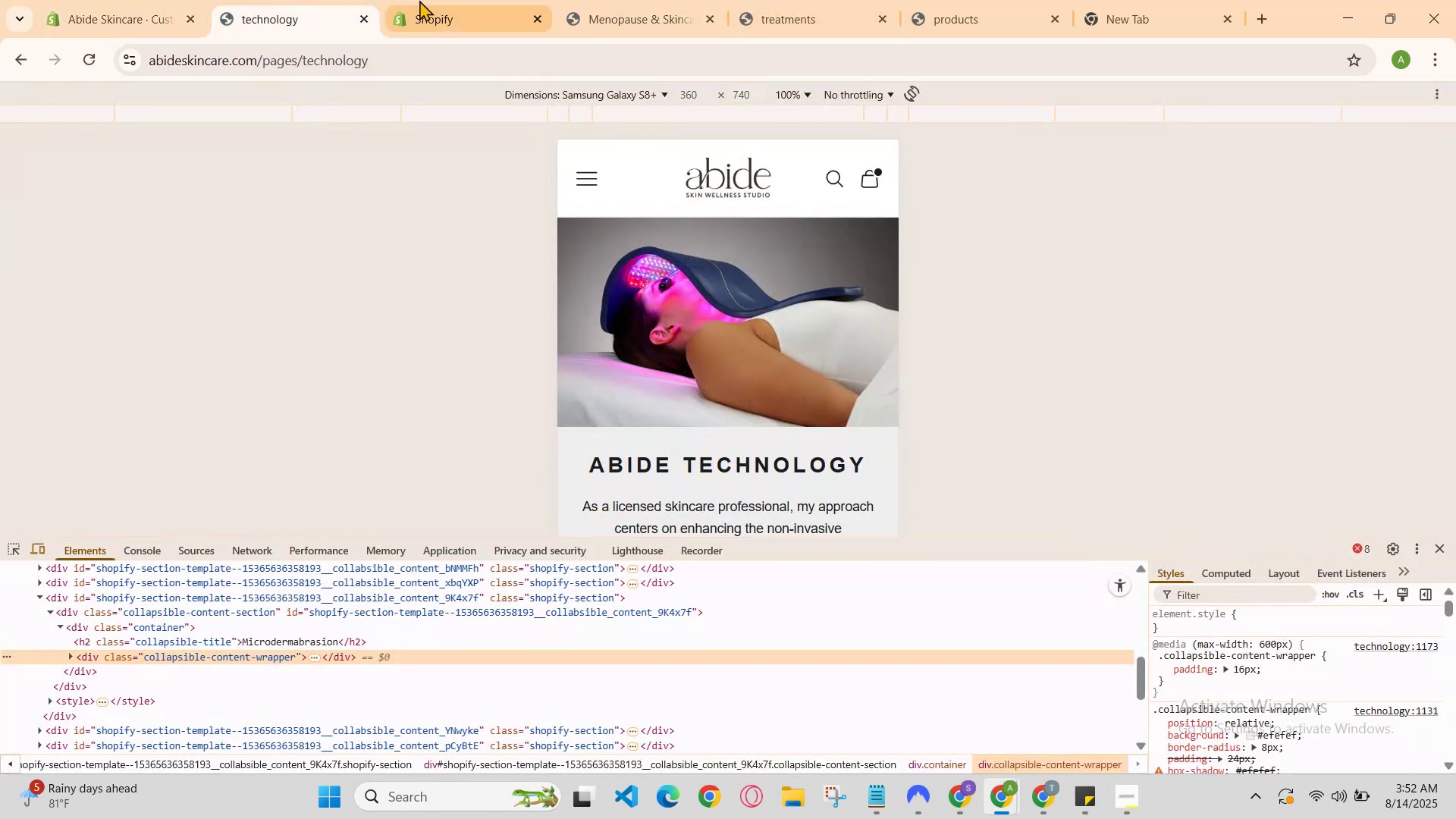 
left_click([472, 0])
 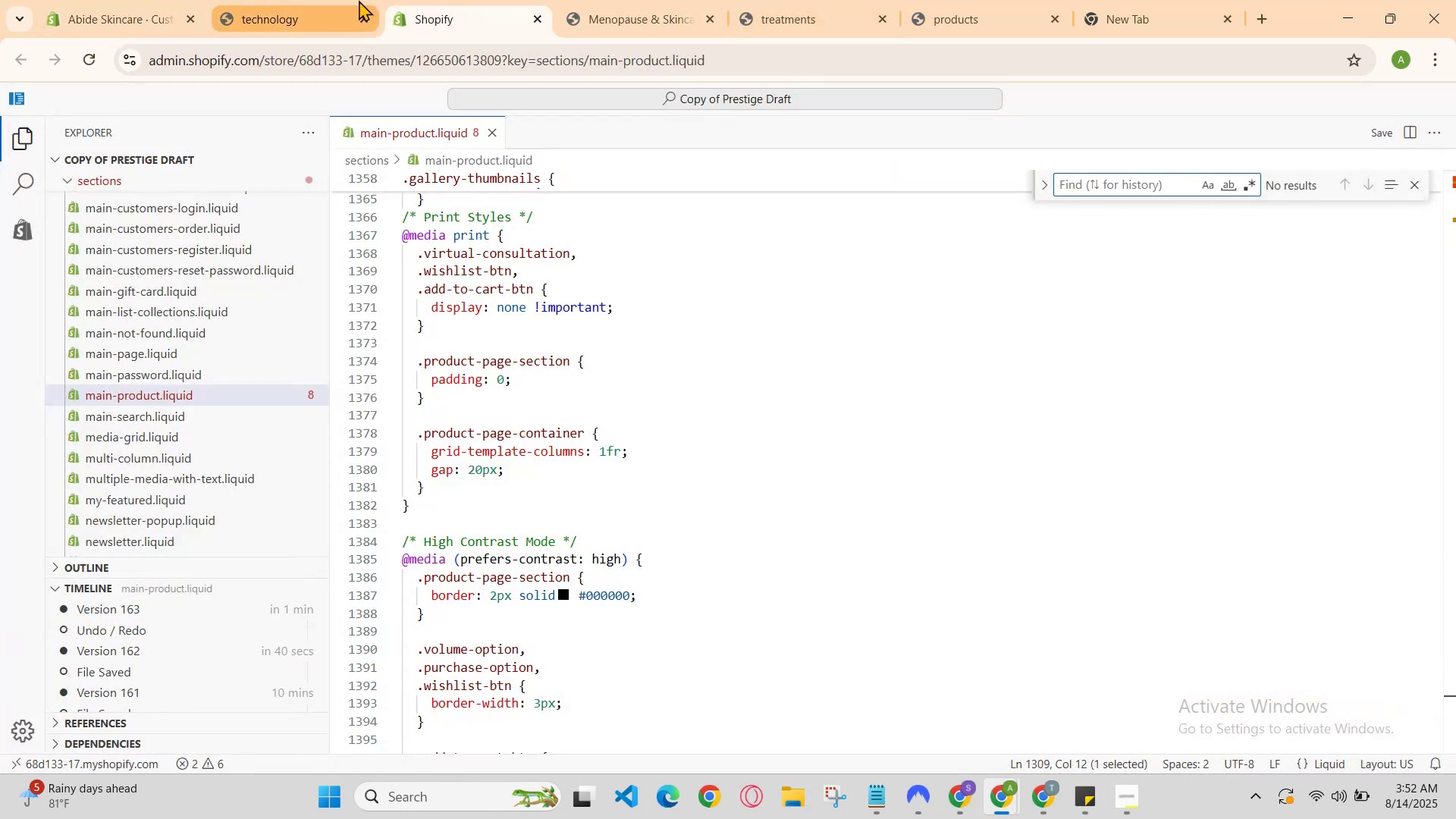 
left_click([399, 0])
 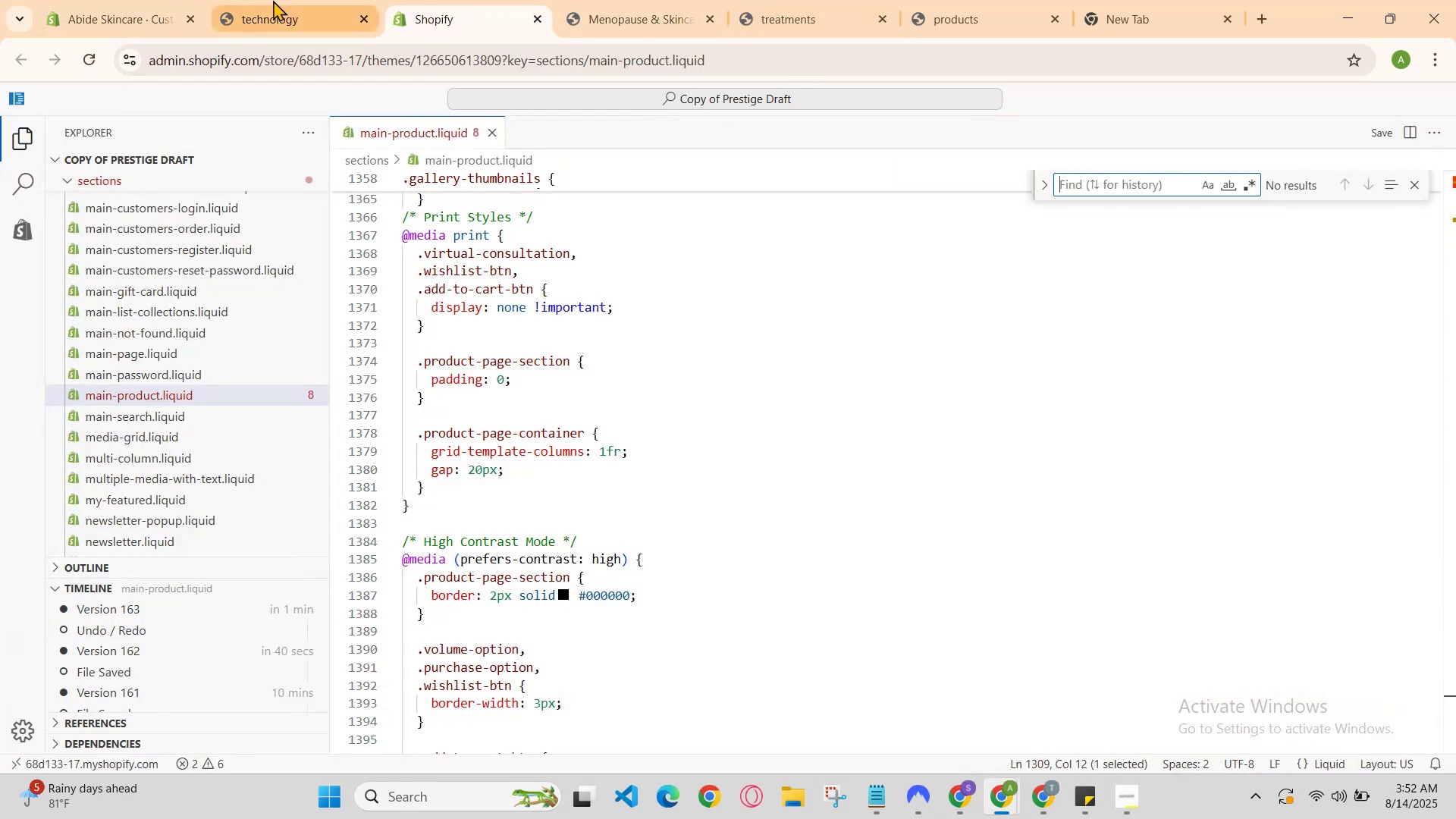 
left_click([266, 0])
 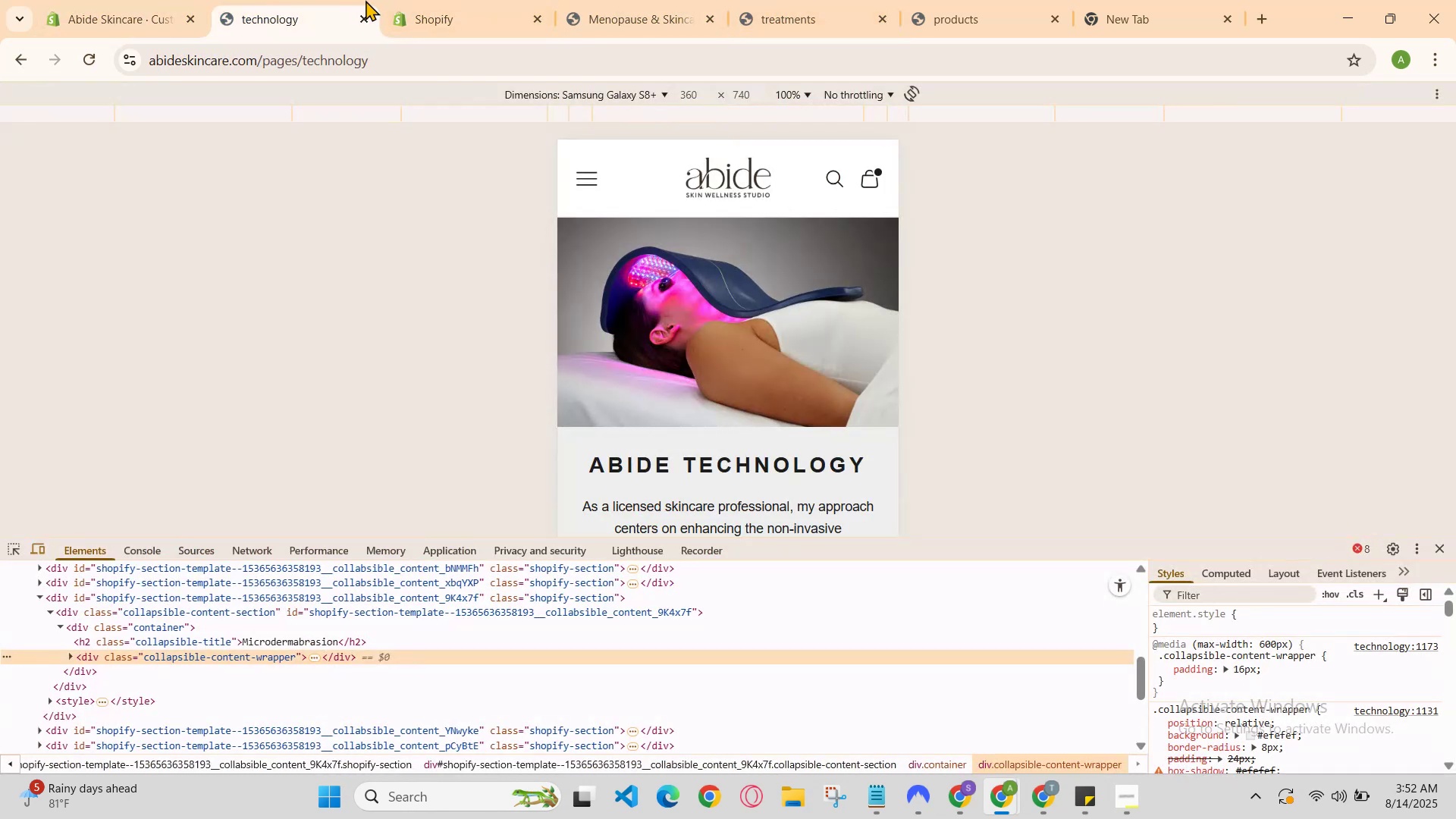 
left_click([475, 0])
 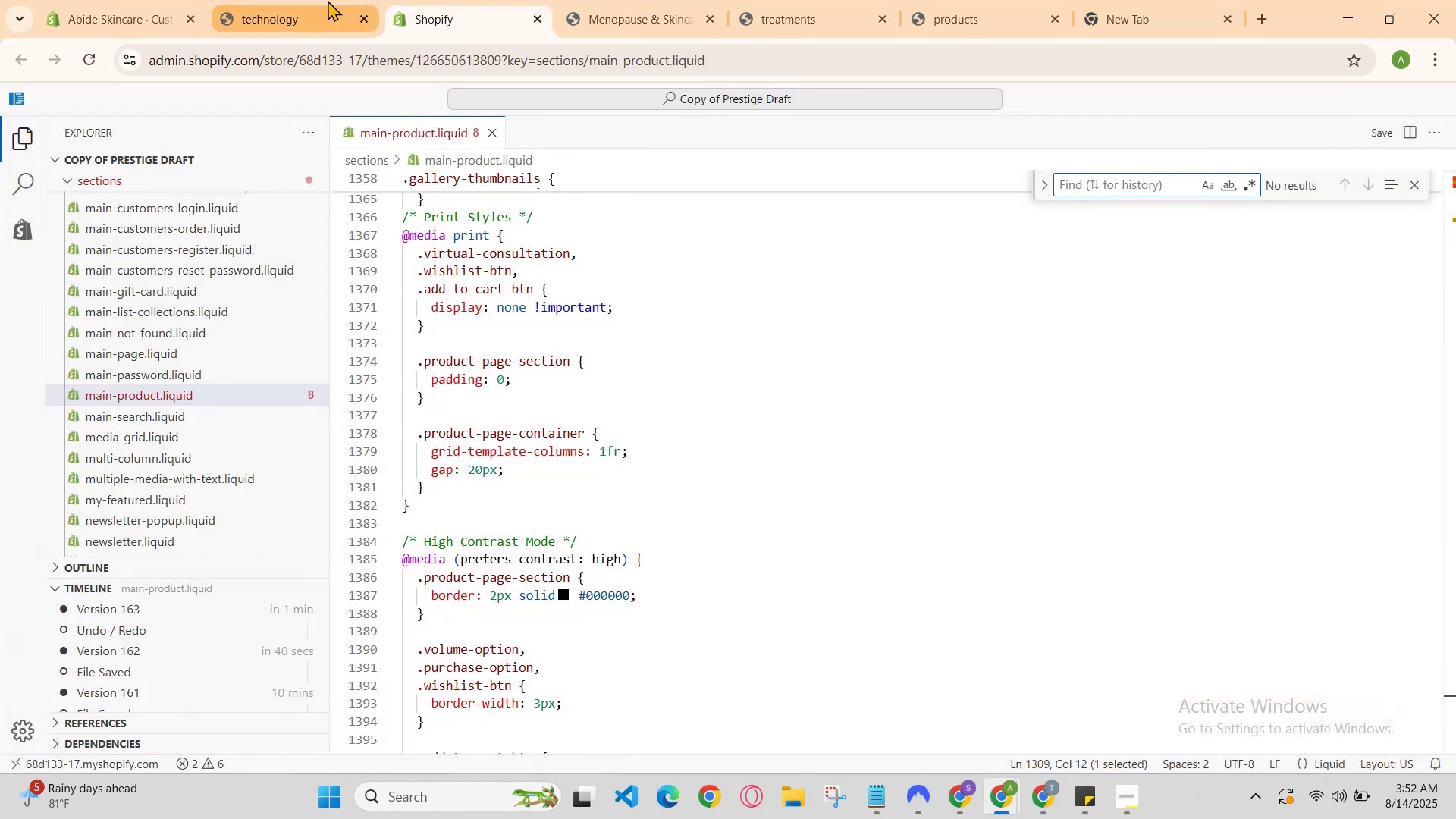 
left_click([328, 0])
 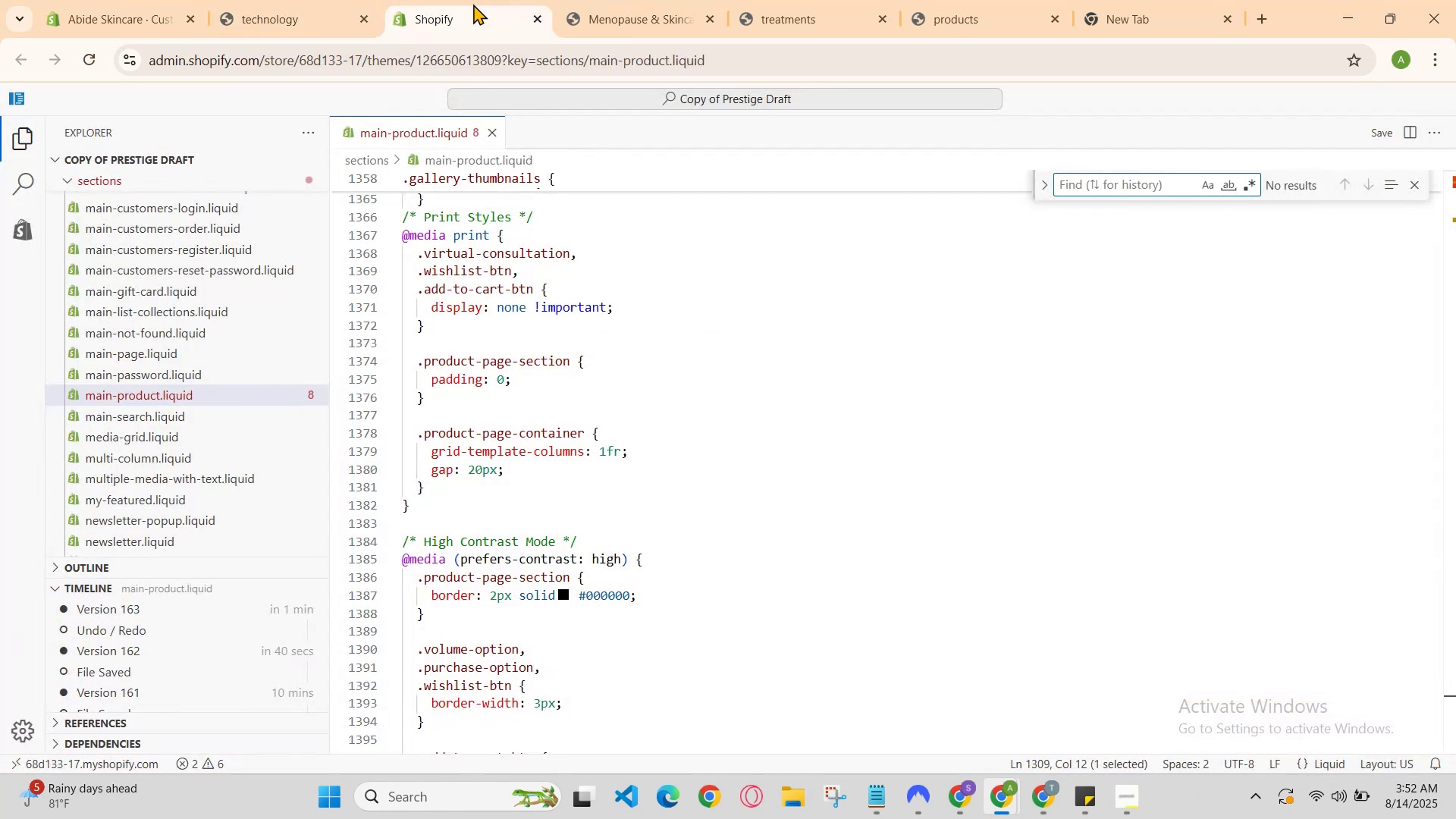 
left_click([408, 0])
 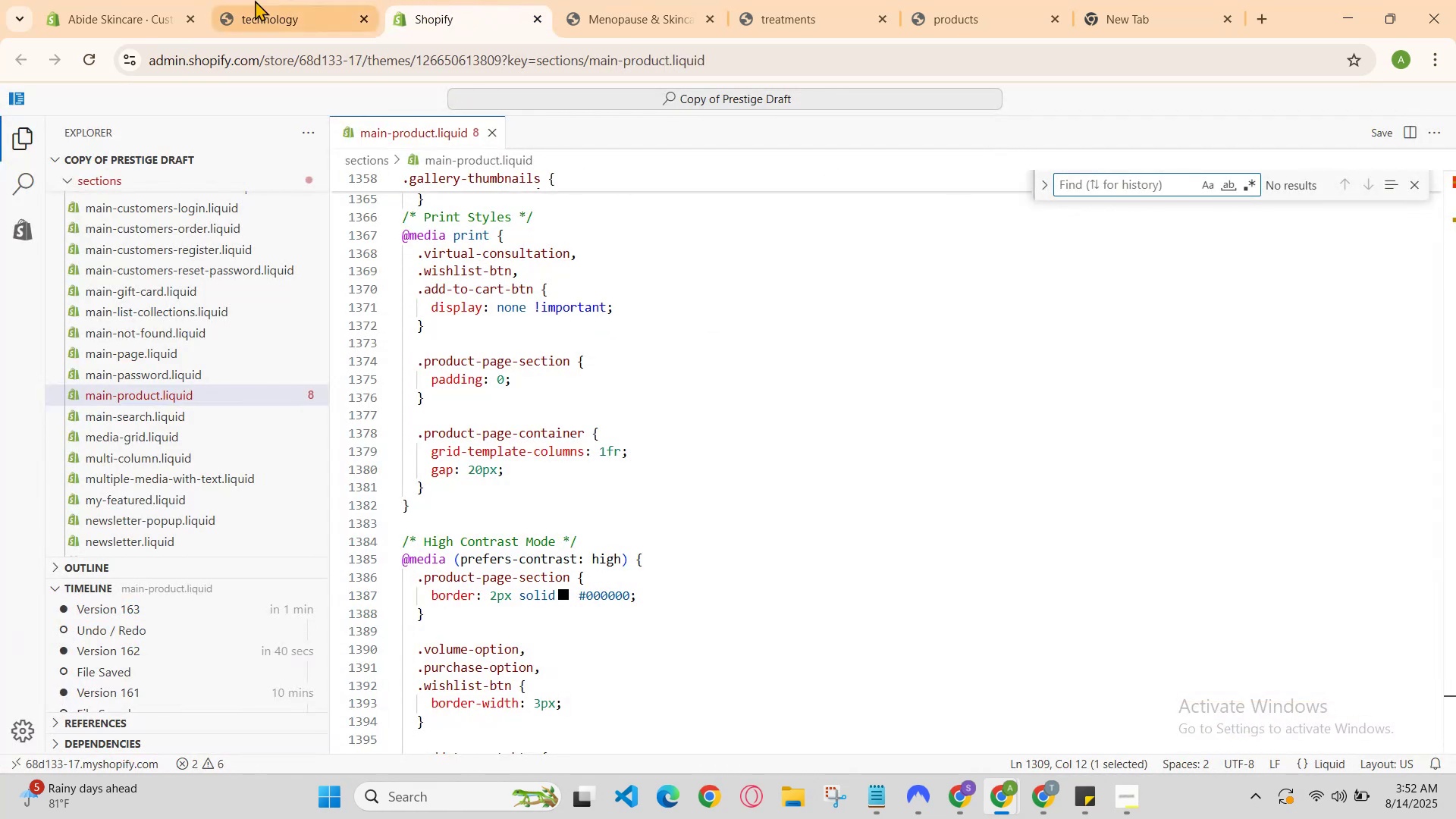 
left_click([254, 0])
 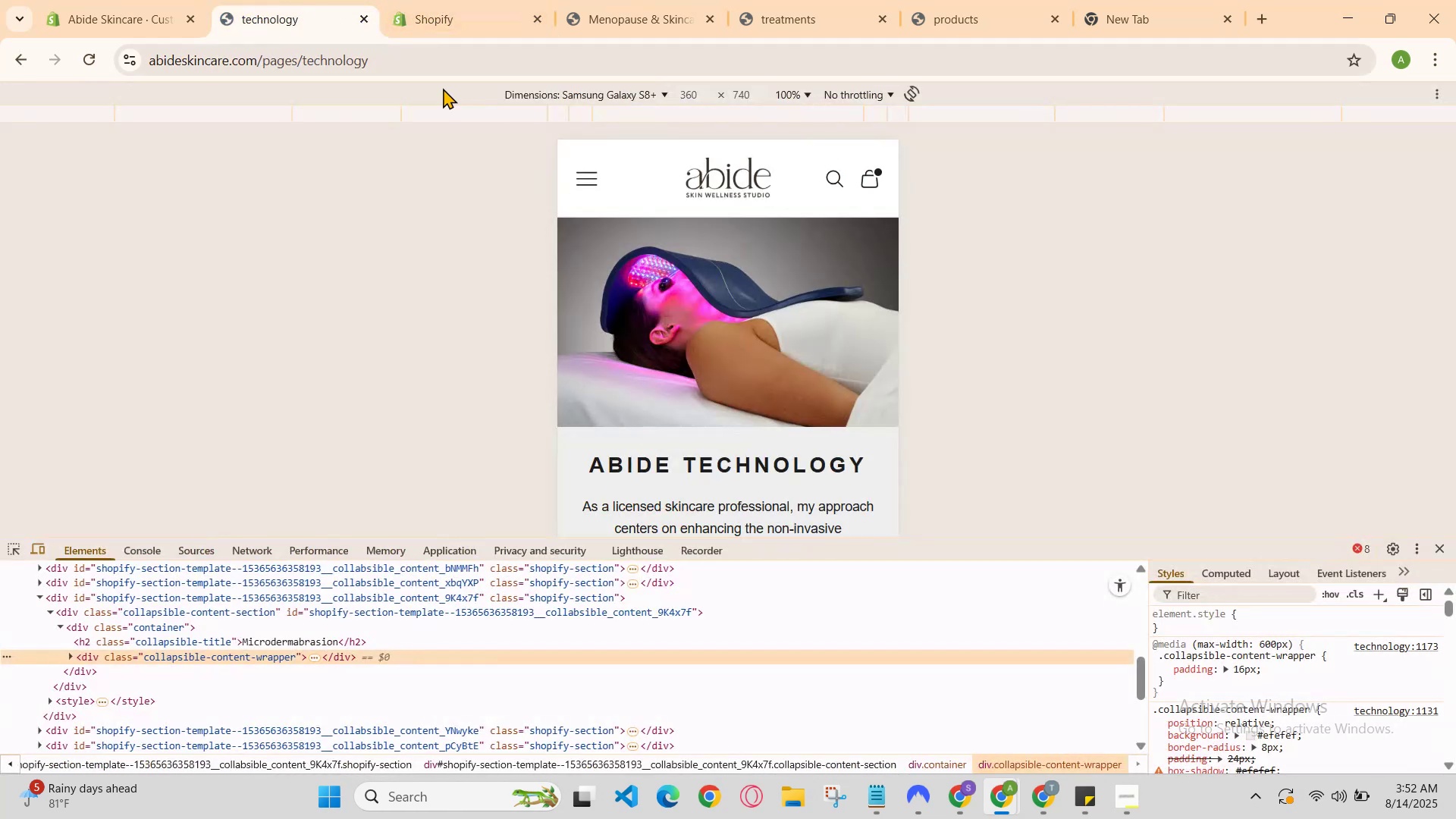 
scroll: coordinate [794, 339], scroll_direction: down, amount: 5.0
 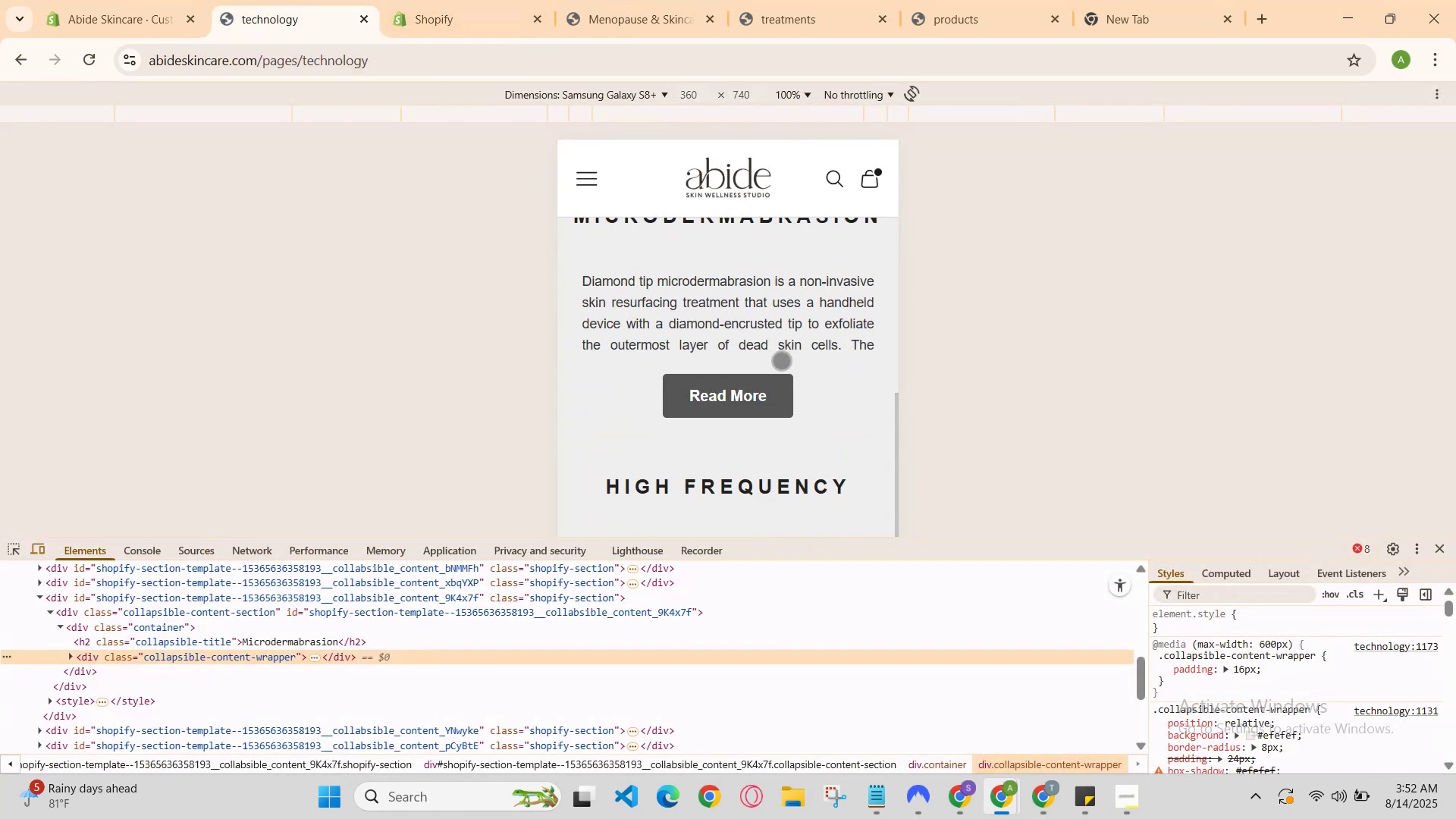 
scroll: coordinate [776, 367], scroll_direction: up, amount: 11.0
 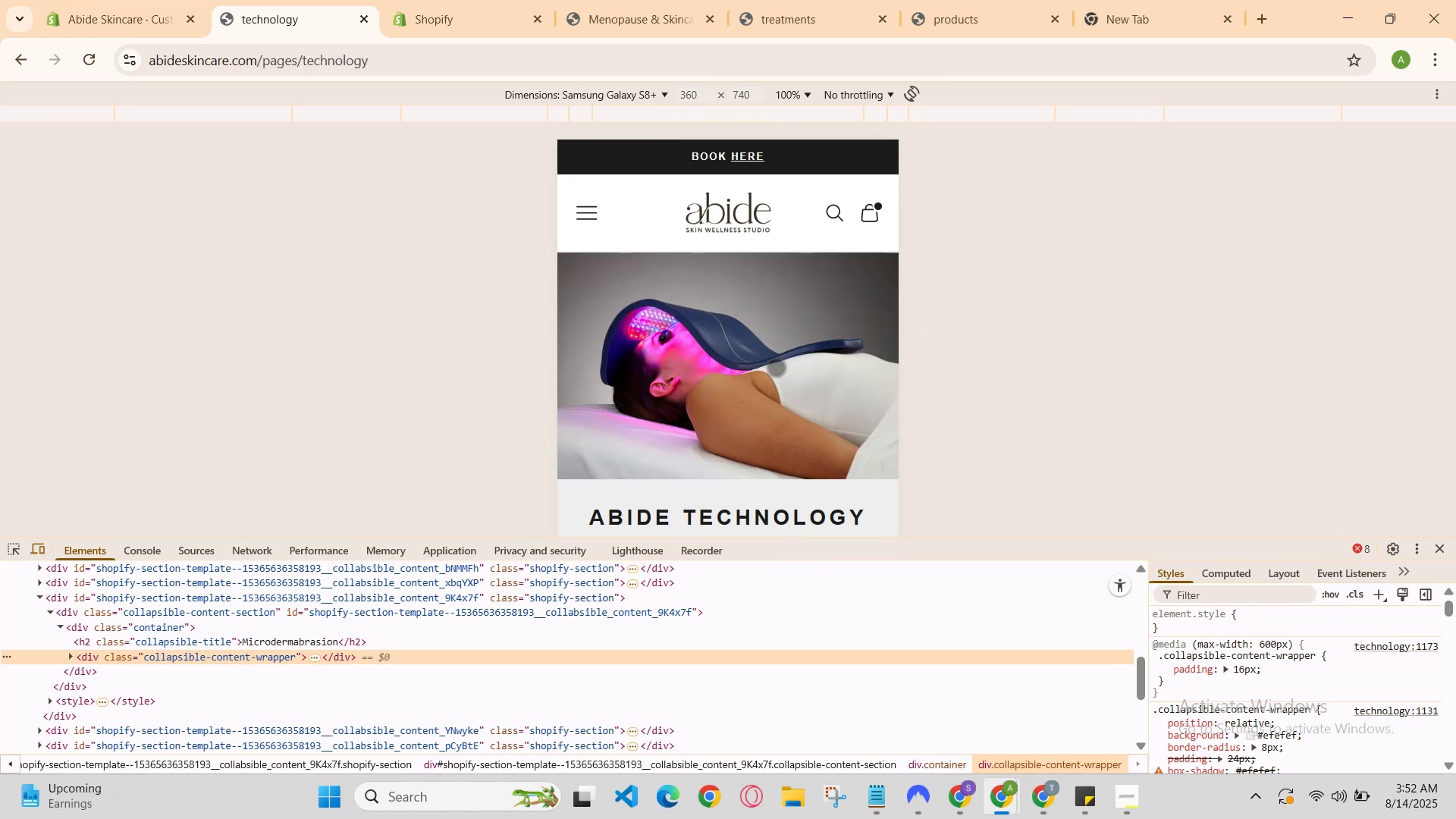 
scroll: coordinate [756, 411], scroll_direction: down, amount: 8.0
 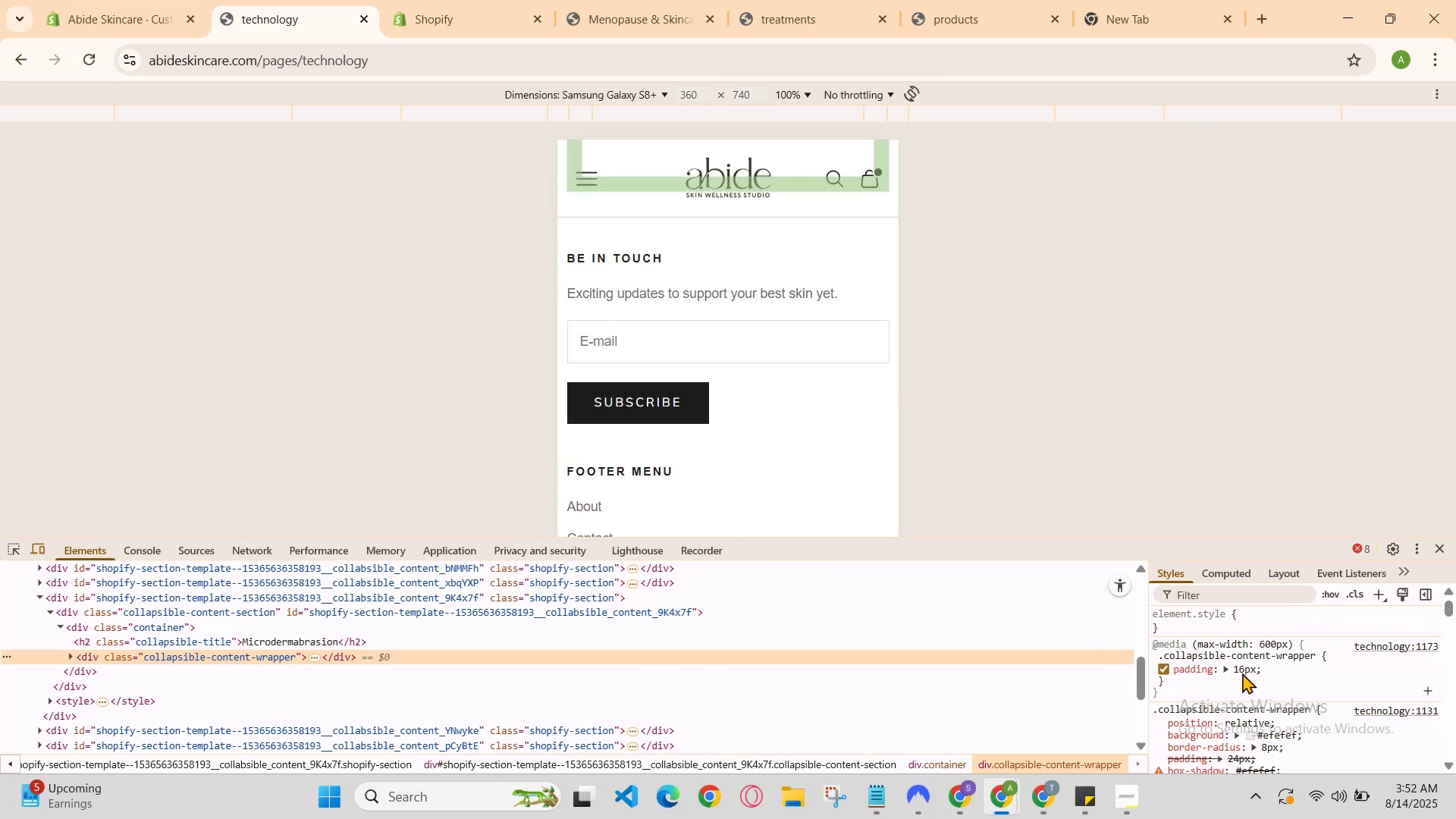 
left_click([1238, 664])
 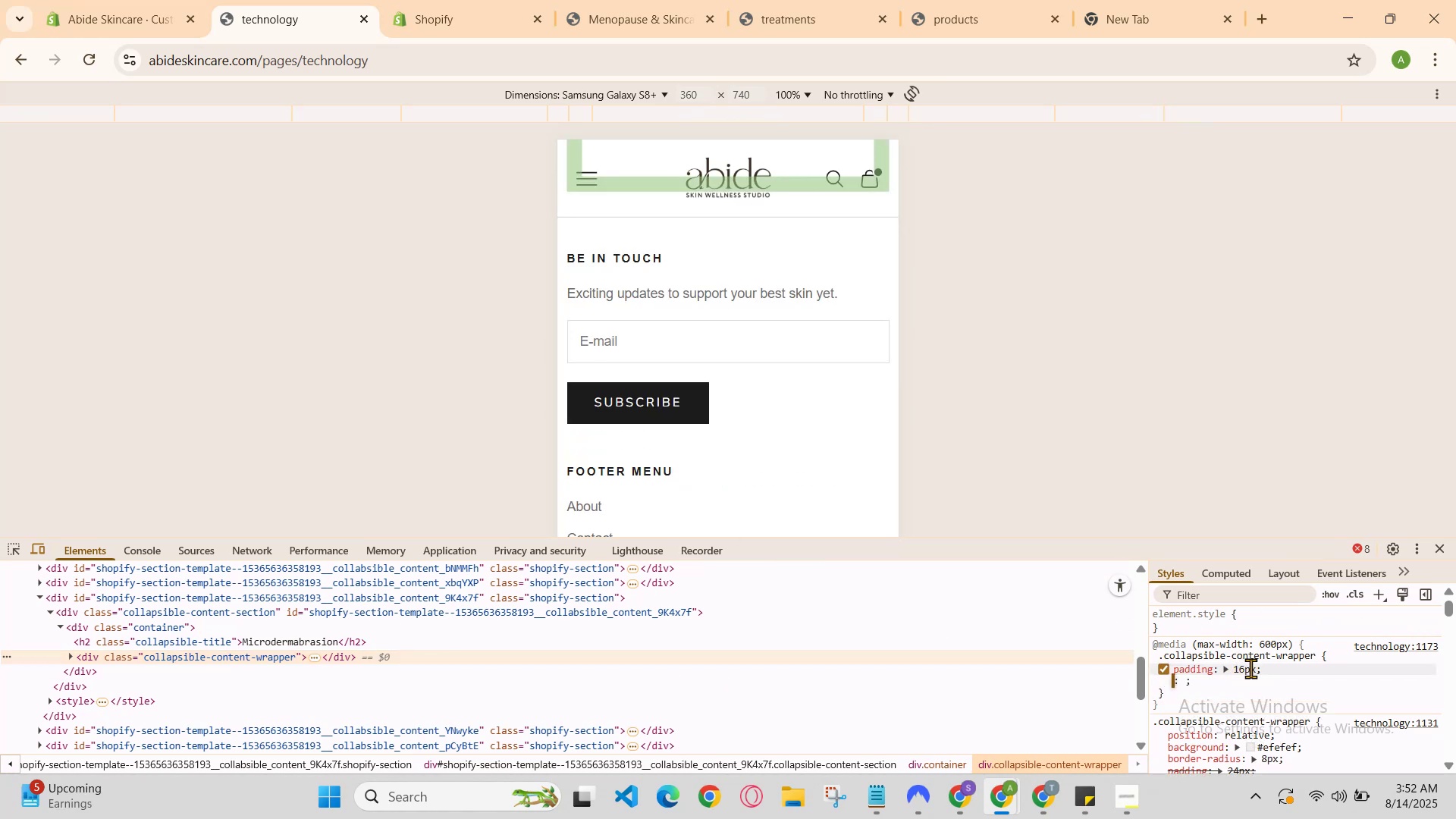 
left_click([1252, 669])
 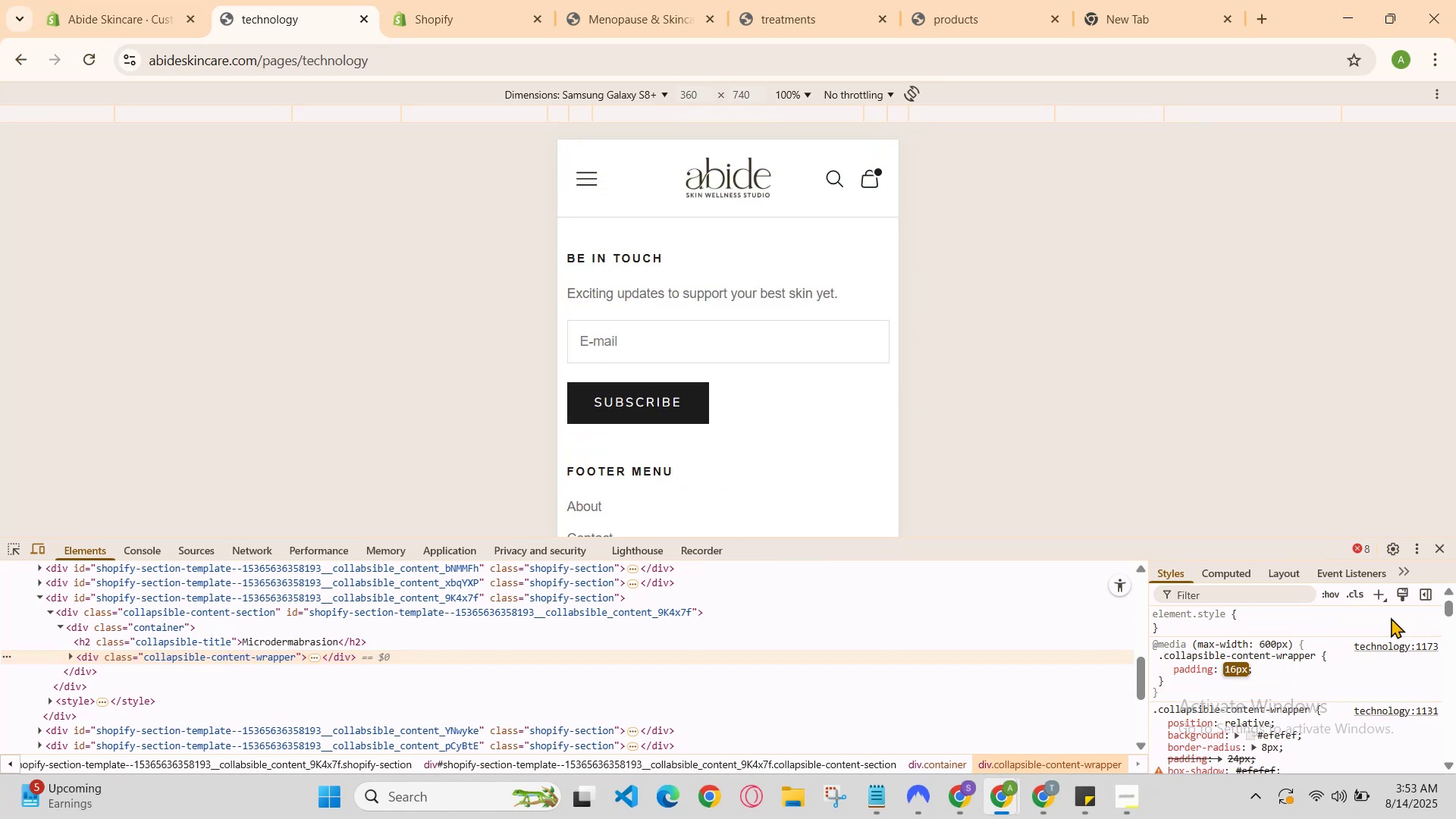 
key(ArrowUp)
 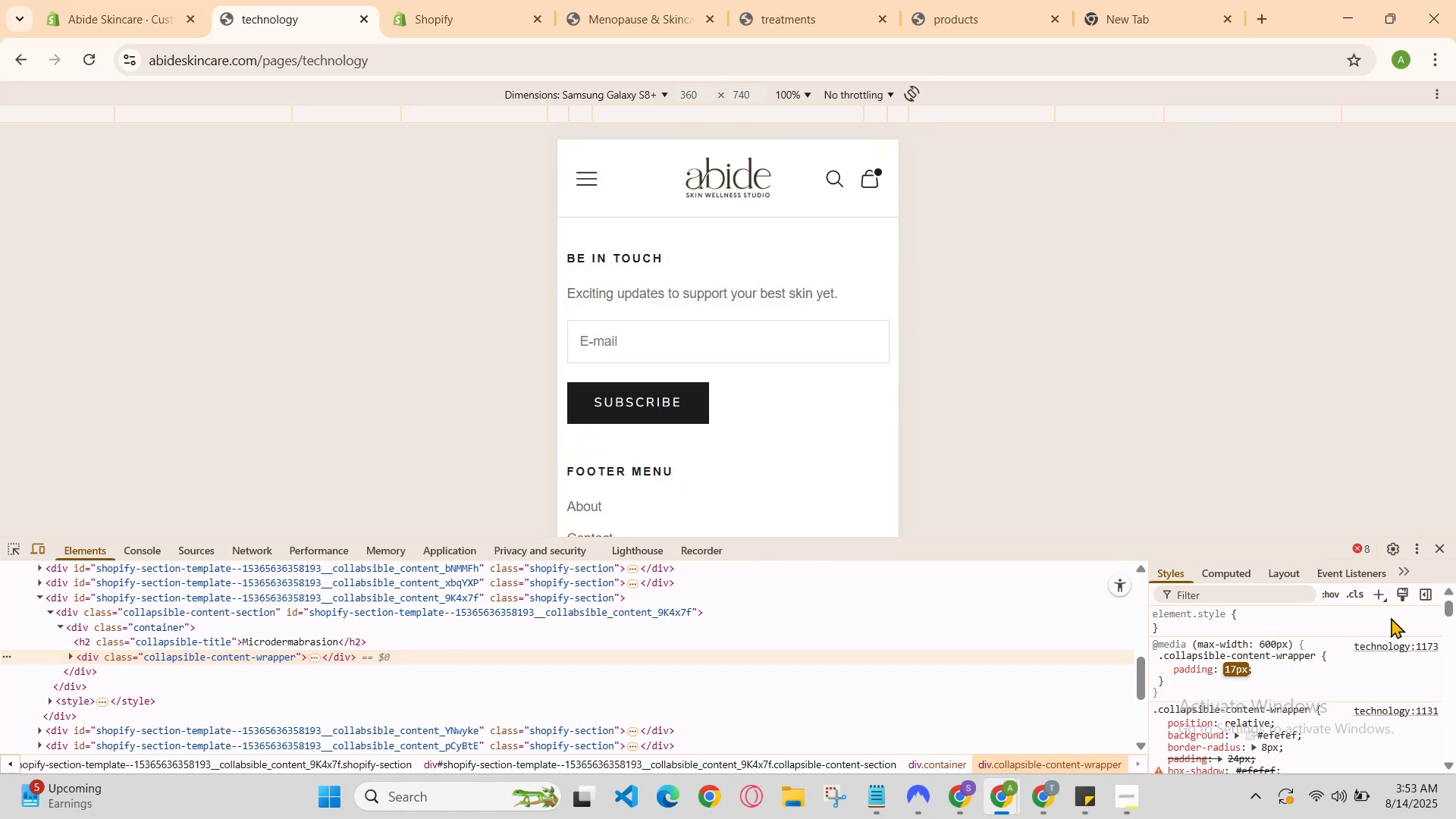 
key(ArrowUp)
 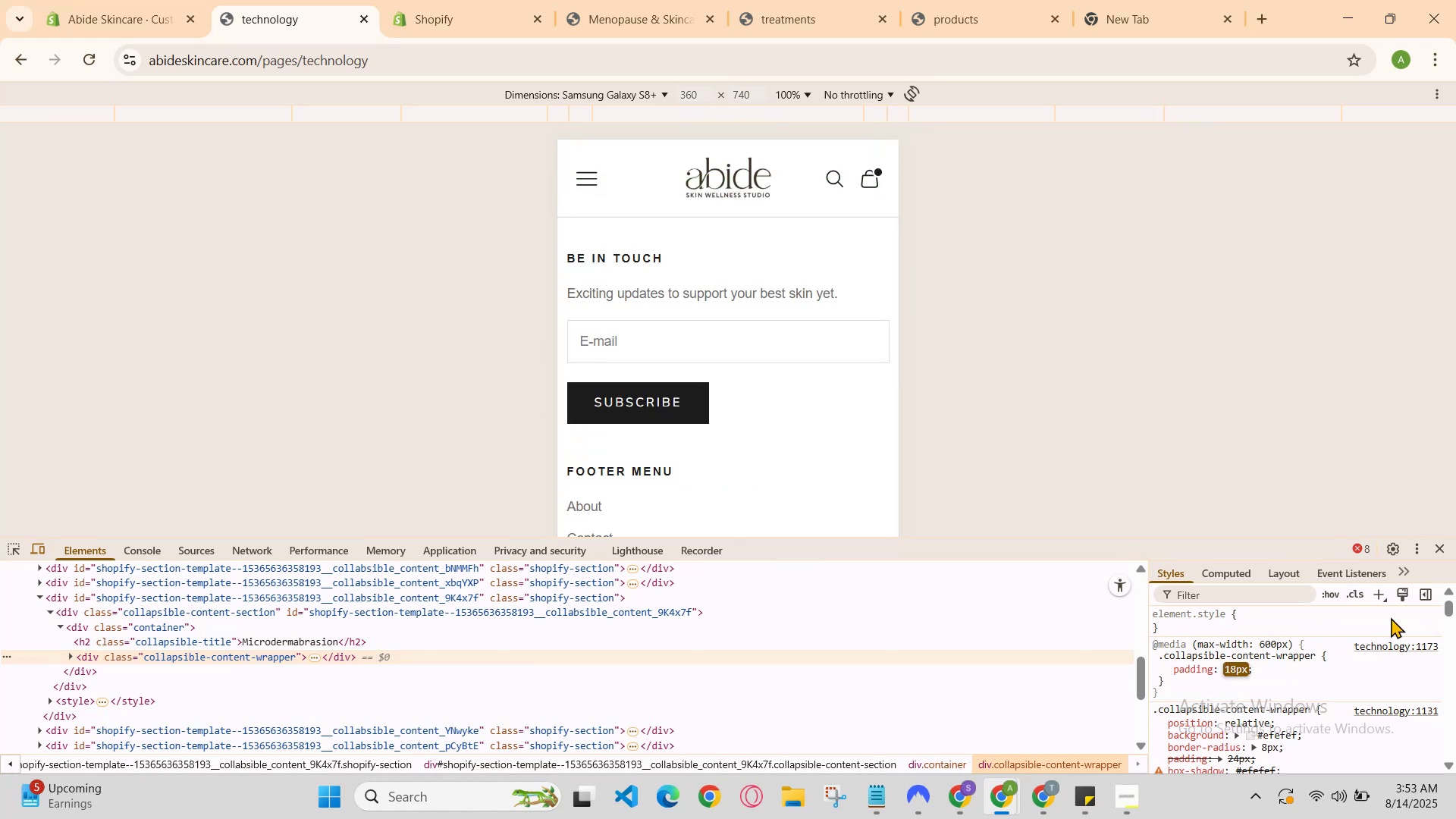 
key(ArrowUp)
 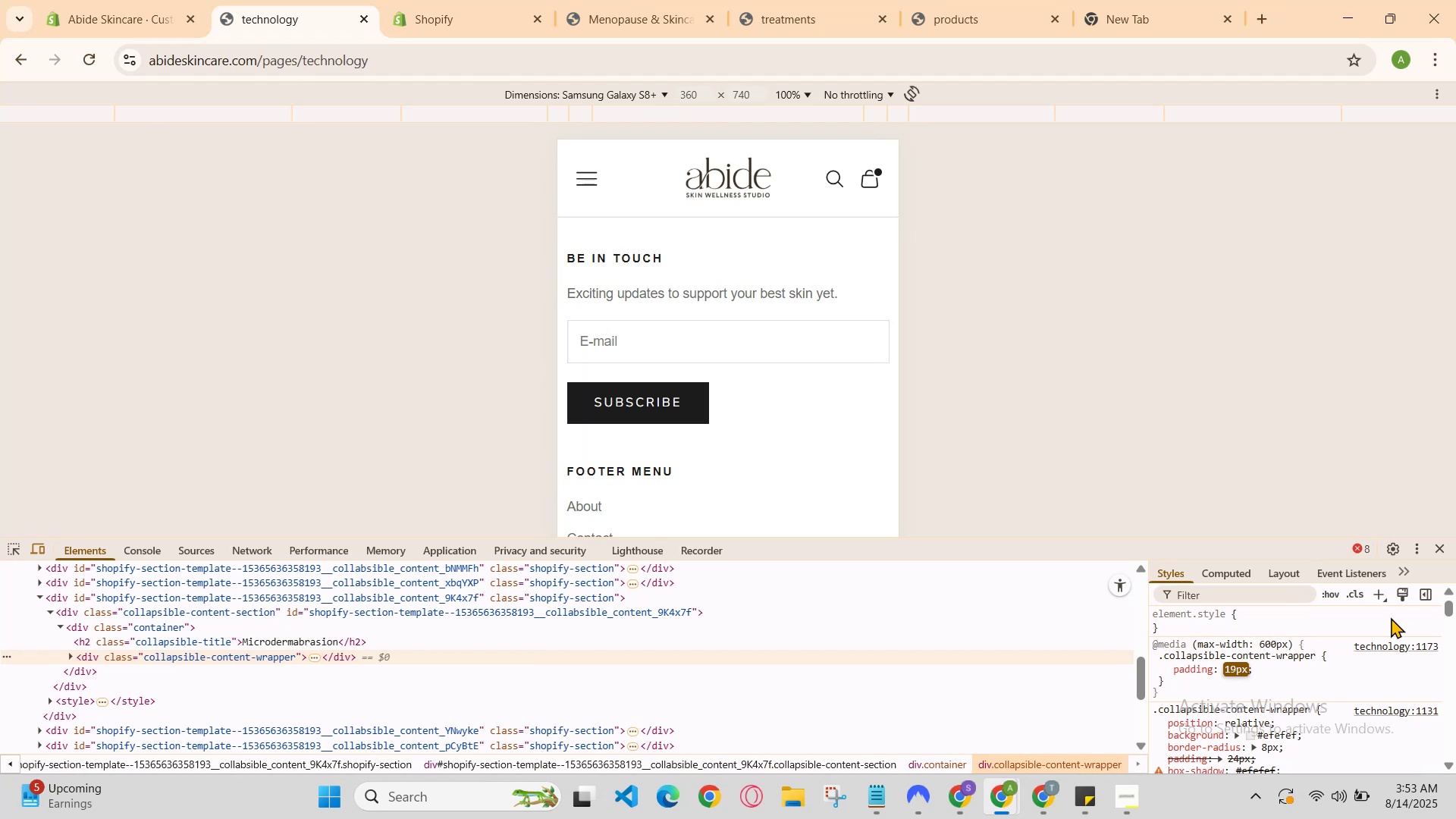 
key(ArrowUp)
 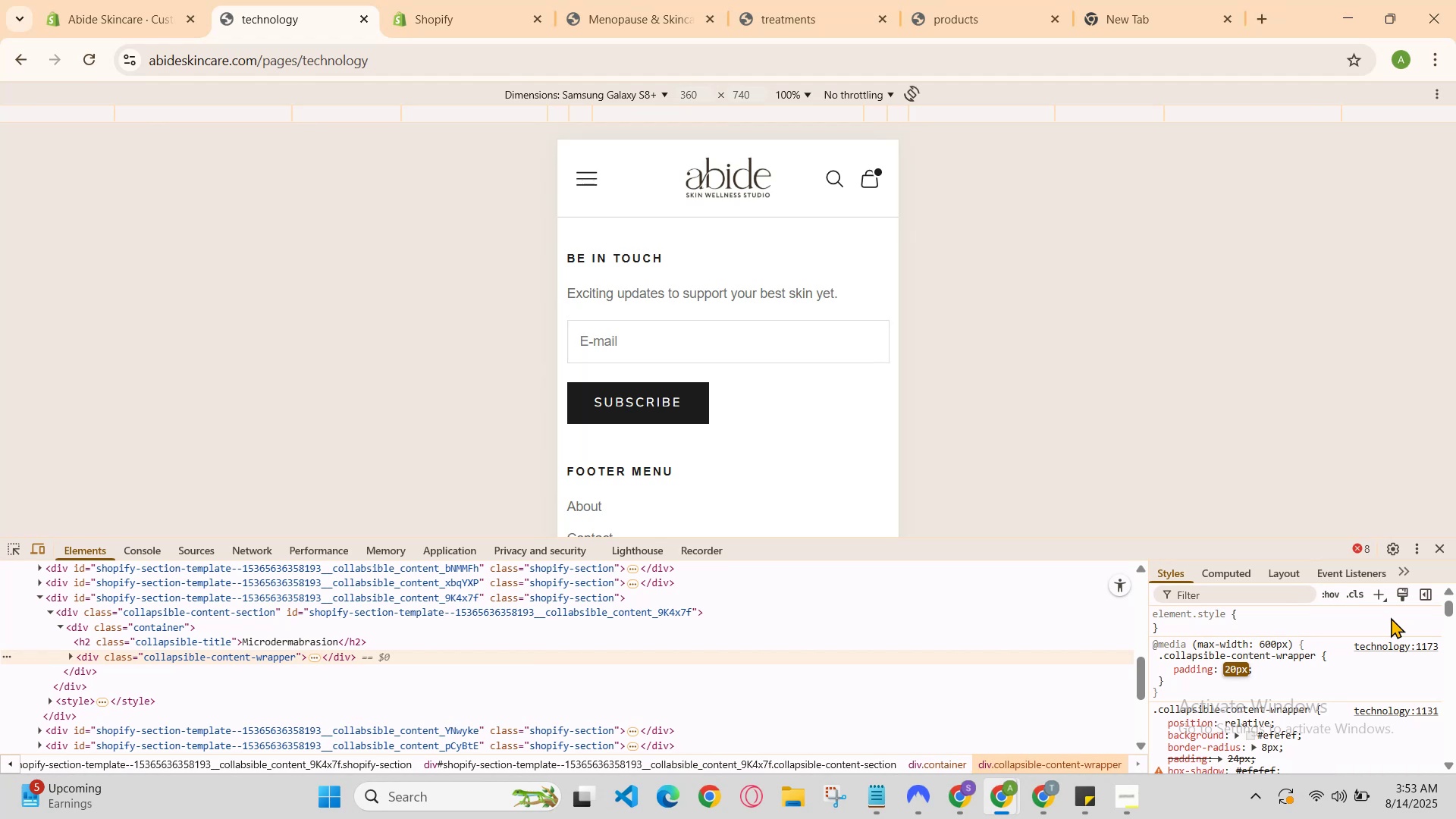 
key(ArrowUp)
 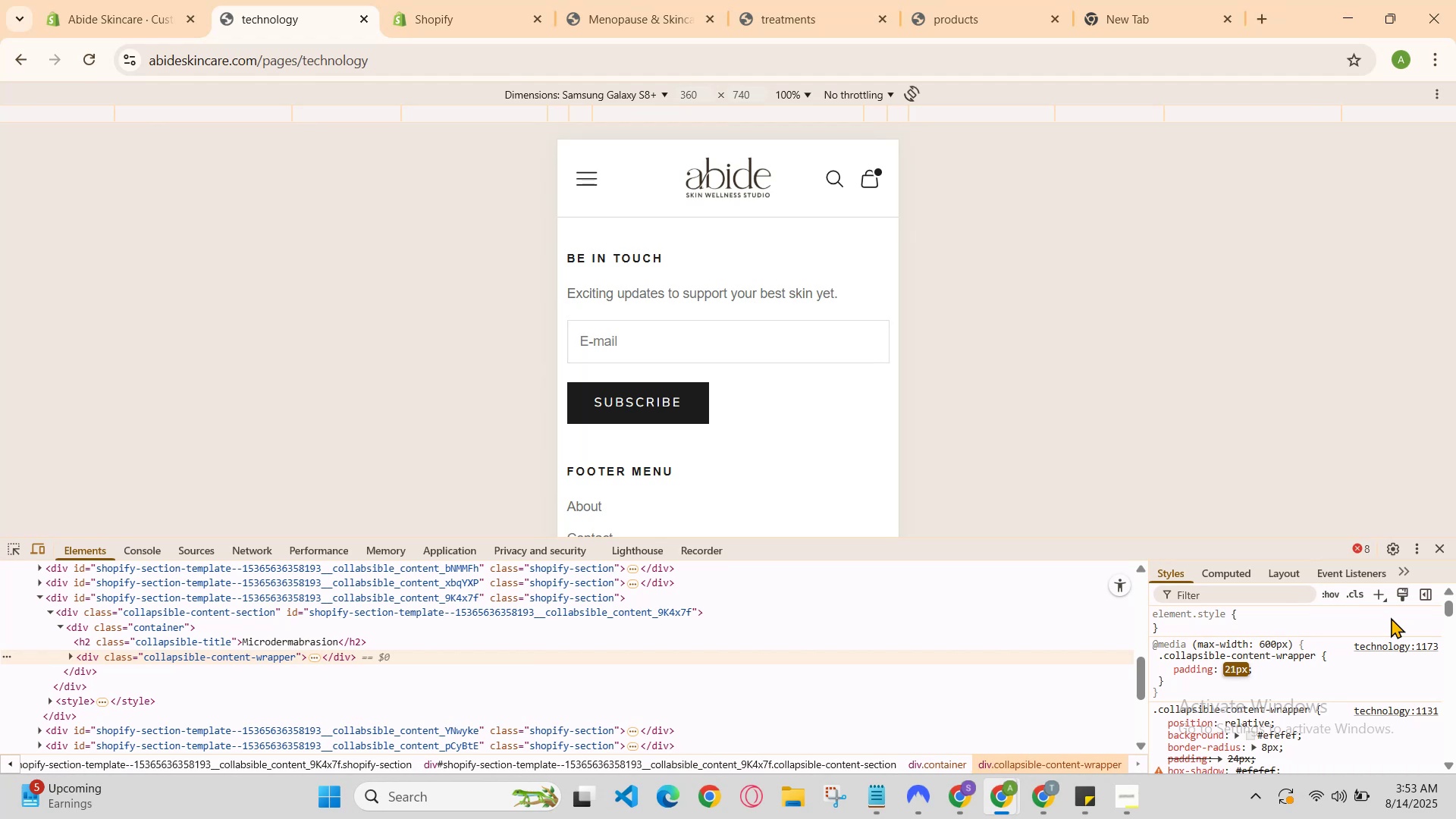 
key(ArrowDown)
 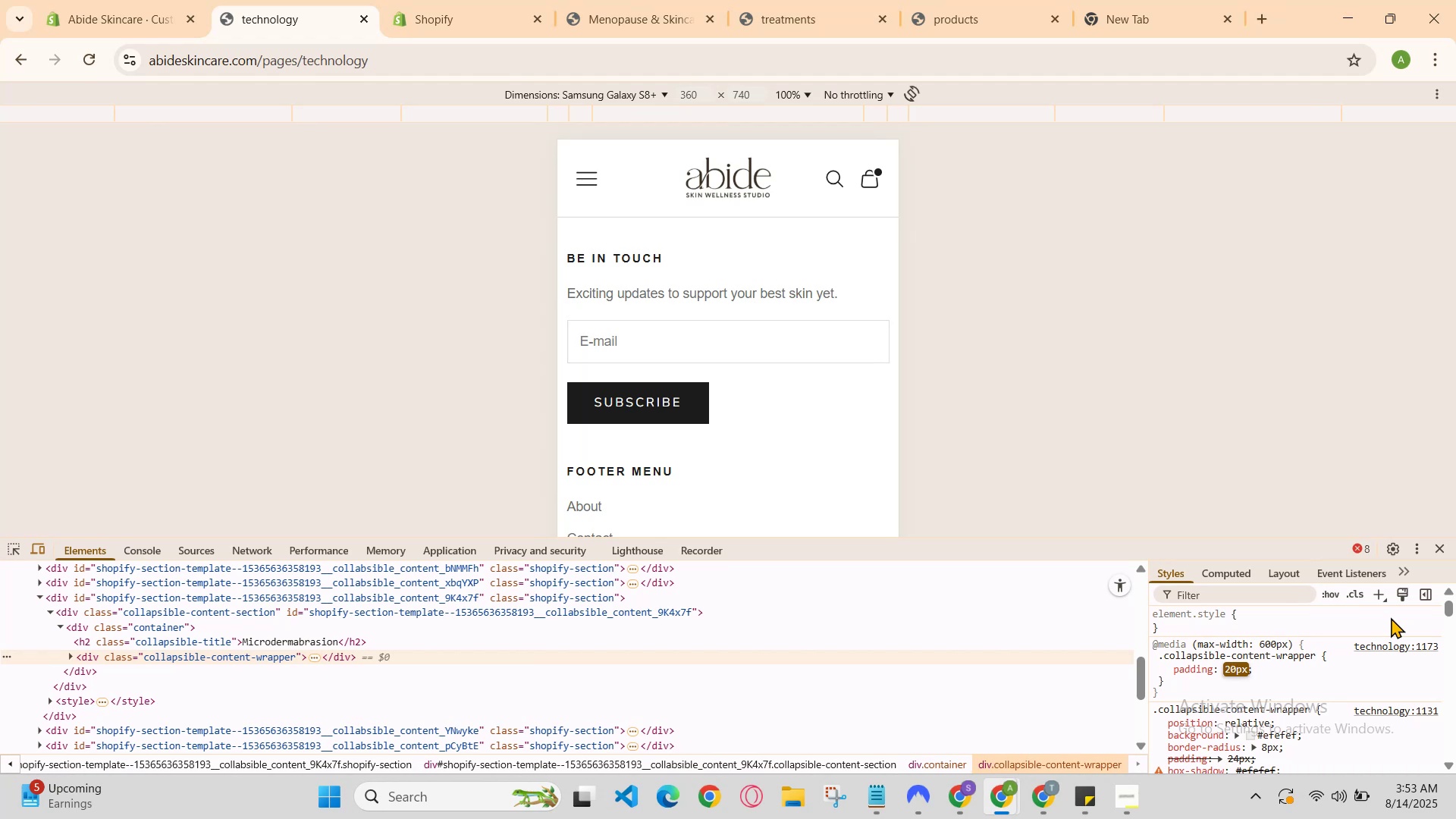 
key(ArrowDown)
 